 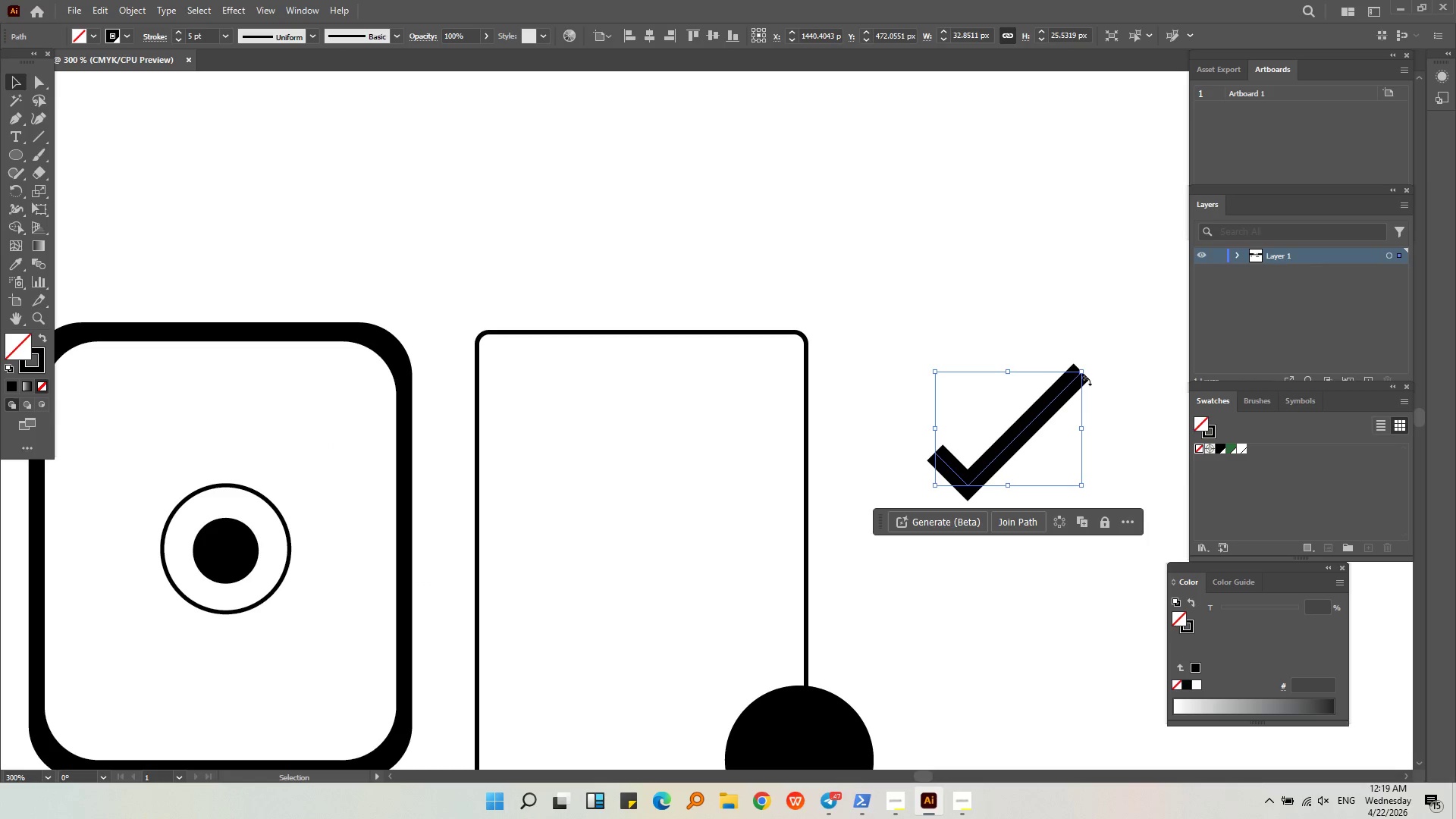 
left_click_drag(start_coordinate=[1084, 369], to_coordinate=[1040, 410])
 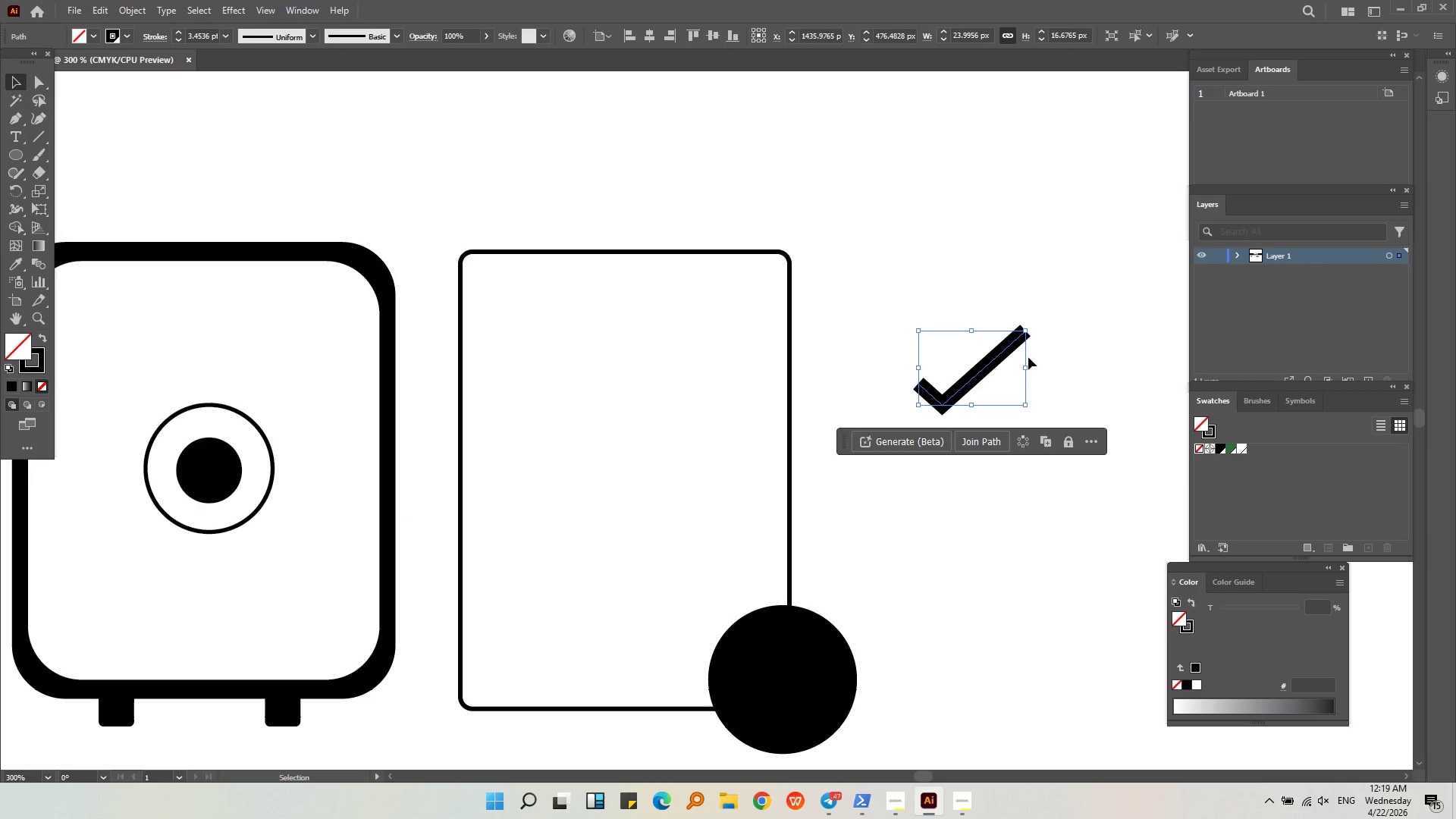 
key(Control+Z)
 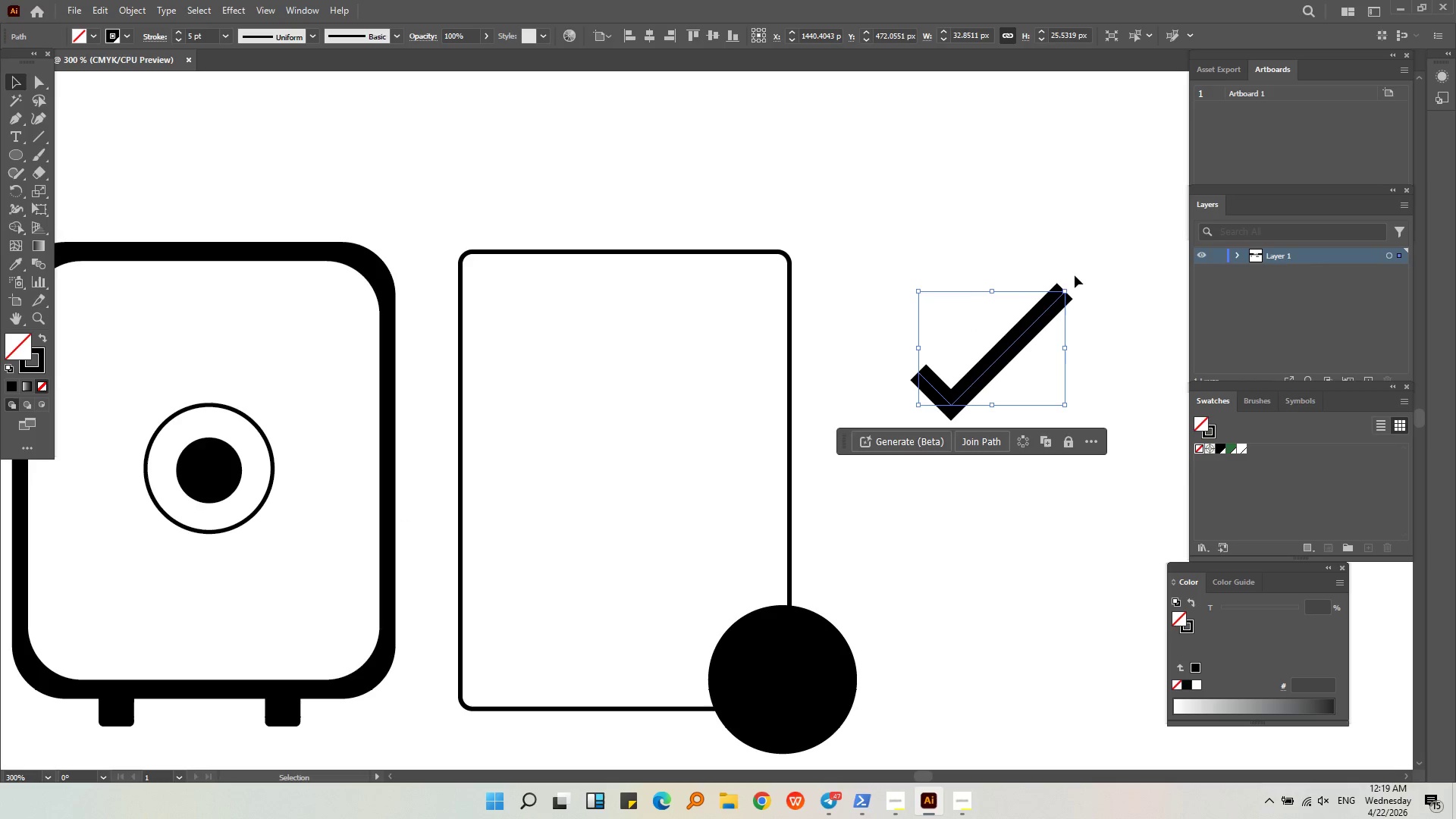 
hold_key(key=ShiftLeft, duration=1.22)
left_click_drag(start_coordinate=[917, 290], to_coordinate=[946, 325])
 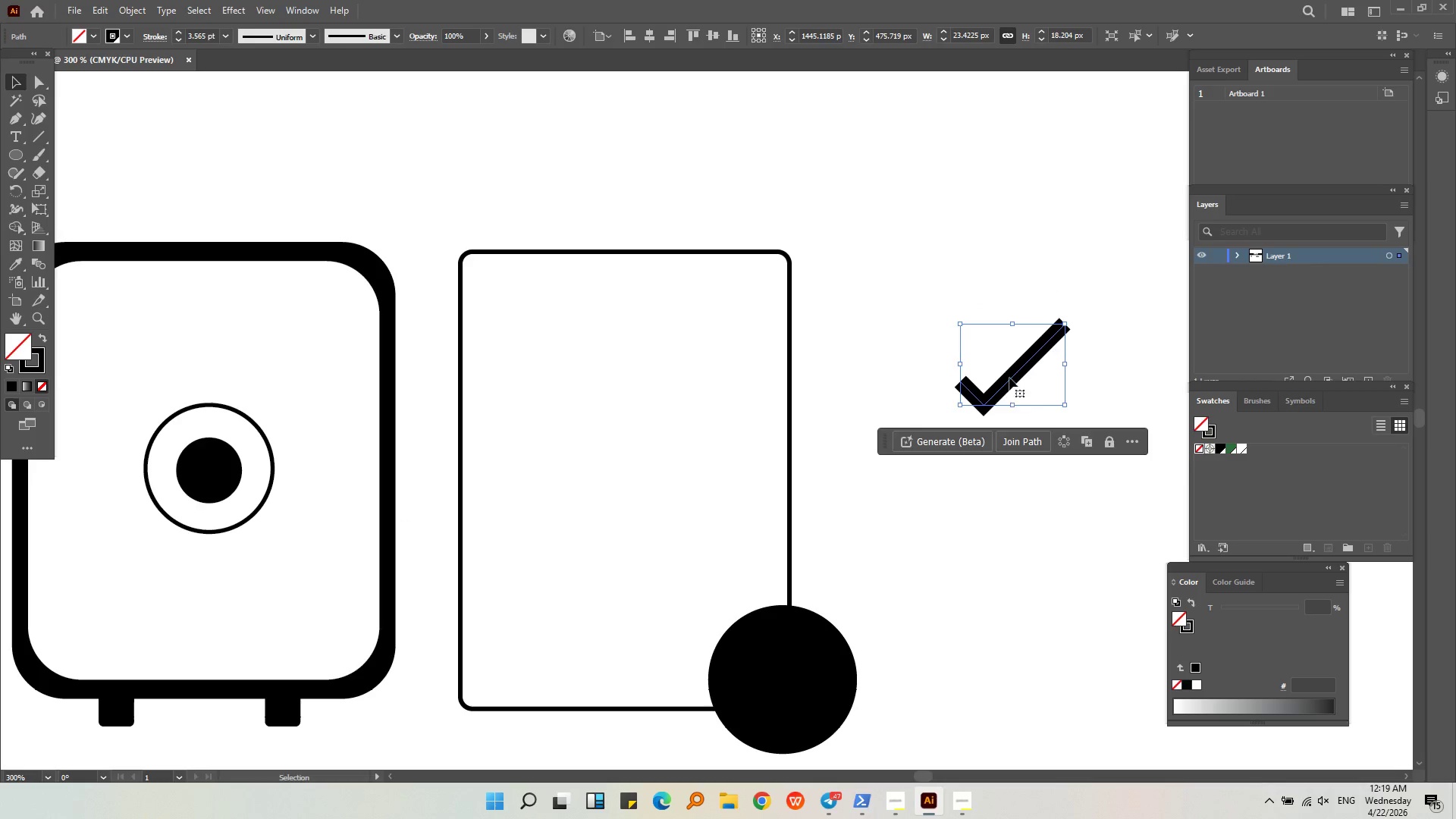 
left_click_drag(start_coordinate=[1009, 375], to_coordinate=[783, 703])
 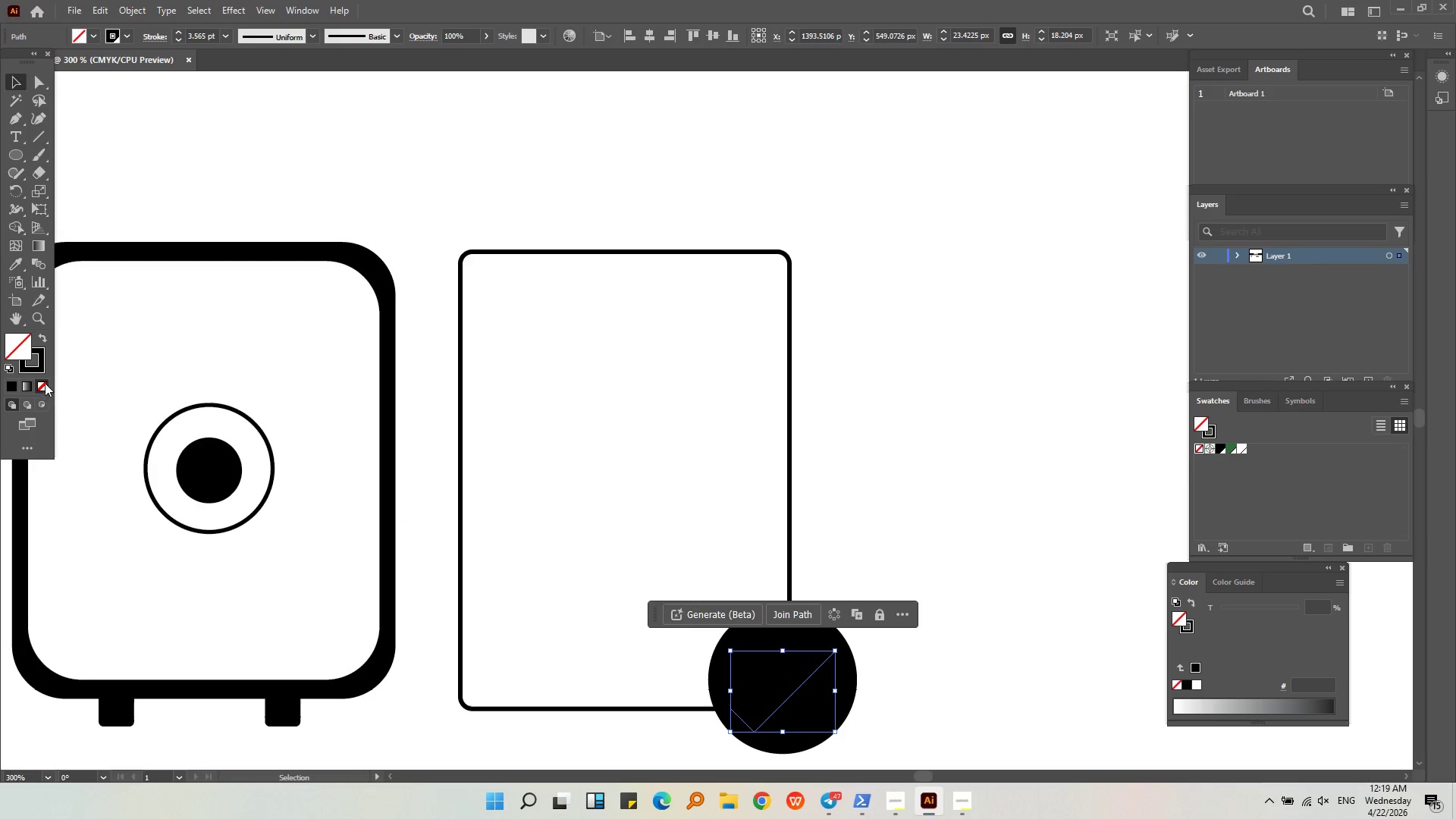 
left_click([40, 367])
 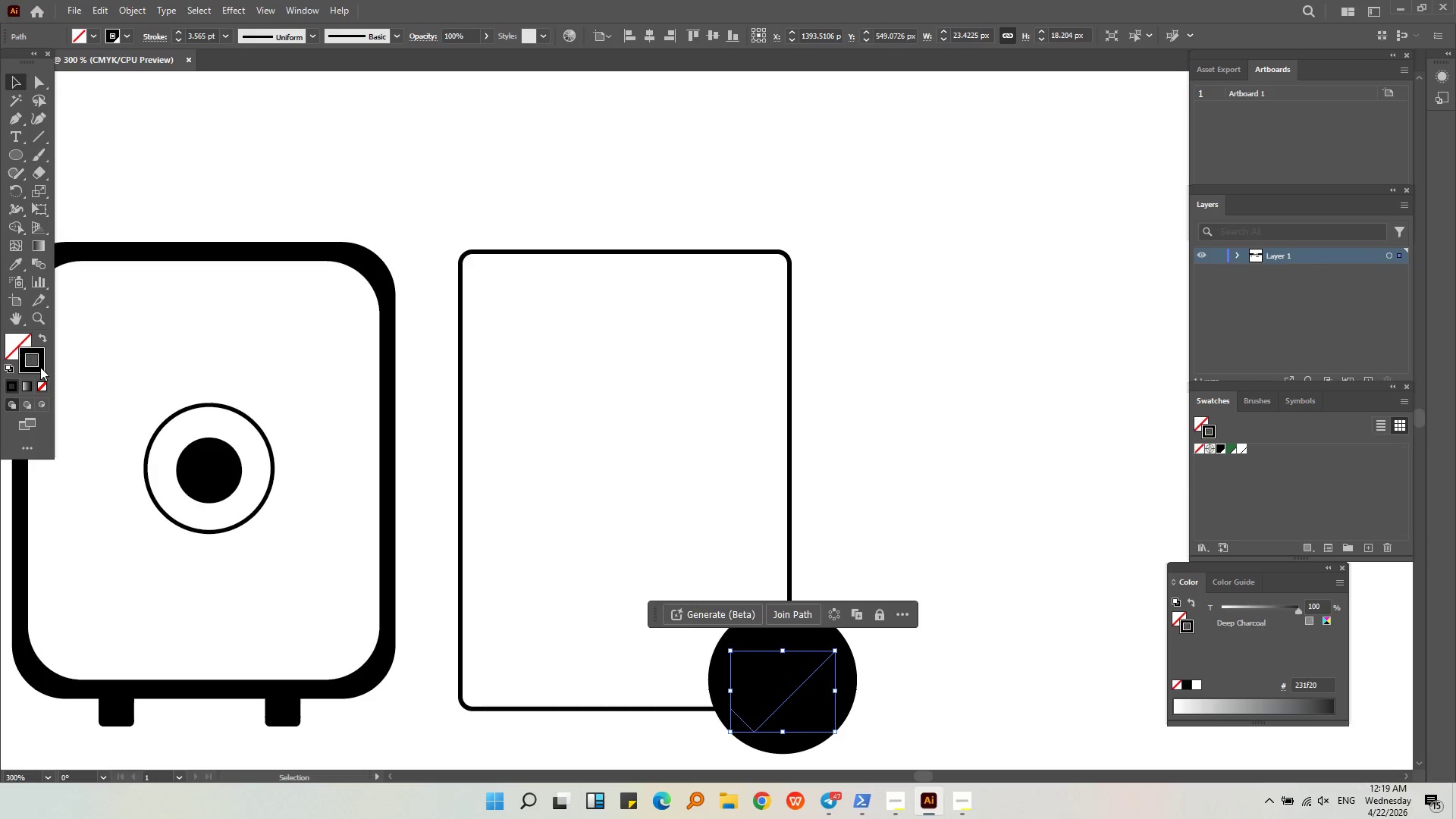 
right_click([40, 367])
 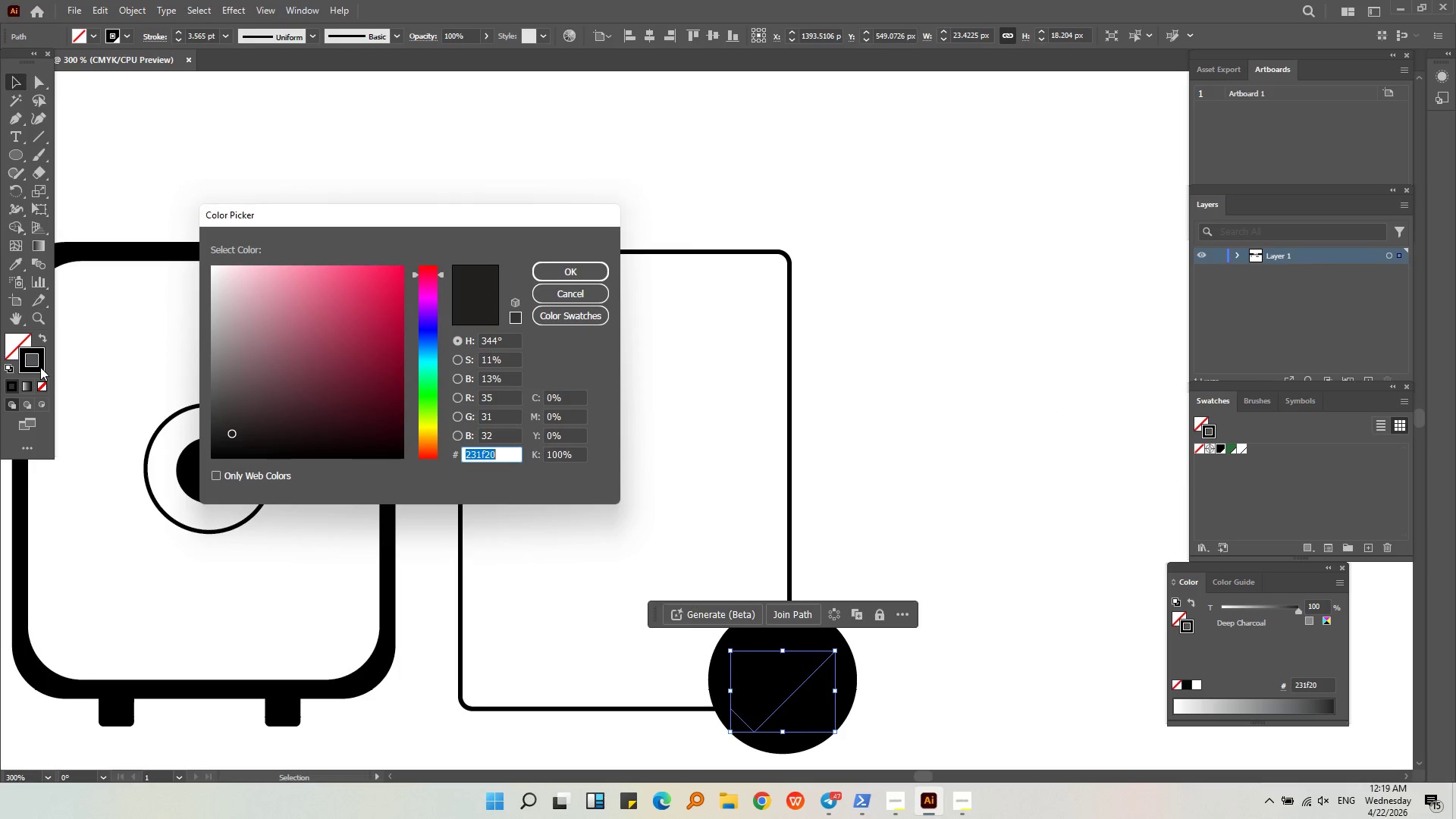 
left_click([40, 367])
 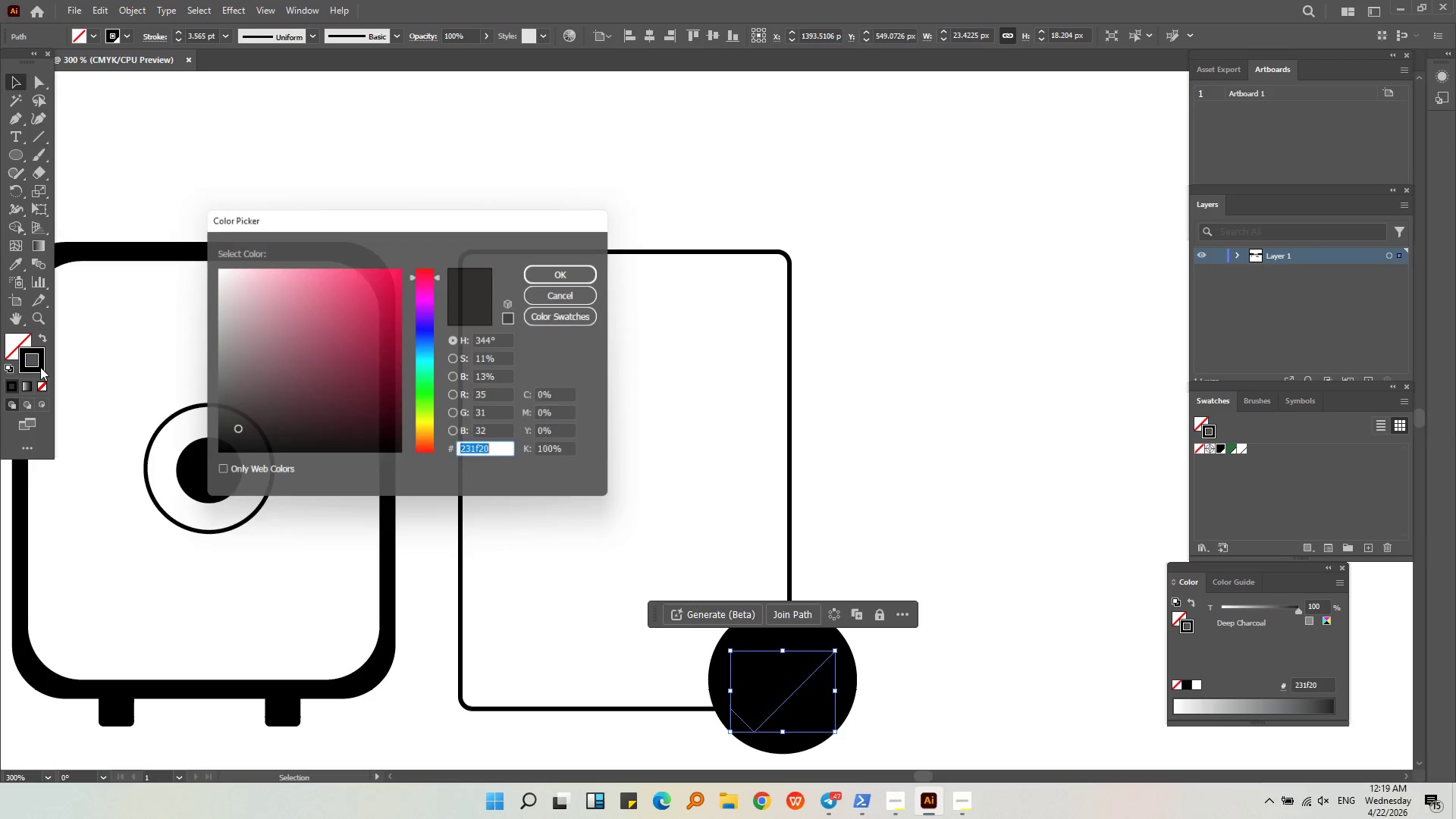 
left_click([40, 367])
 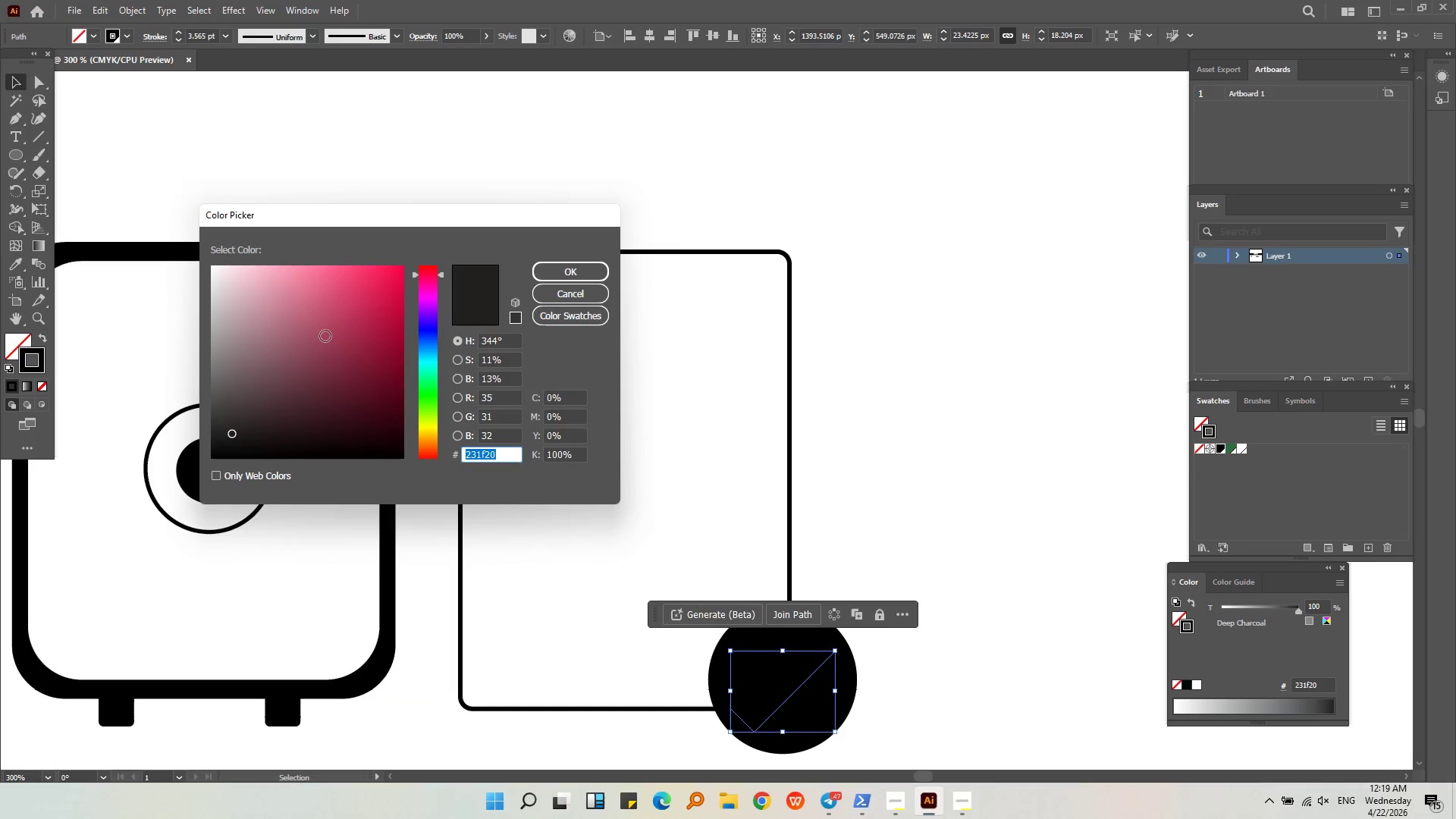 
left_click_drag(start_coordinate=[306, 328], to_coordinate=[122, 252])
 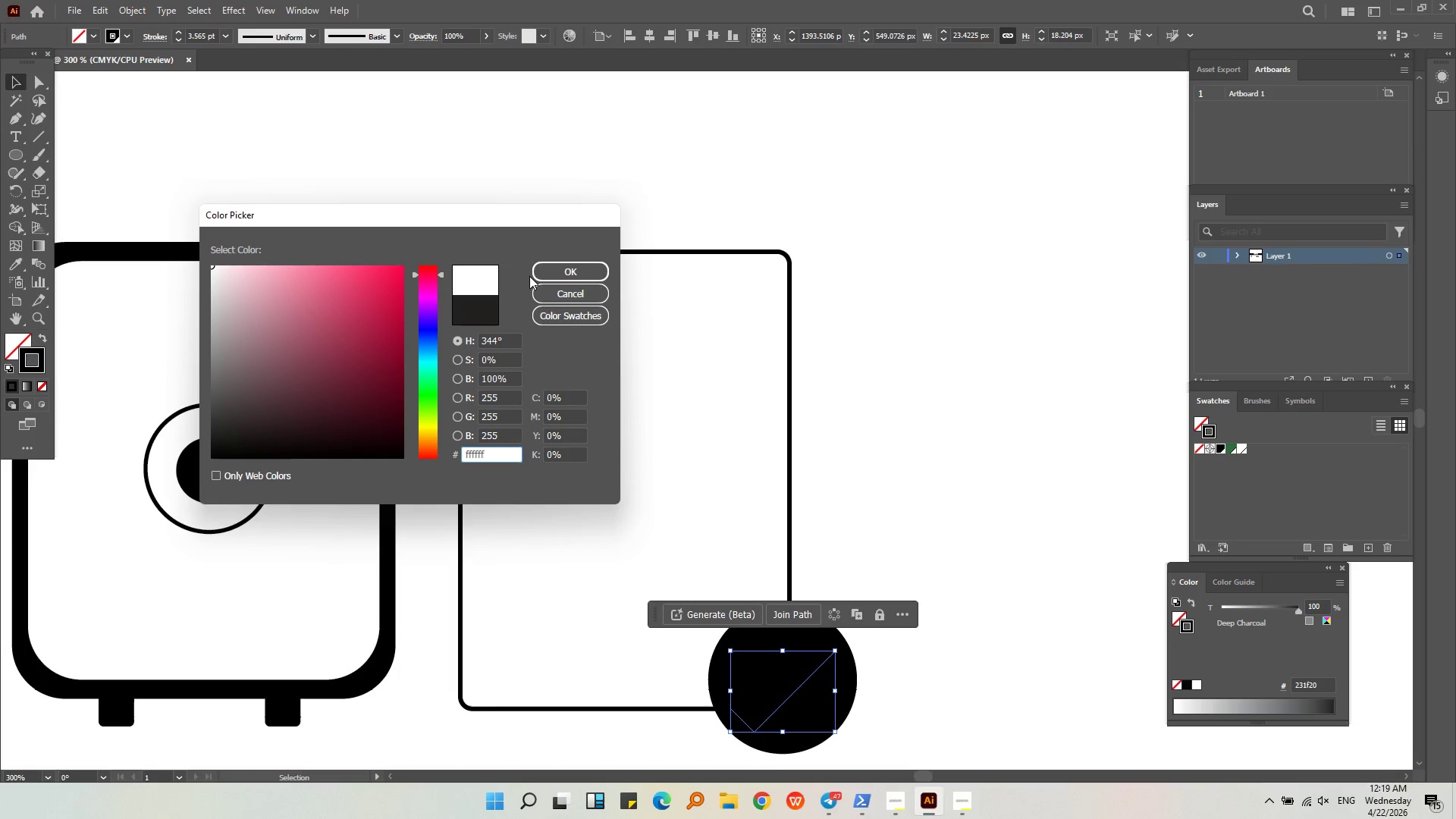 
double_click([582, 277])
 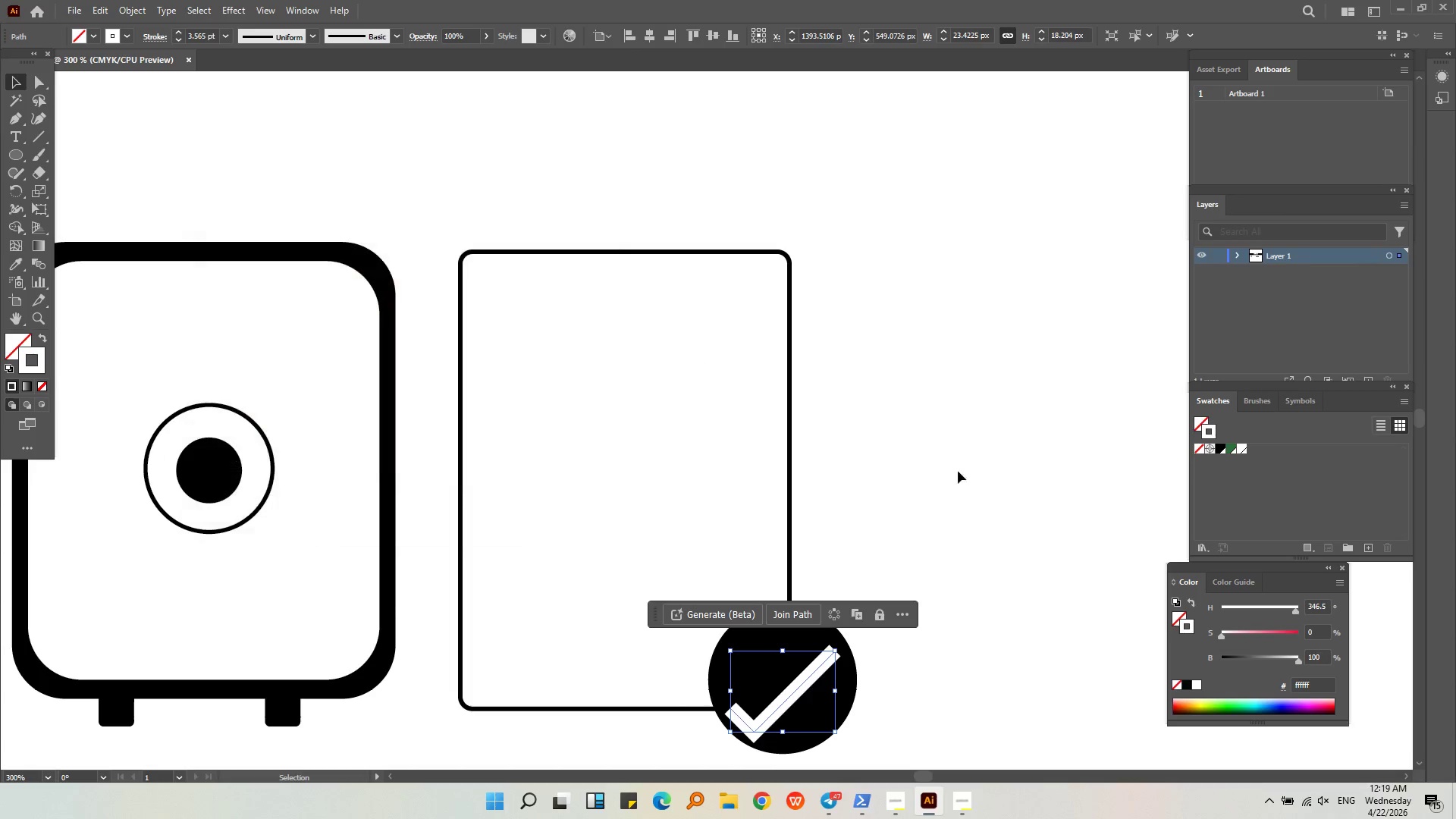 
triple_click([968, 466])
 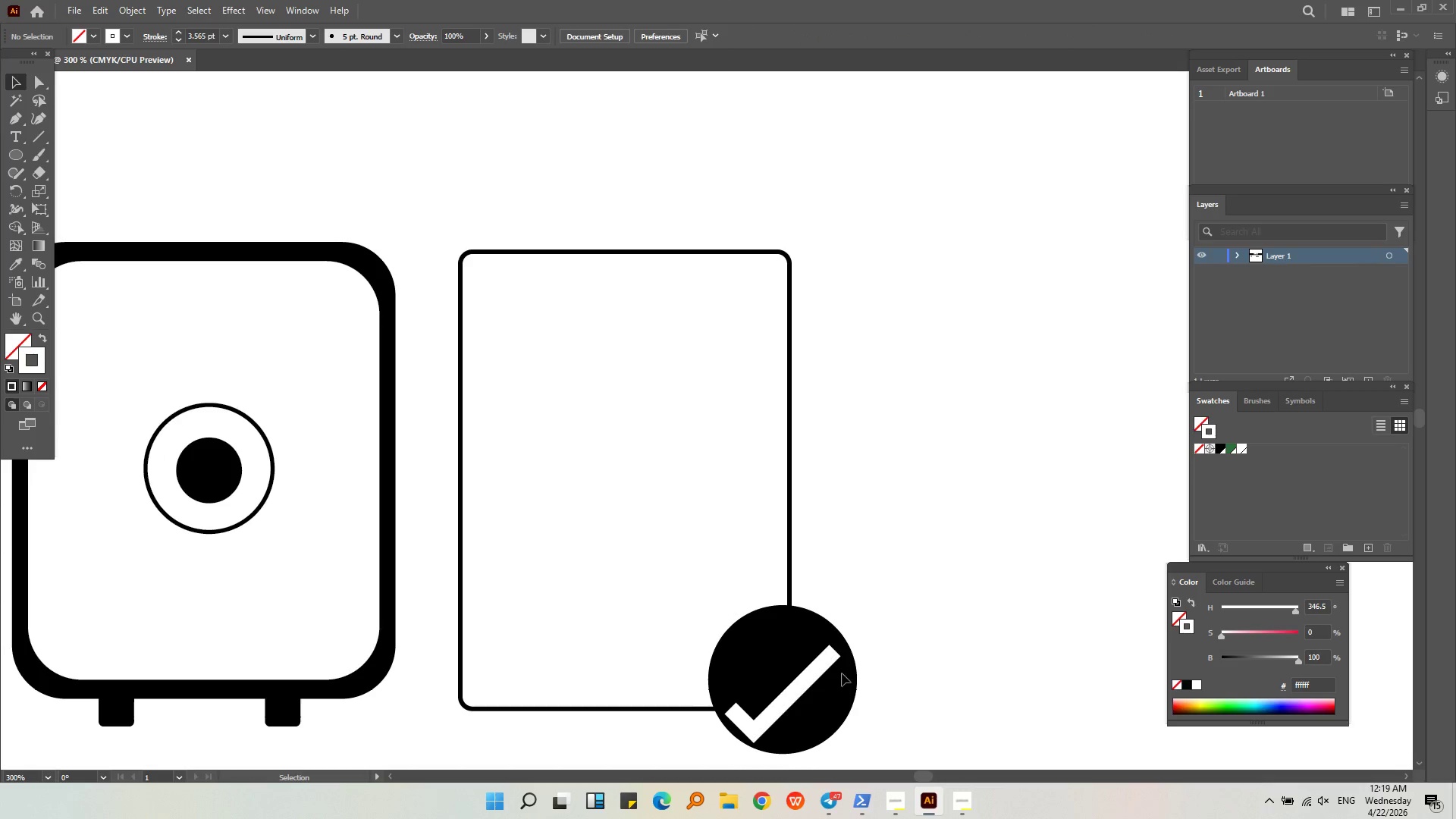 
key(Alt+AltLeft)
 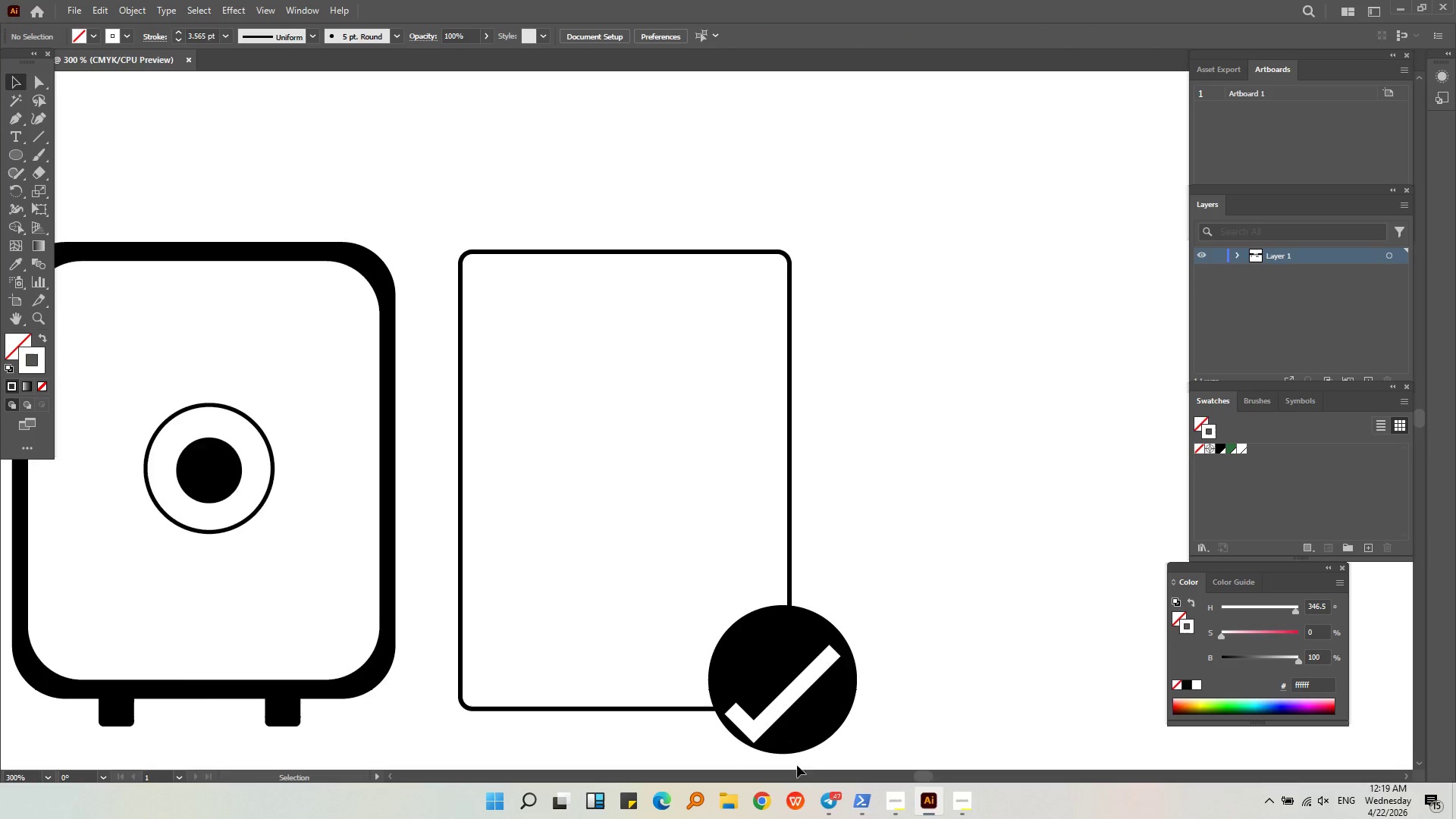 
left_click([805, 599])
 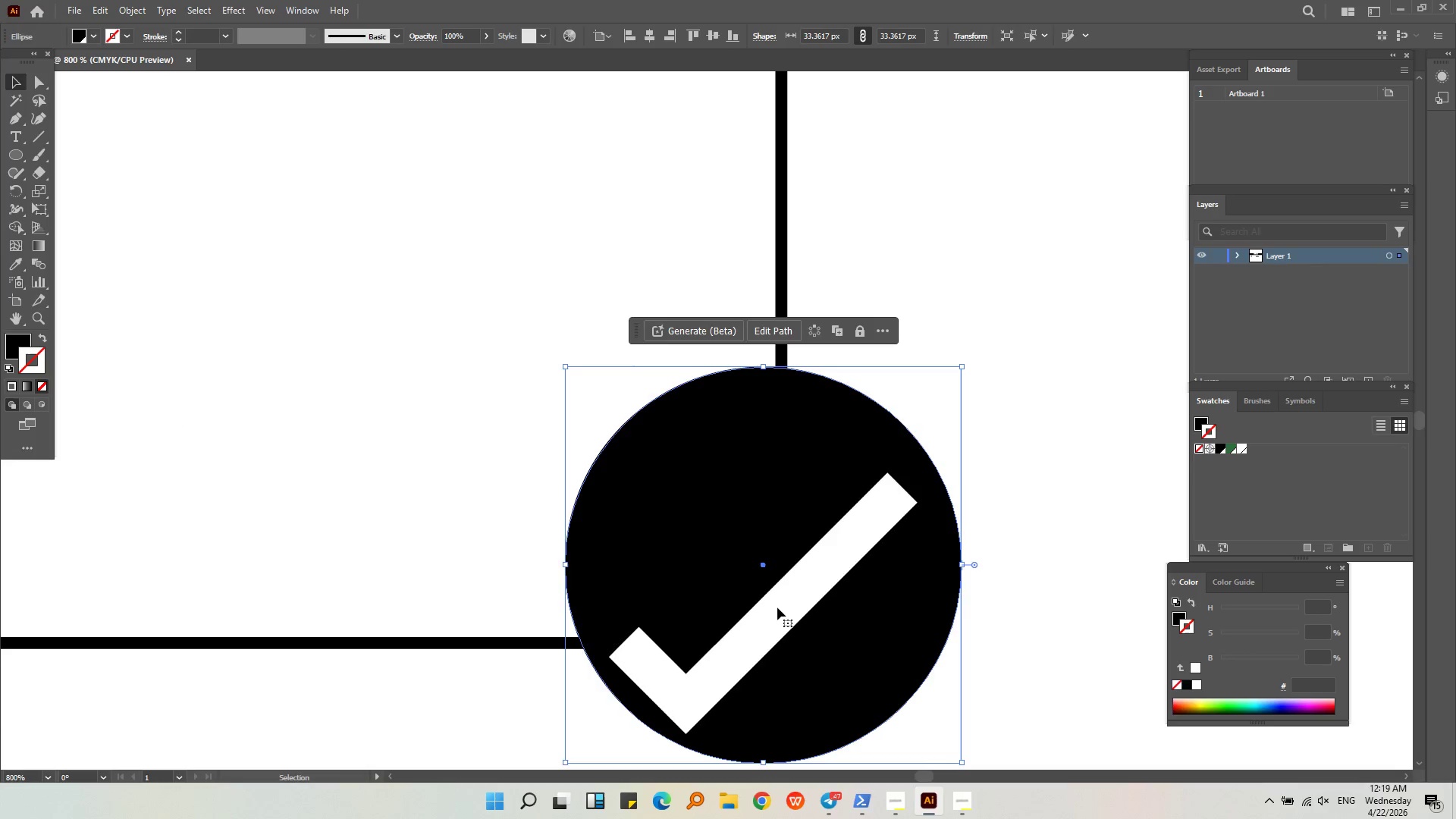 
scroll: coordinate [798, 748], scroll_direction: up, amount: 3.0
 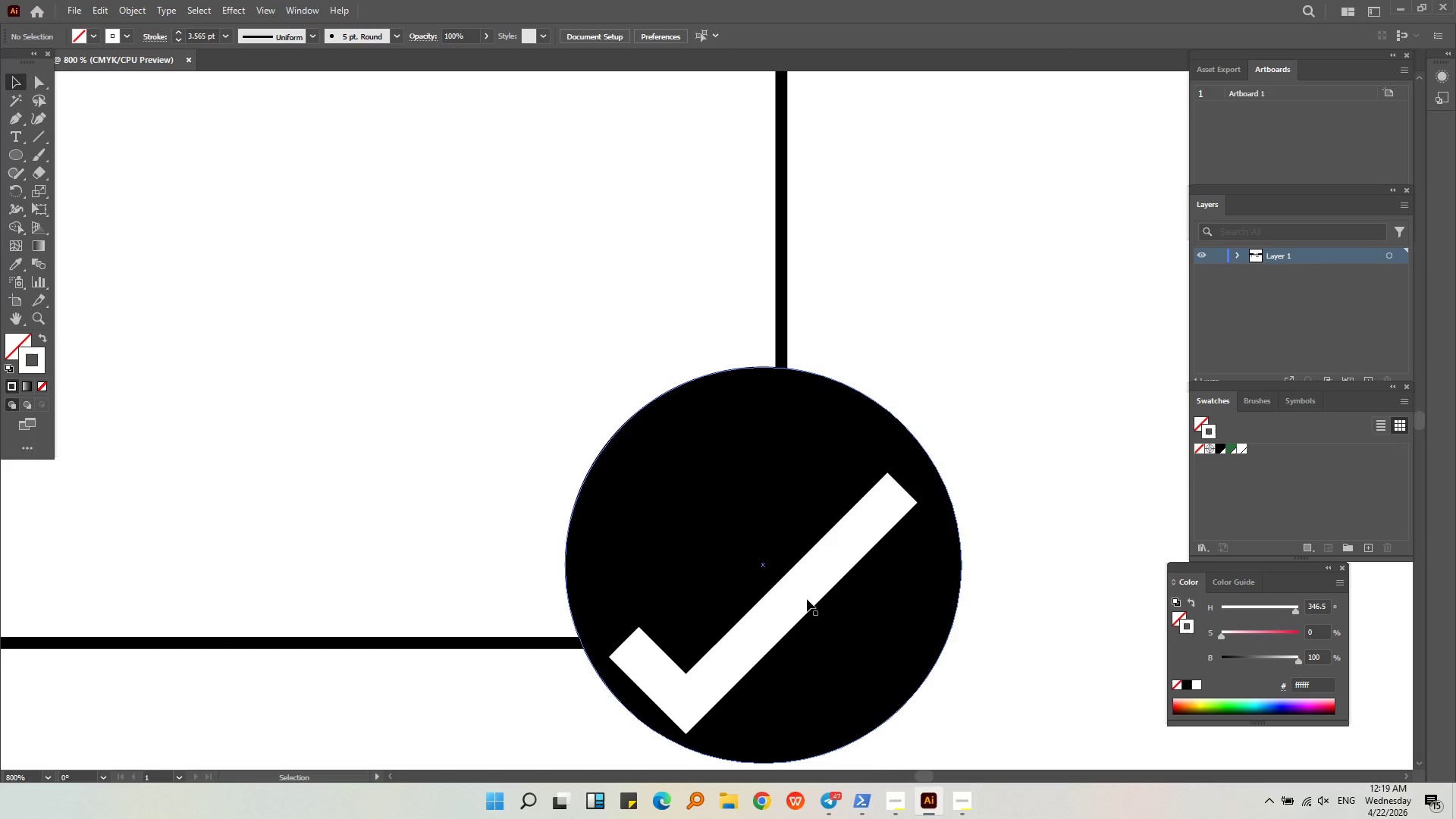 
double_click([777, 608])
 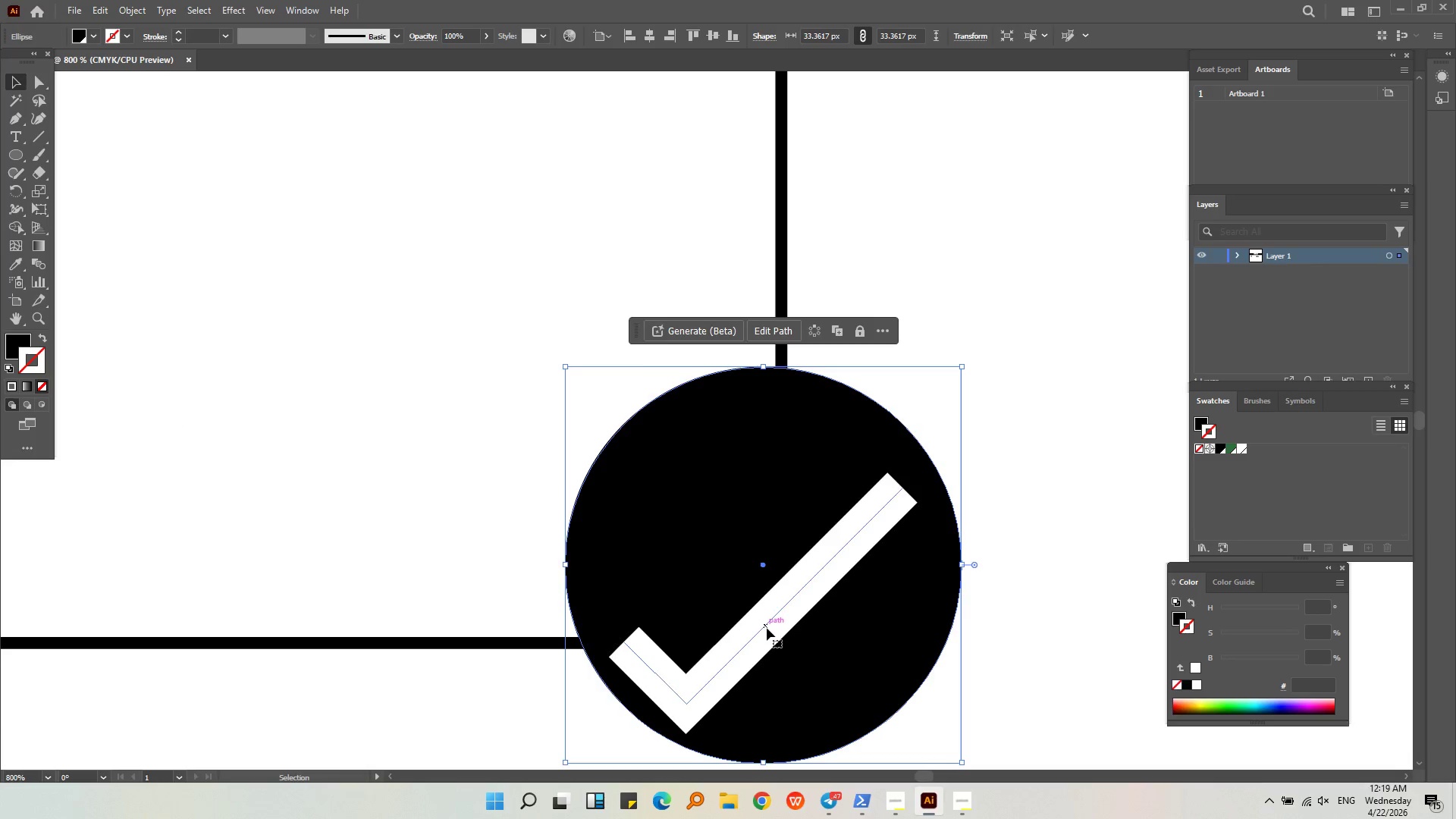 
left_click([767, 628])
 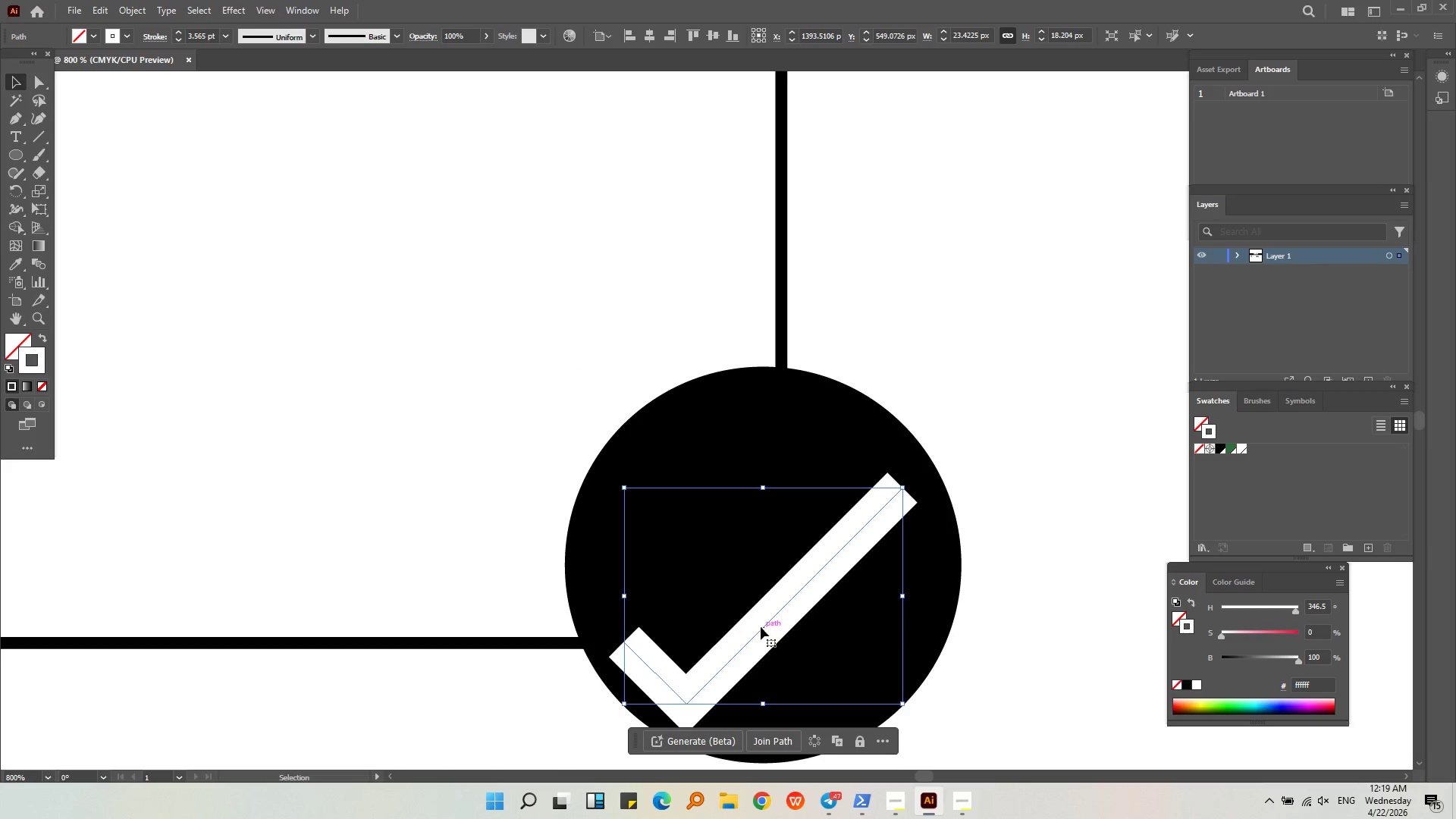 
left_click_drag(start_coordinate=[761, 627], to_coordinate=[772, 608])
 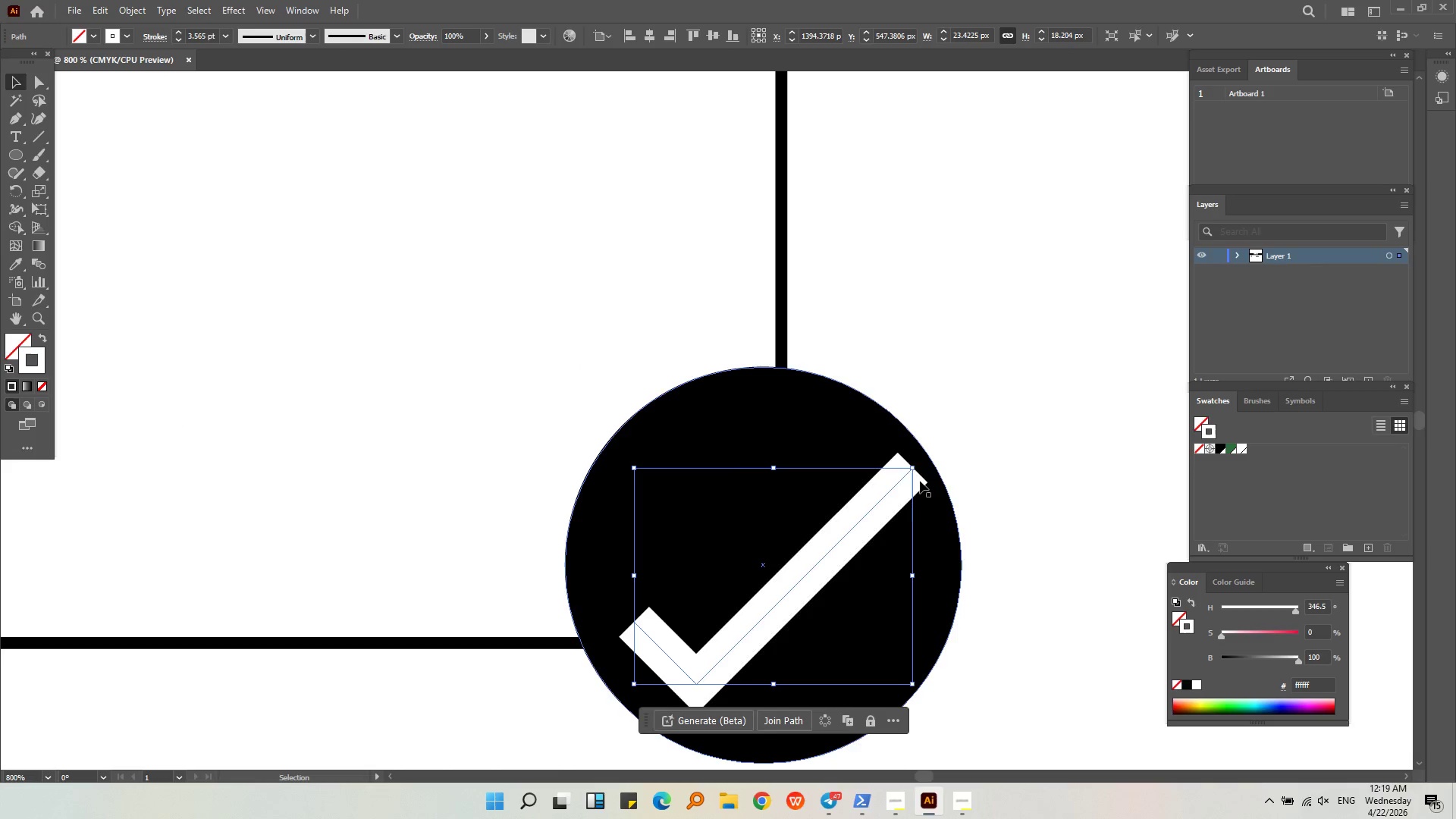 
left_click_drag(start_coordinate=[915, 466], to_coordinate=[878, 493])
 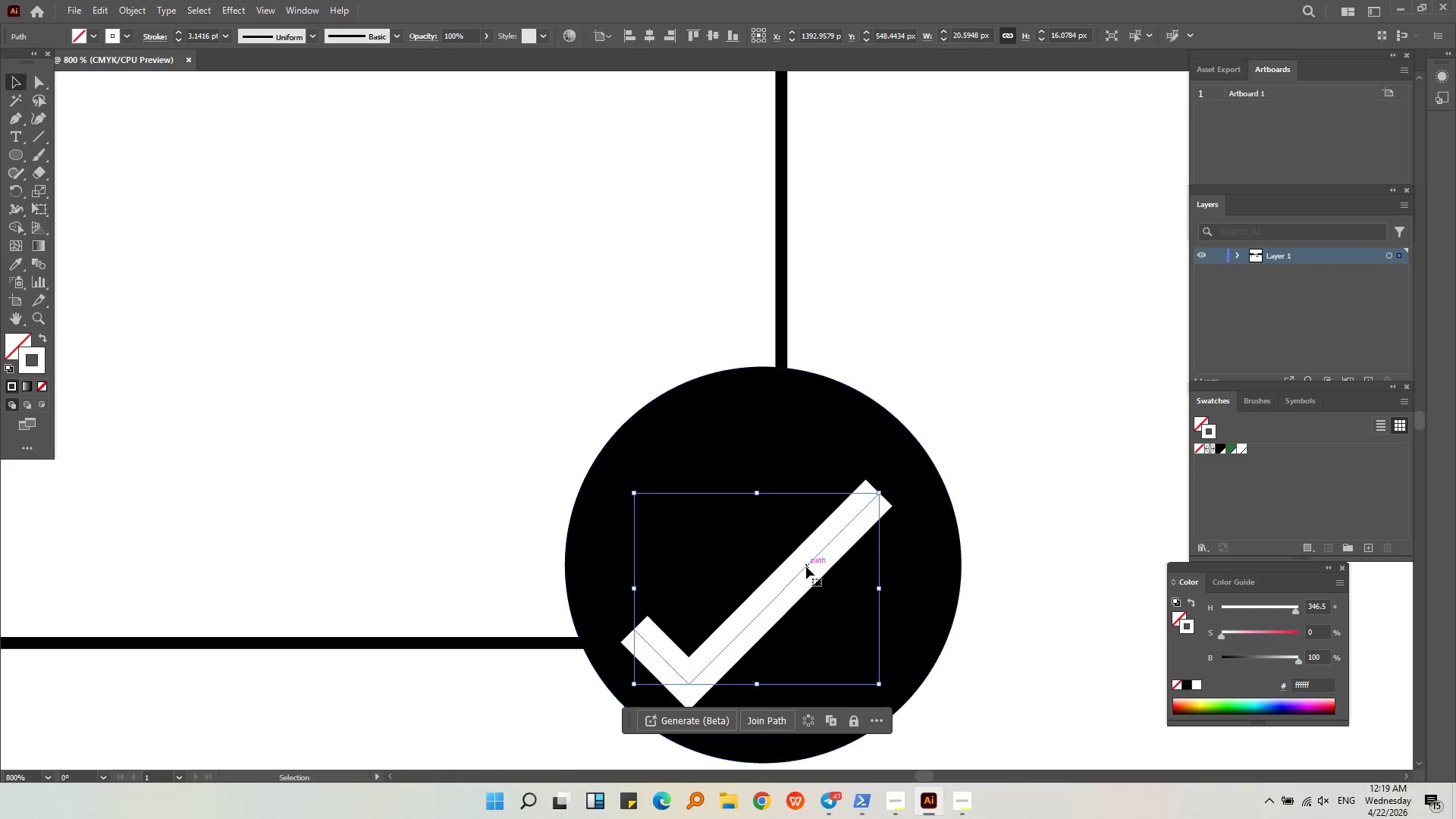 
left_click_drag(start_coordinate=[808, 567], to_coordinate=[828, 557])
 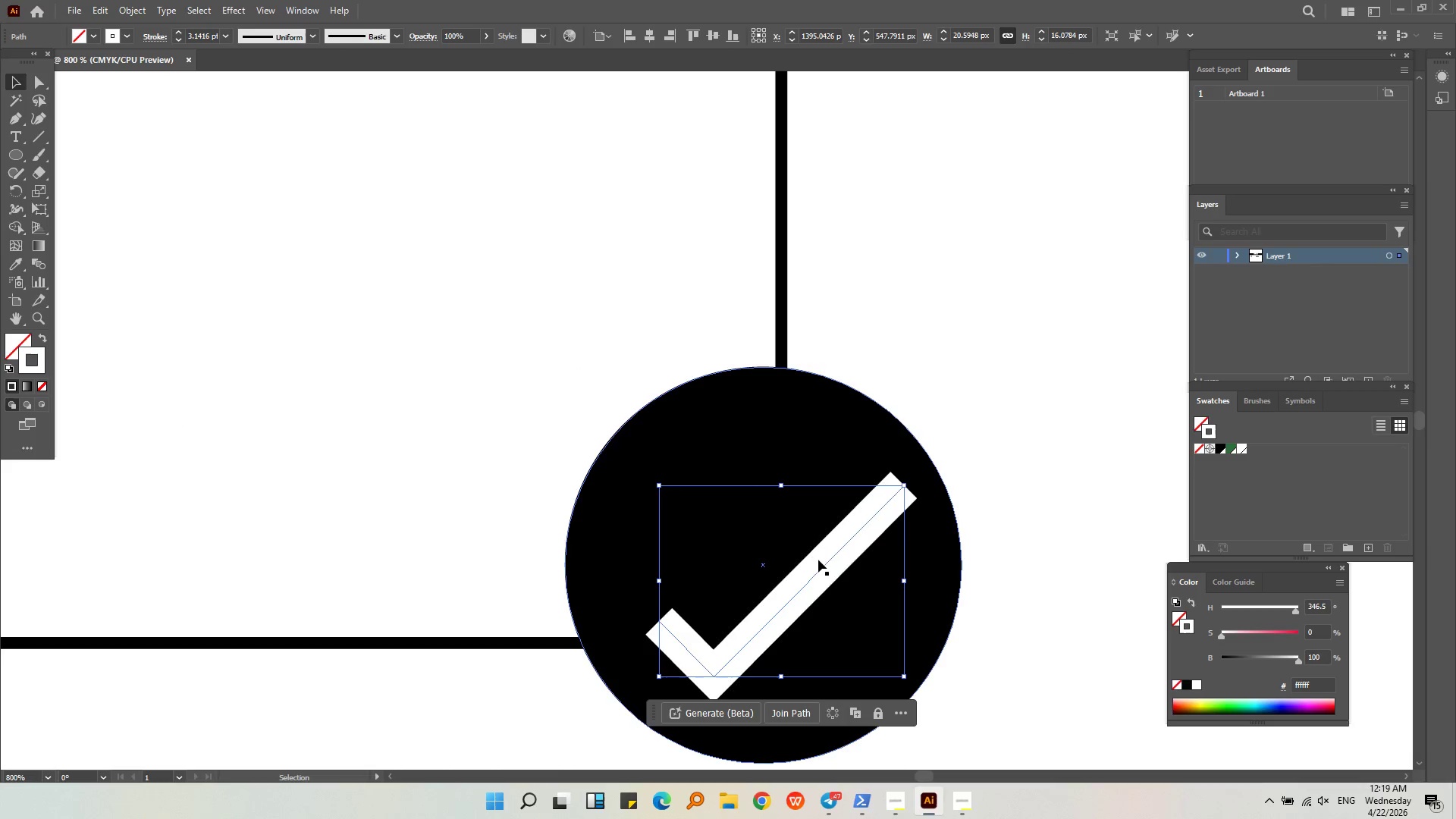 
left_click_drag(start_coordinate=[817, 560], to_coordinate=[805, 557])
 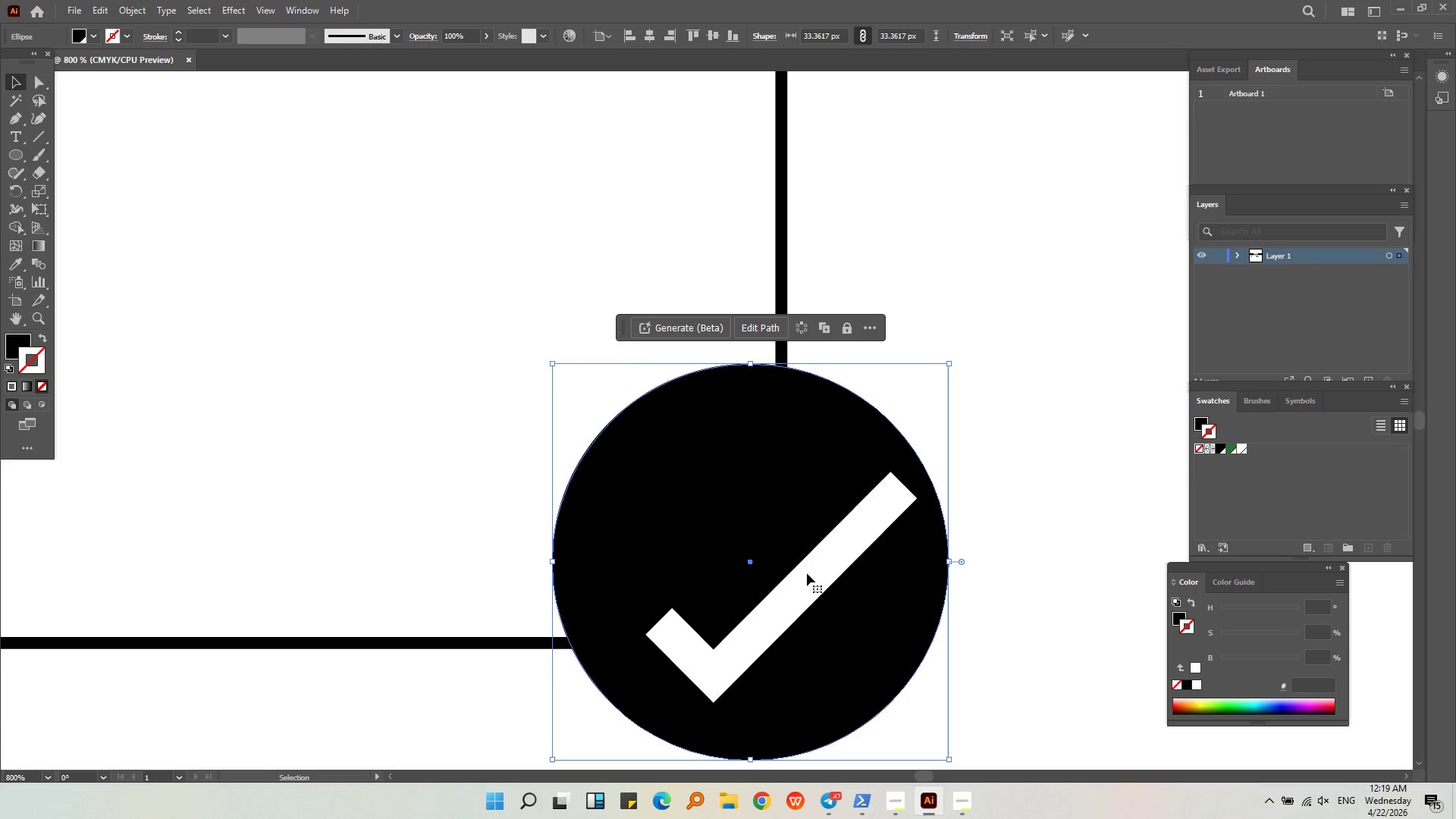 
key(Control+Z)
 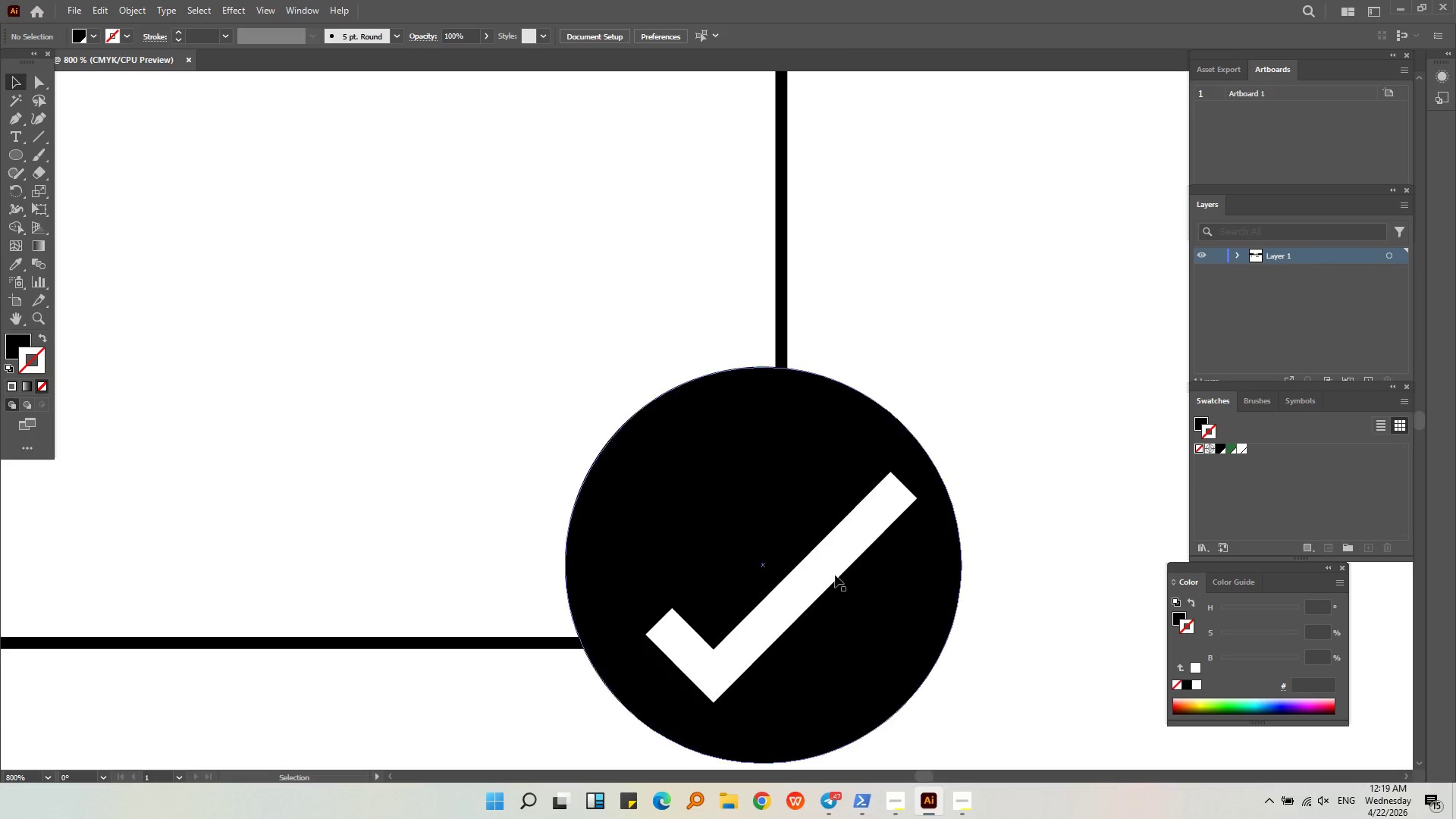 
double_click([796, 581])
 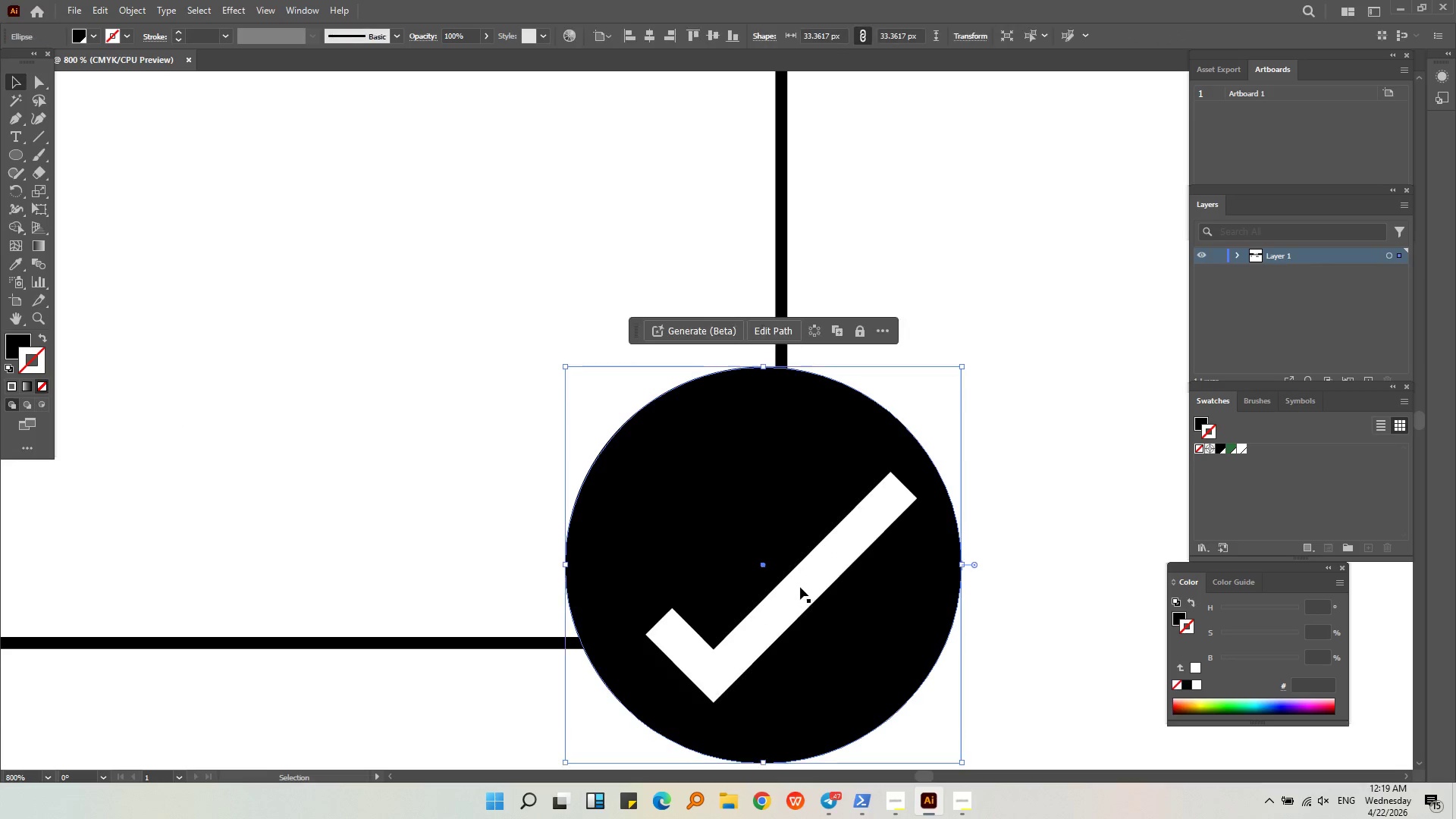 
triple_click([802, 588])
 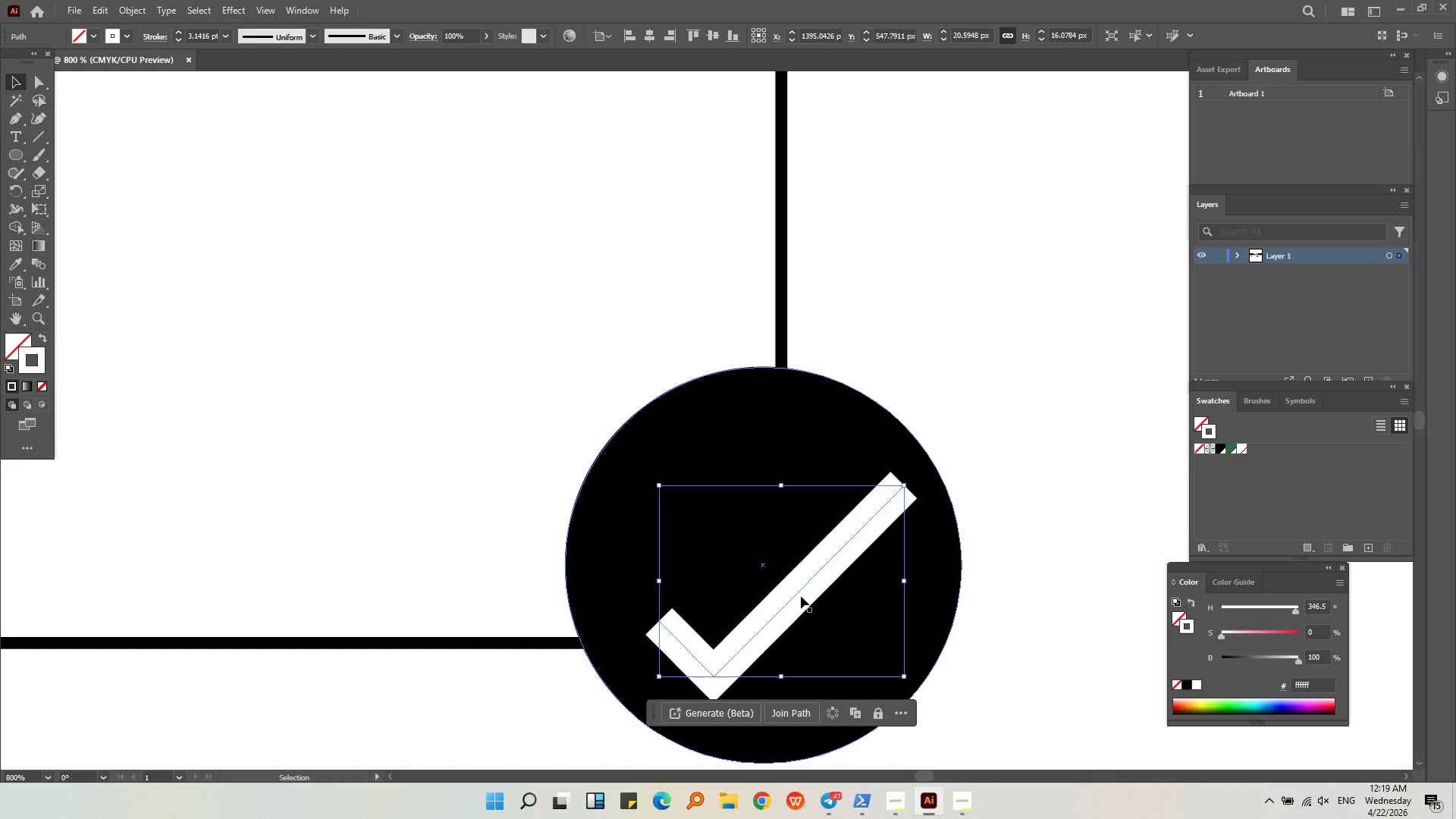 
left_click_drag(start_coordinate=[798, 592], to_coordinate=[789, 582])
 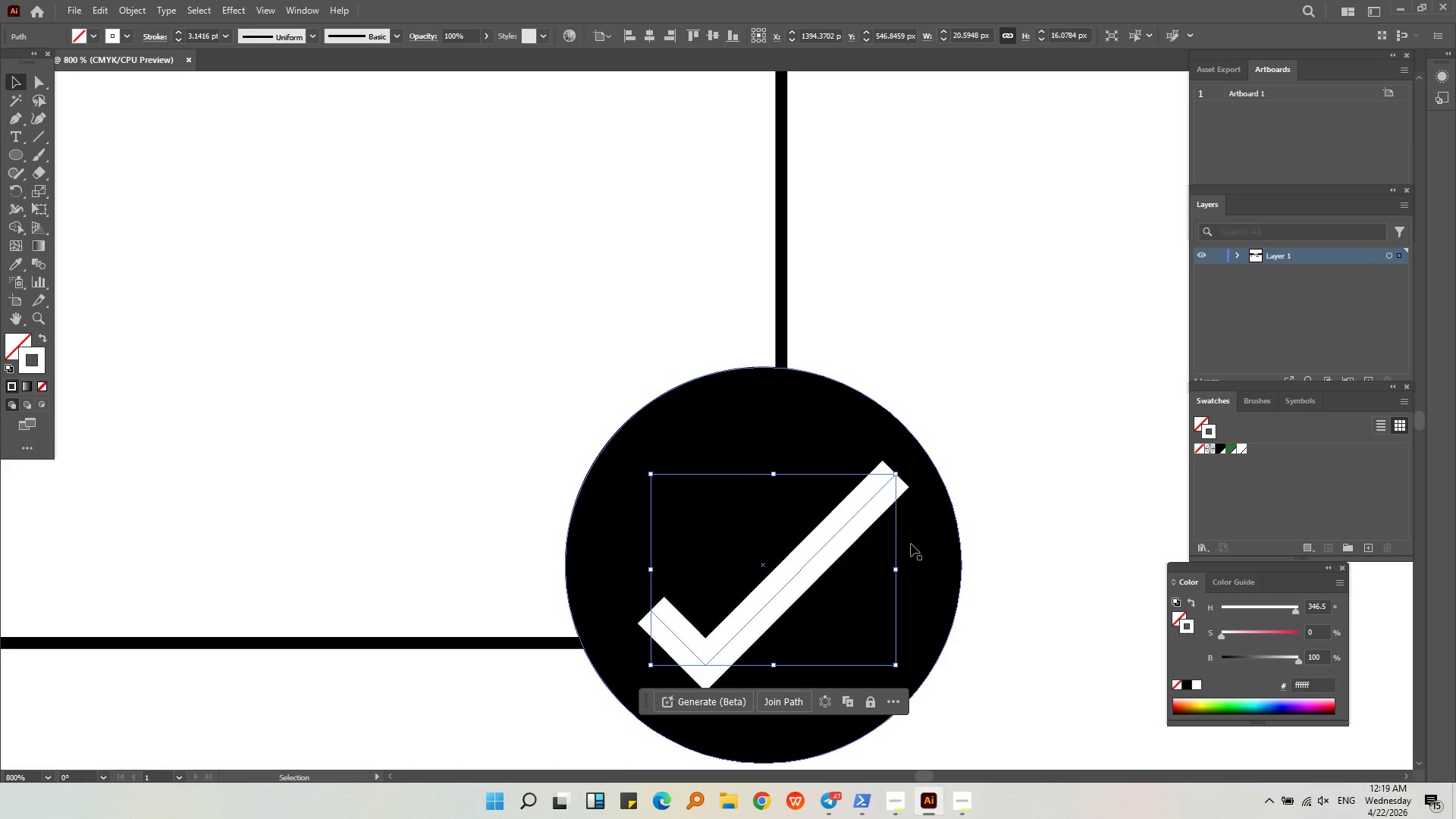 
left_click([984, 487])
 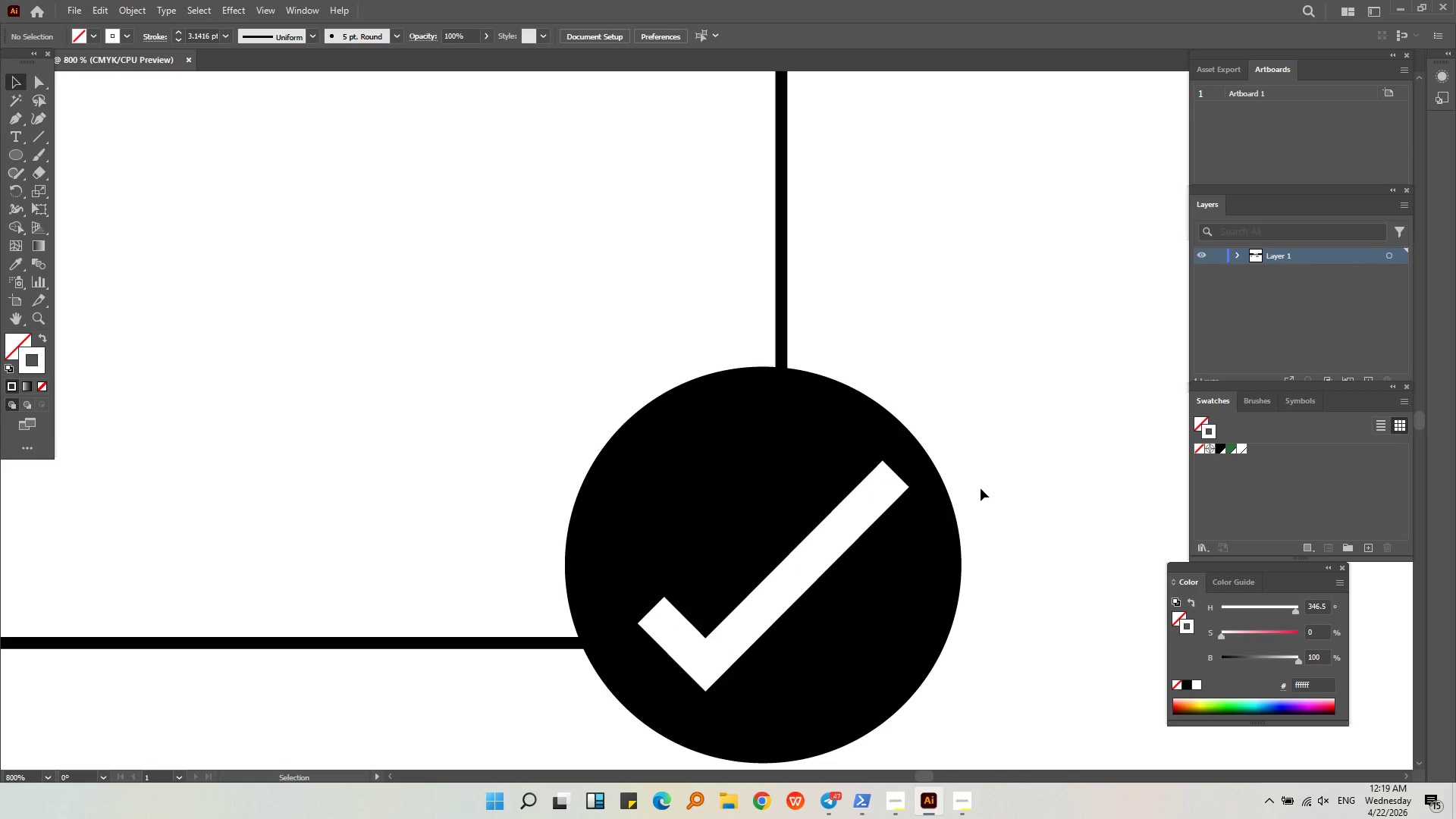 
hold_key(key=AltLeft, duration=0.48)
 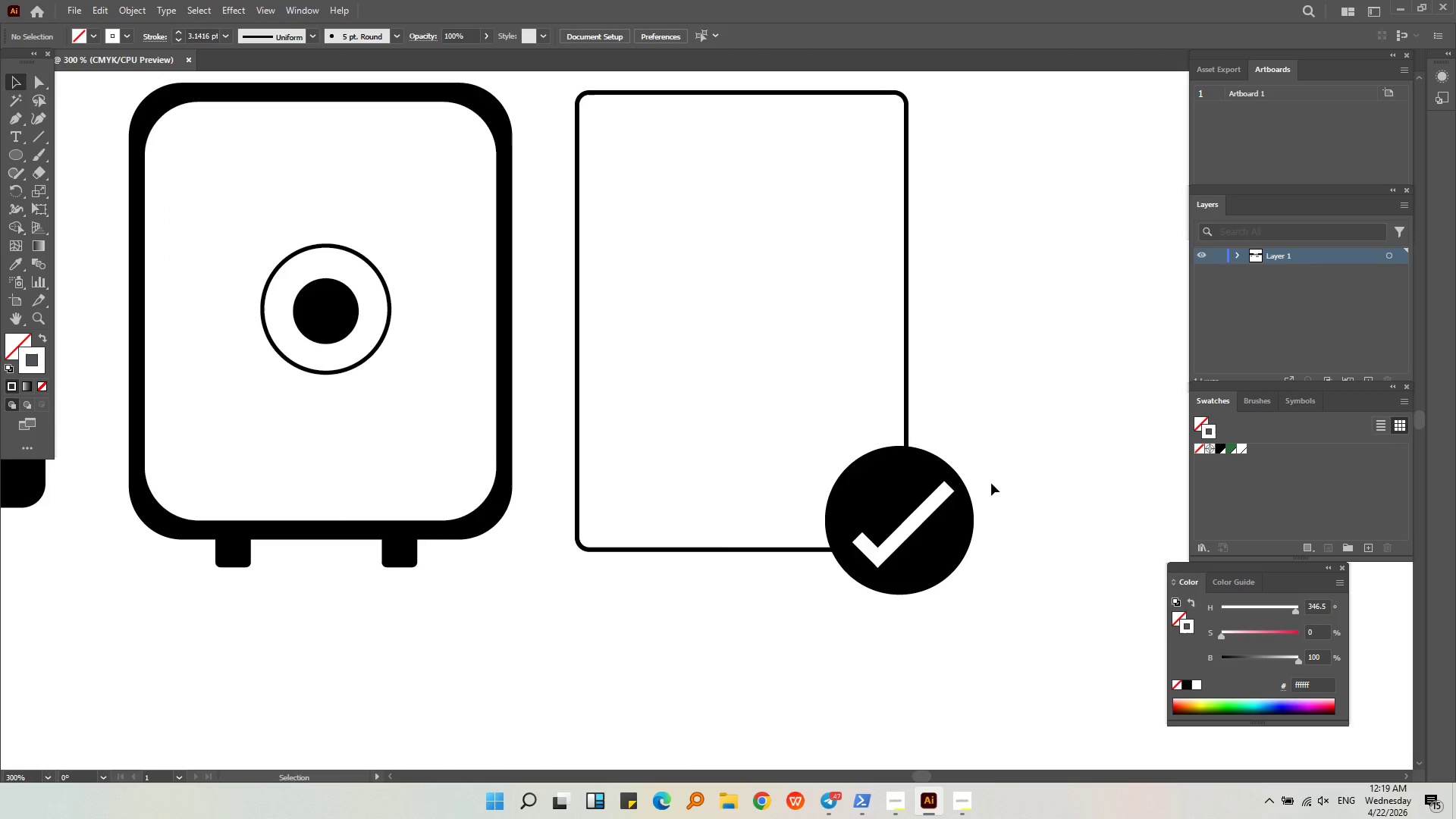 
left_click([991, 483])
 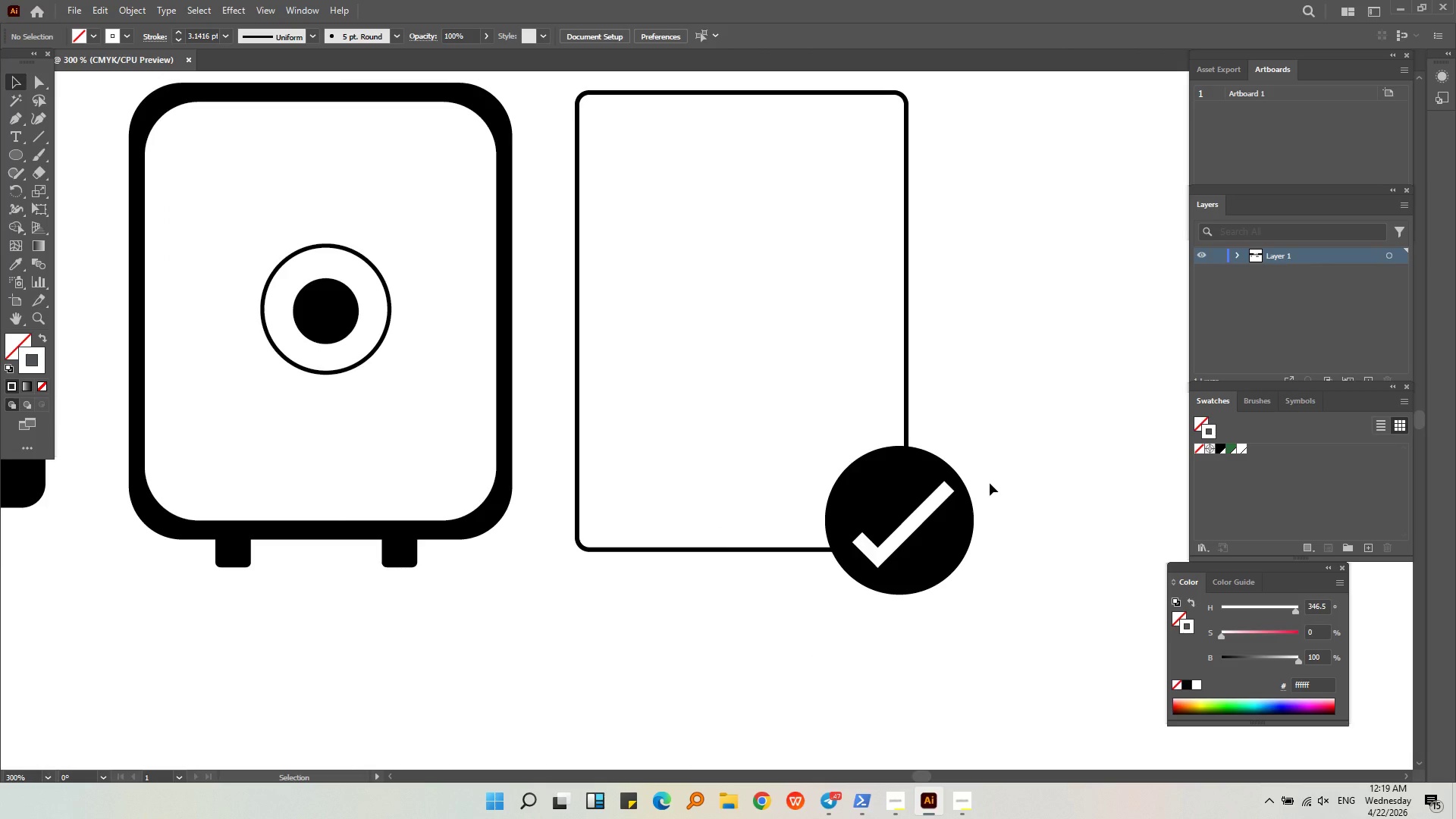 
scroll: coordinate [981, 488], scroll_direction: down, amount: 3.0
 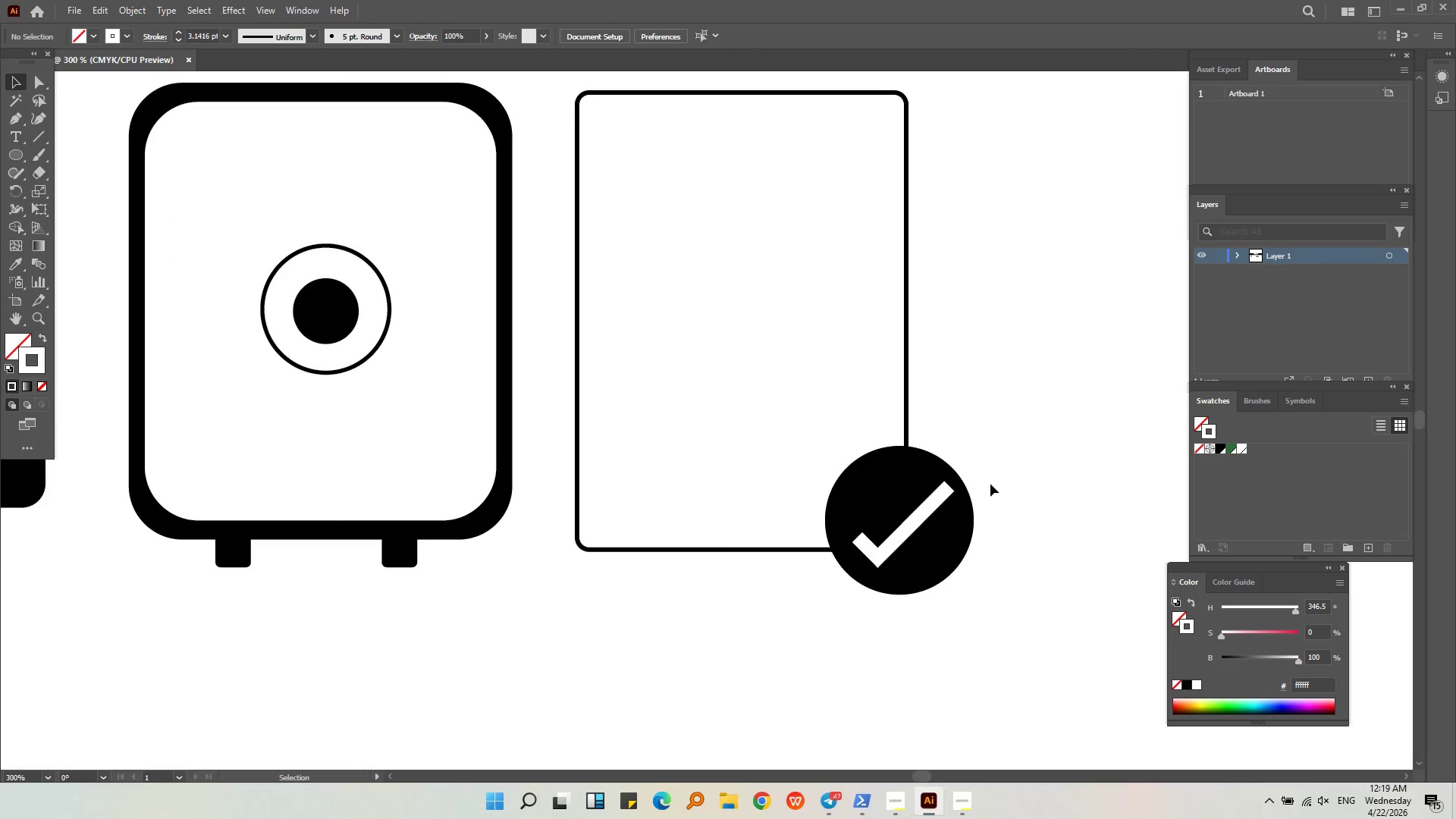 
key(Shift+ShiftLeft)
 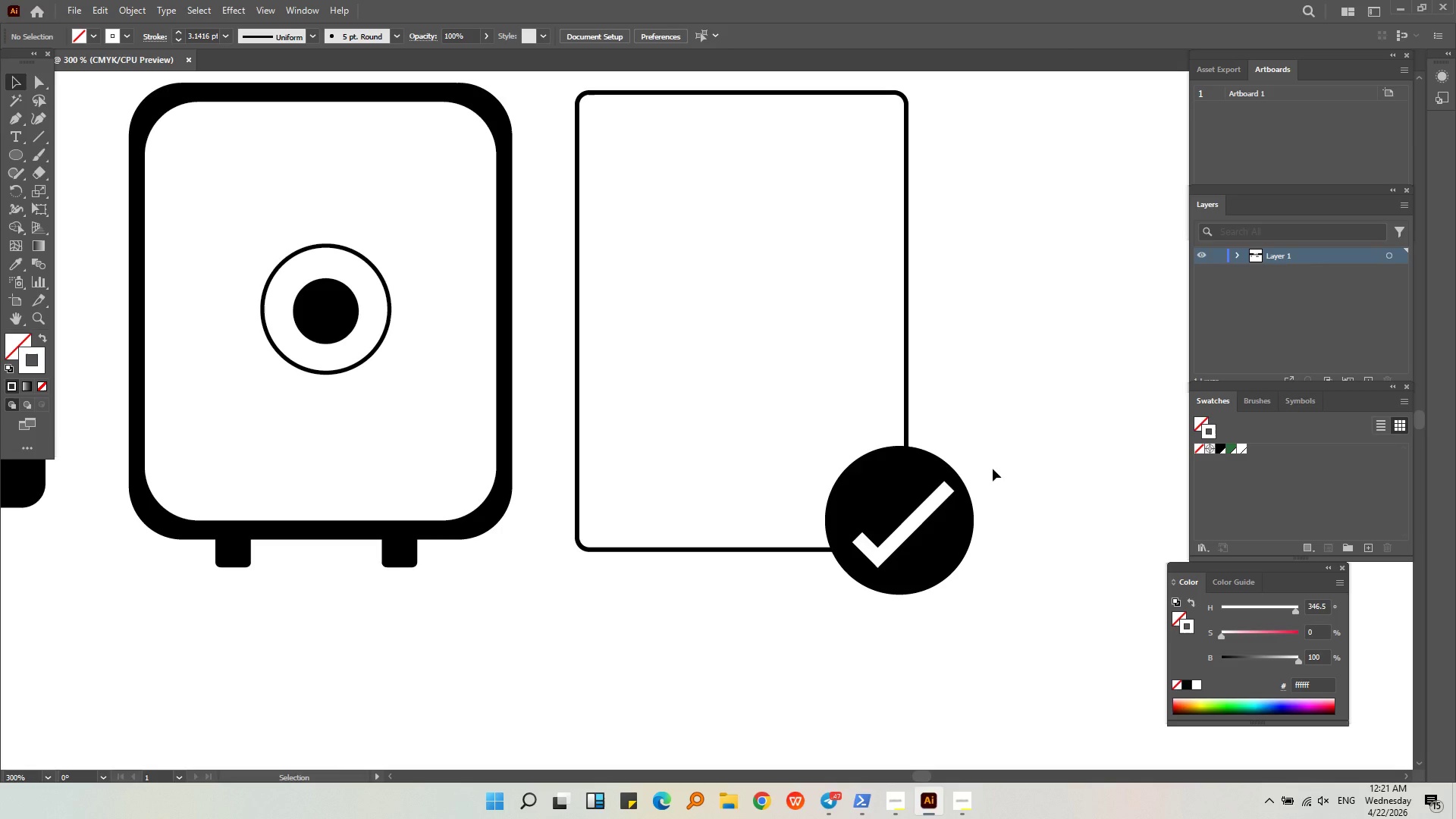 
wait(121.69)
 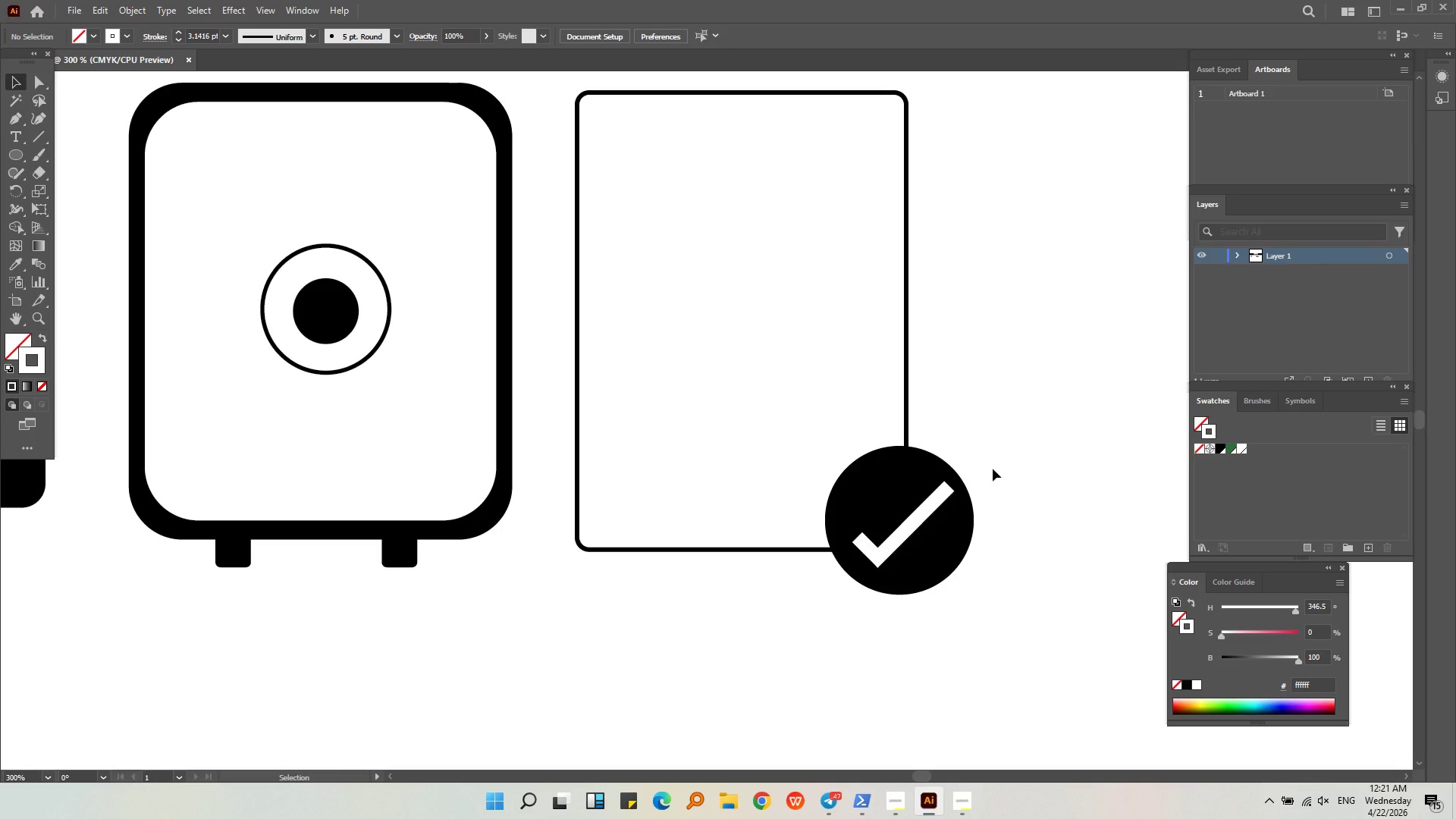 
key(Alt+AltLeft)
 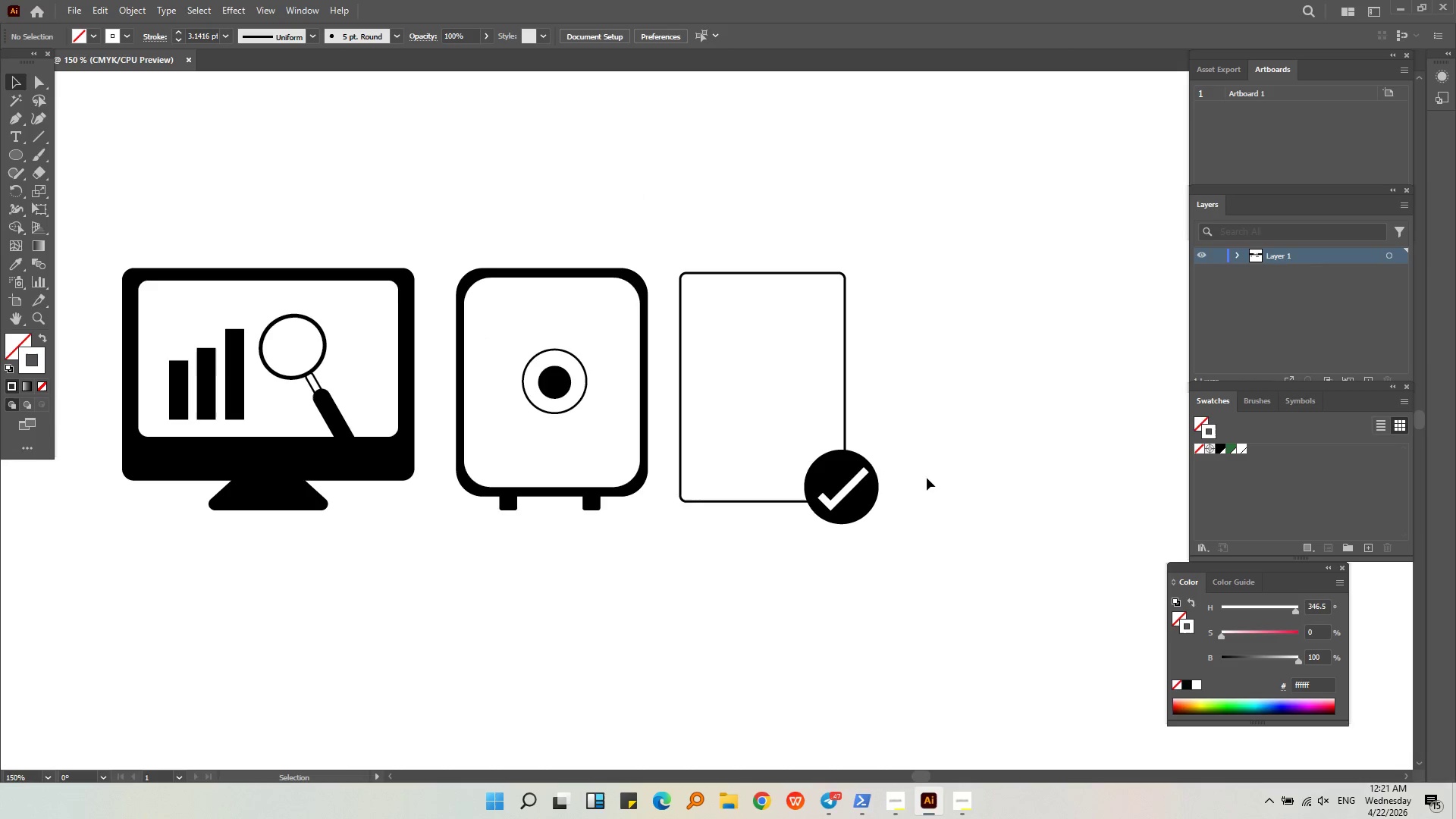 
left_click([924, 482])
 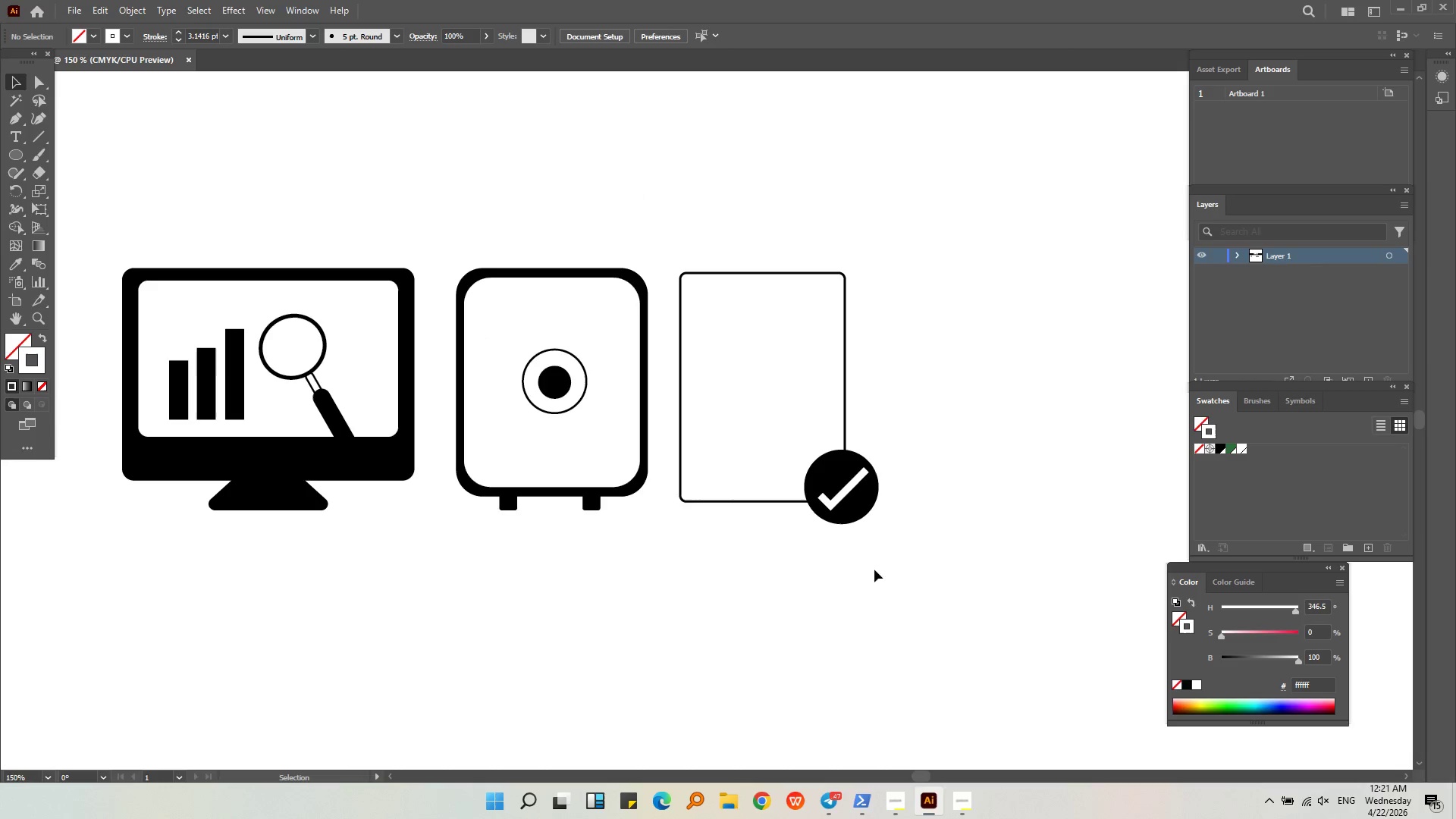 
scroll: coordinate [787, 473], scroll_direction: down, amount: 3.0
 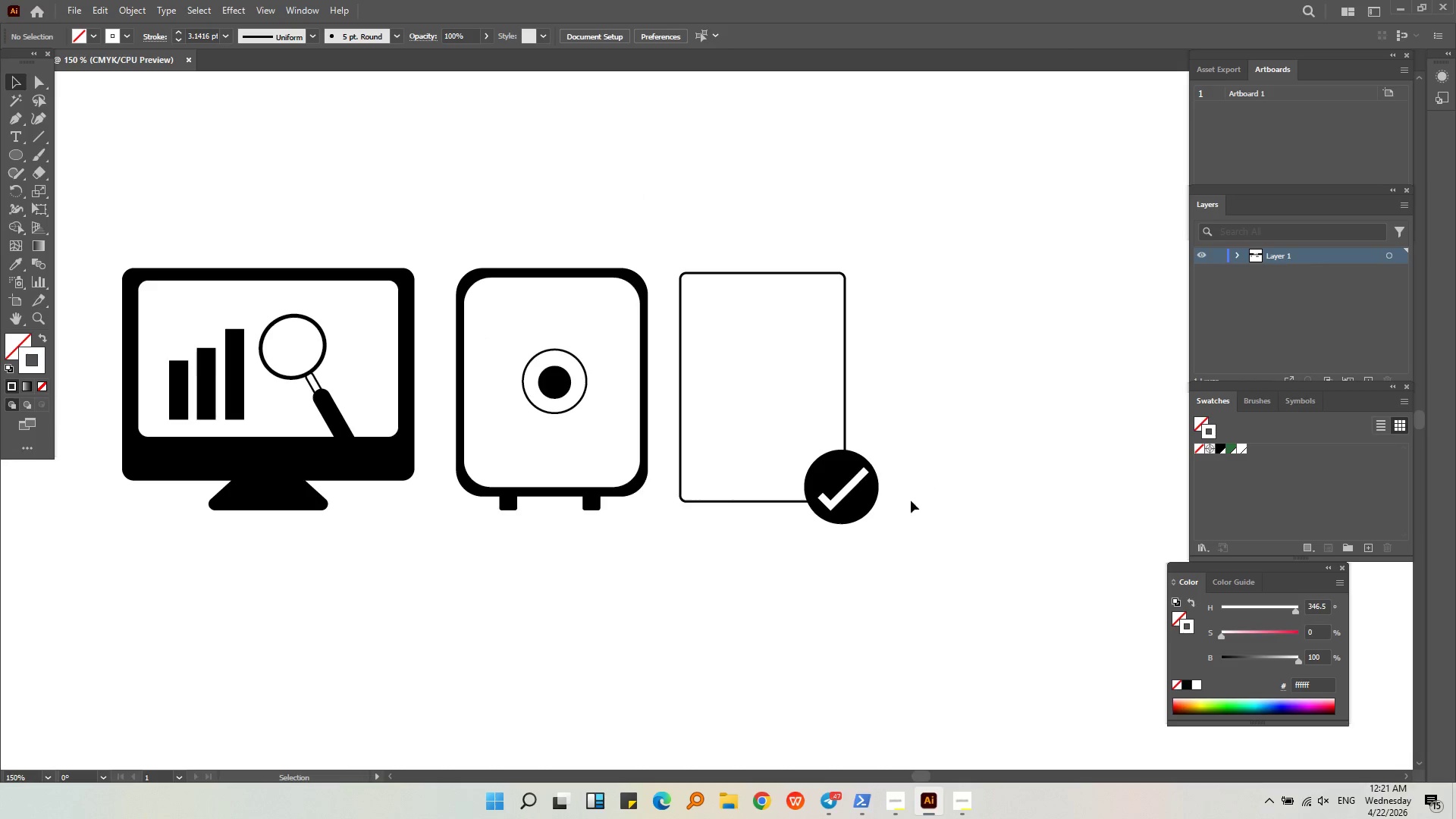 
hold_key(key=AltLeft, duration=0.33)
 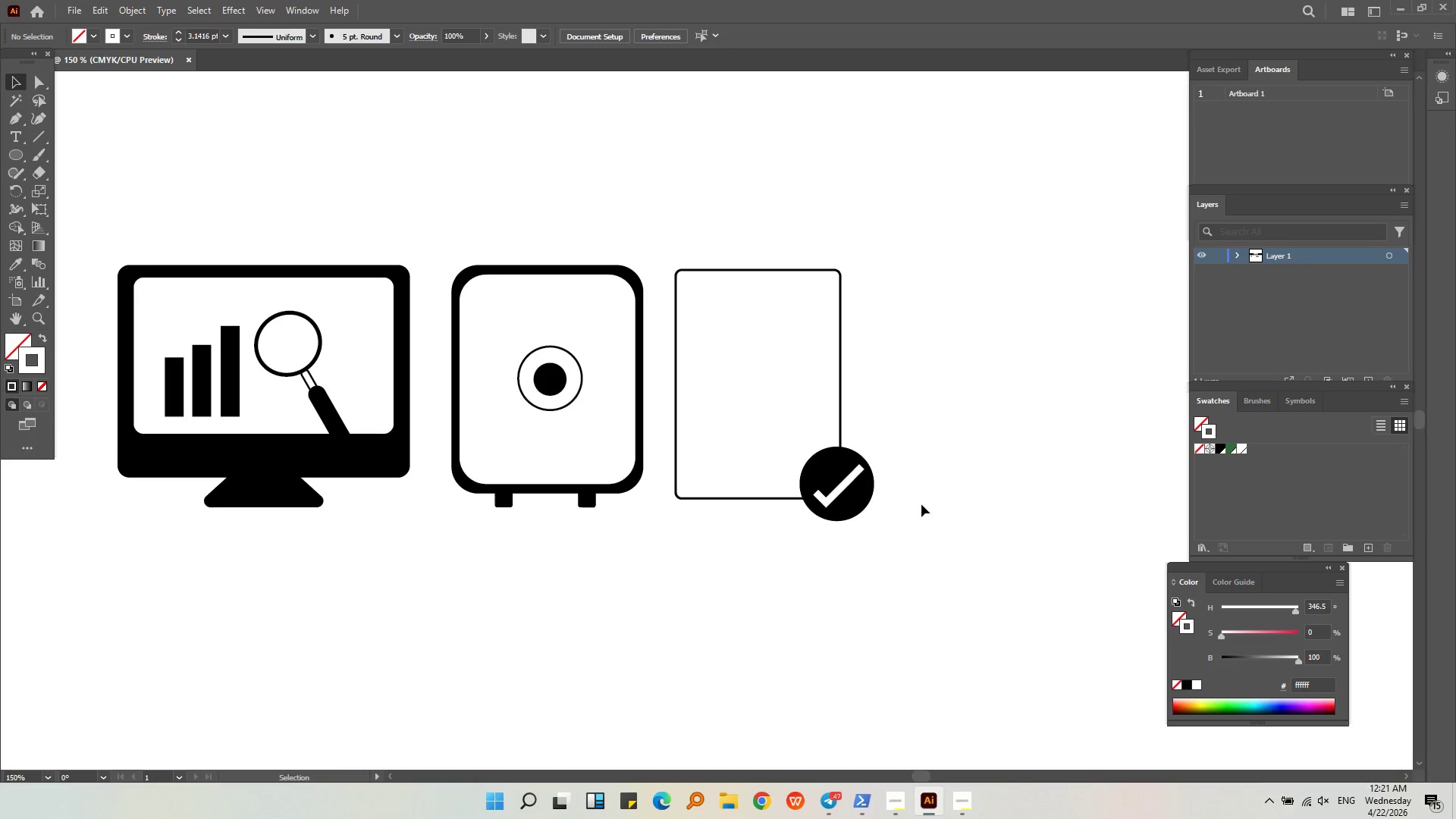 
key(Alt+AltLeft)
 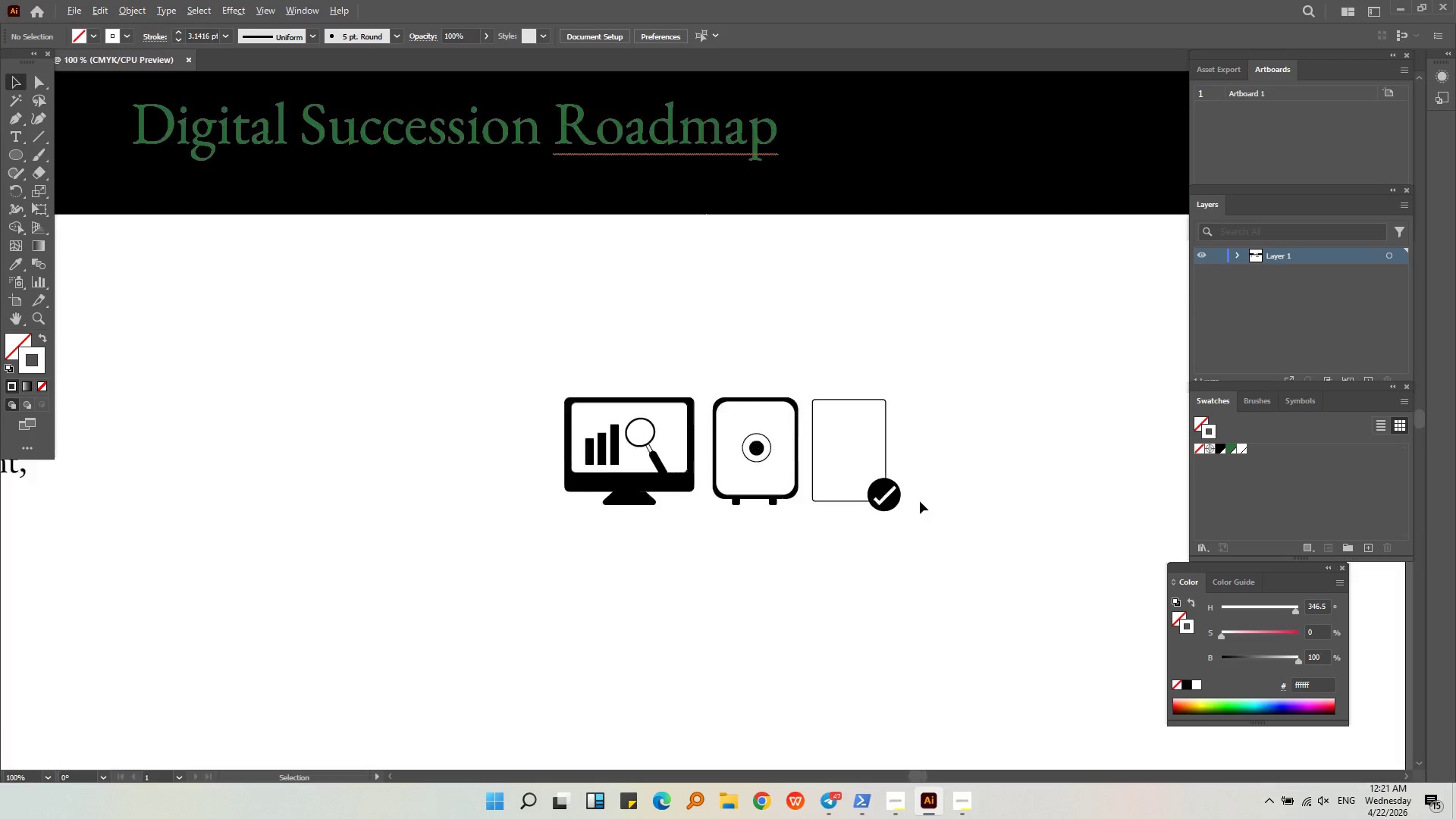 
scroll: coordinate [920, 501], scroll_direction: down, amount: 3.0
 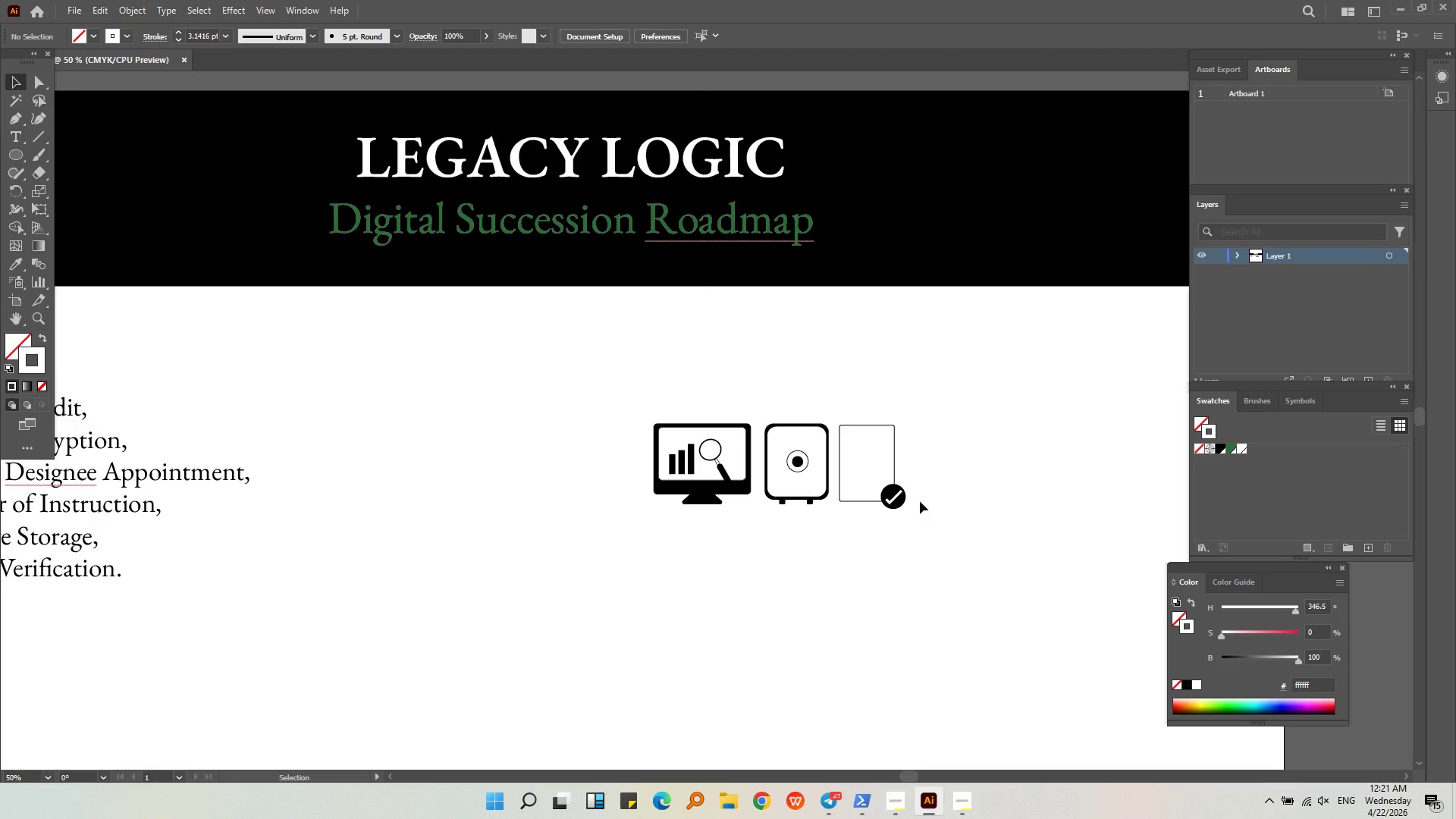 
left_click_drag(start_coordinate=[922, 547], to_coordinate=[769, 268])
 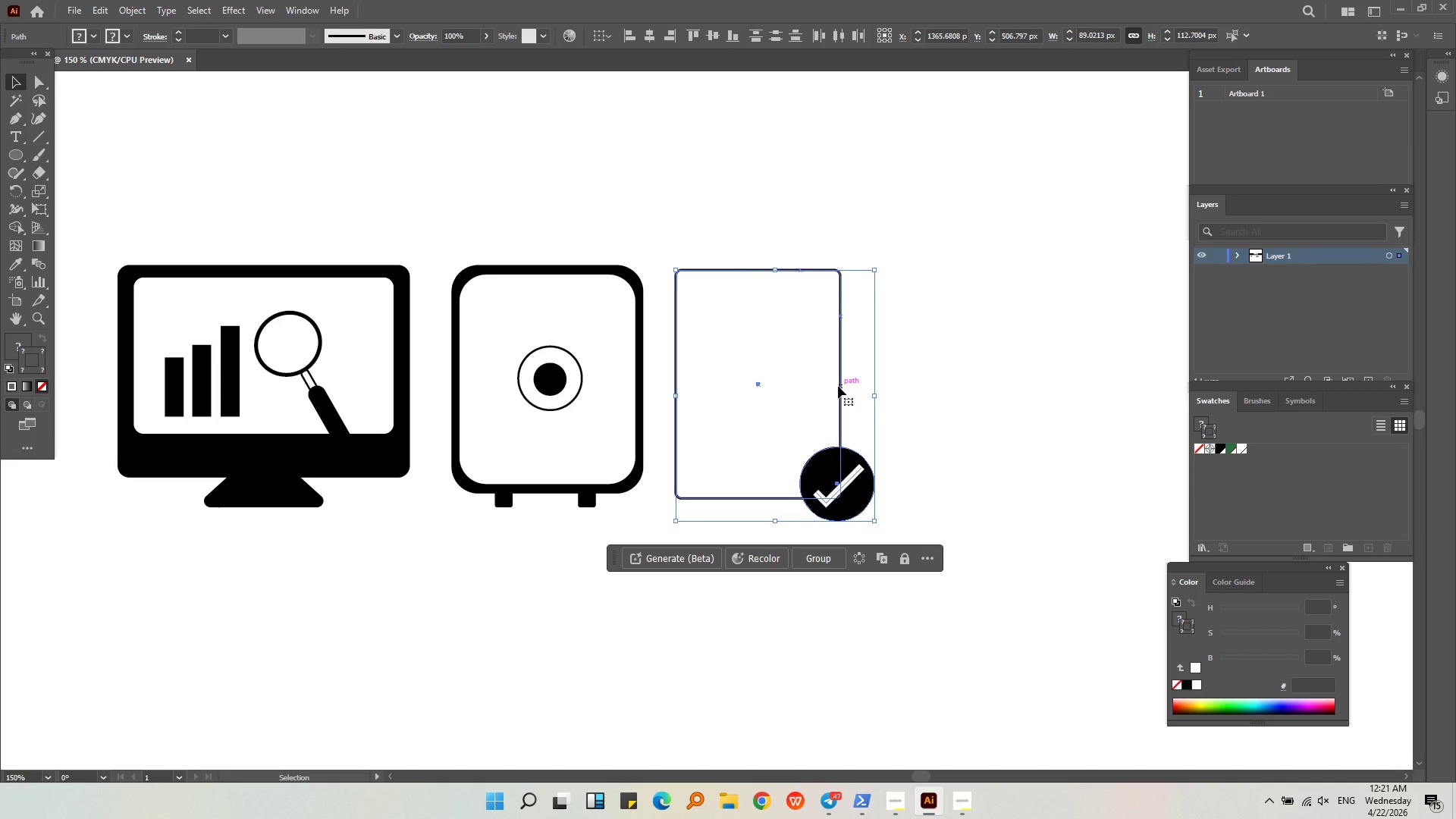 
scroll: coordinate [920, 501], scroll_direction: up, amount: 3.0
 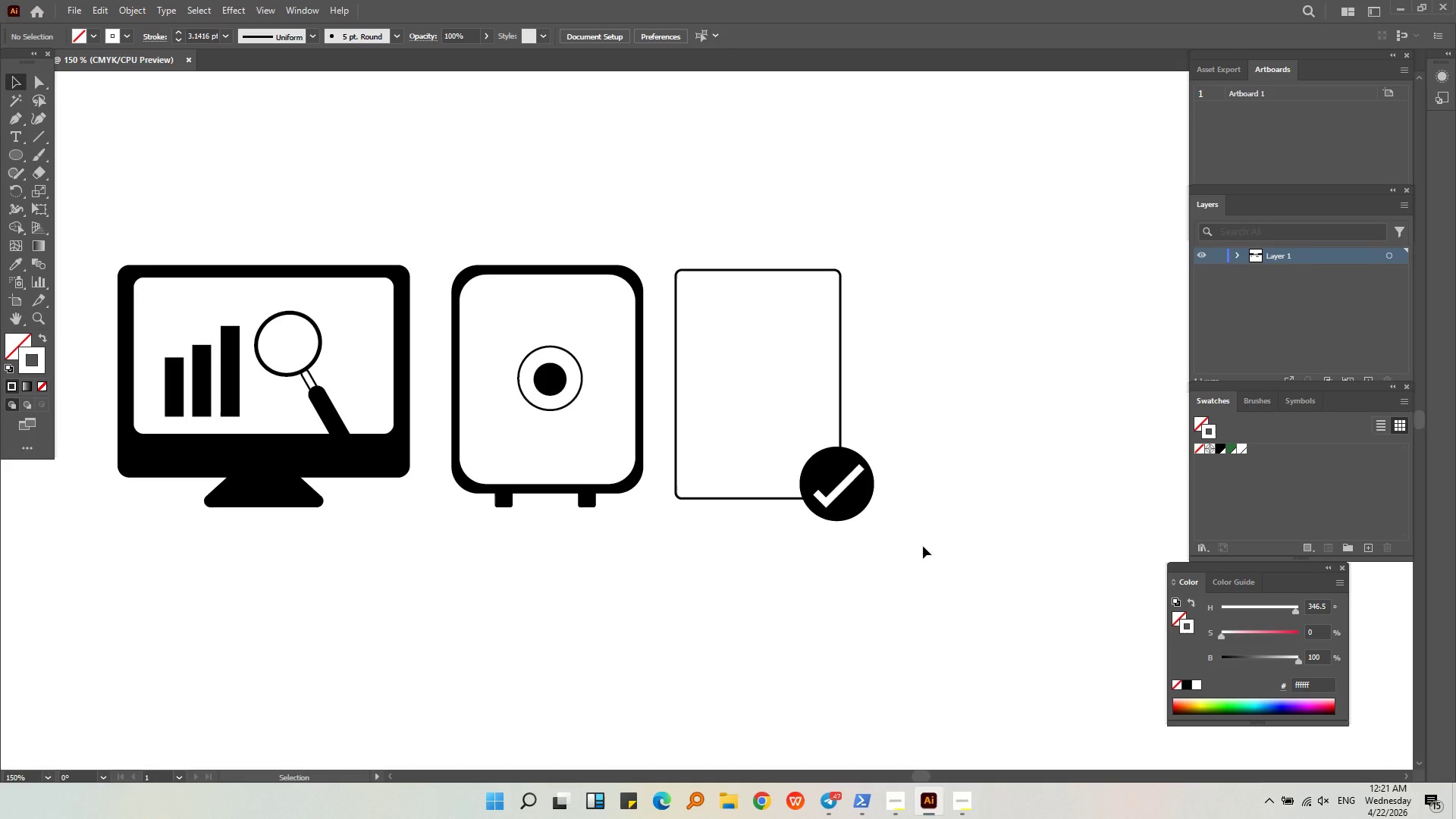 
left_click_drag(start_coordinate=[838, 386], to_coordinate=[874, 386])
 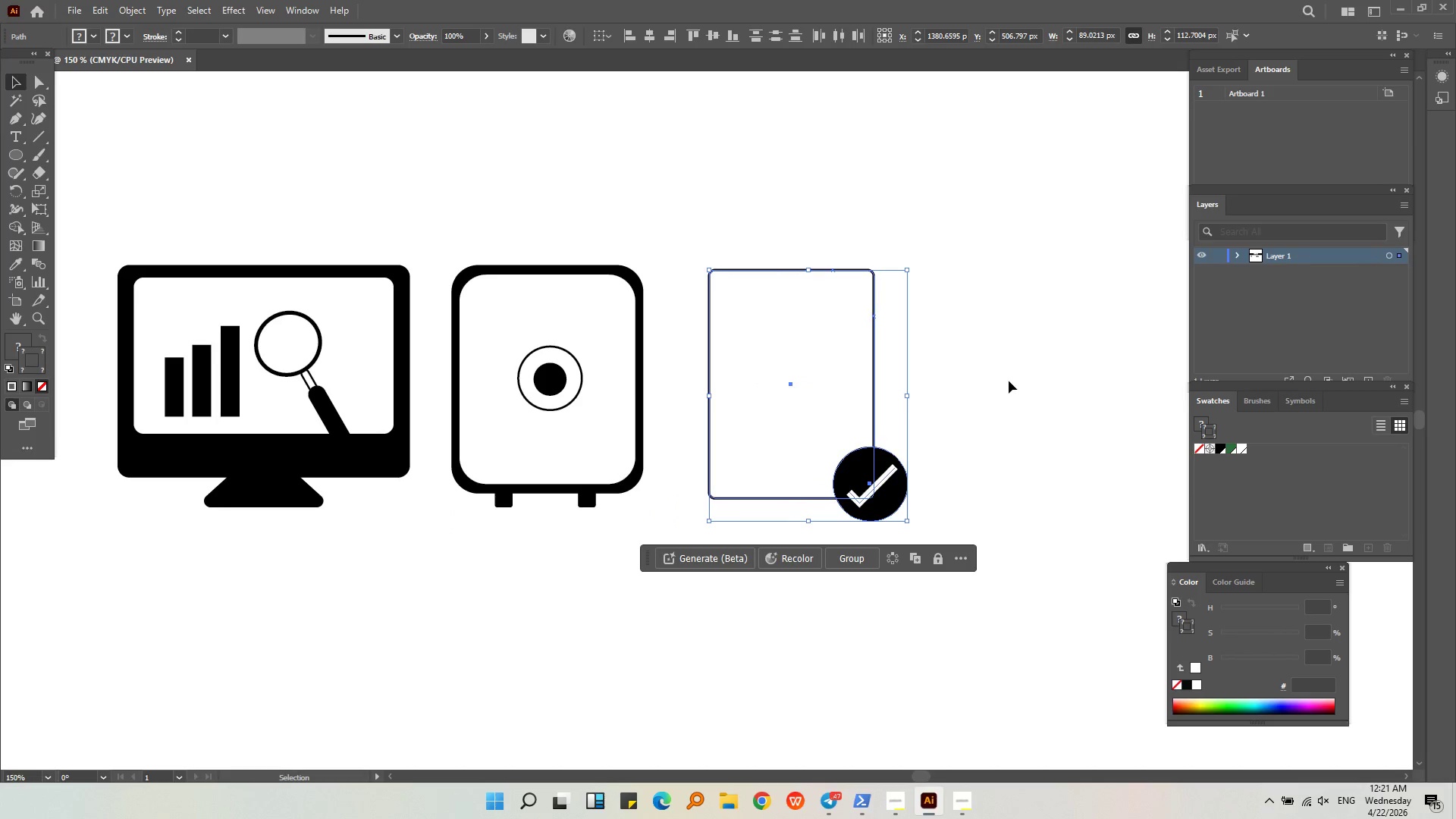 
hold_key(key=ShiftLeft, duration=0.8)
 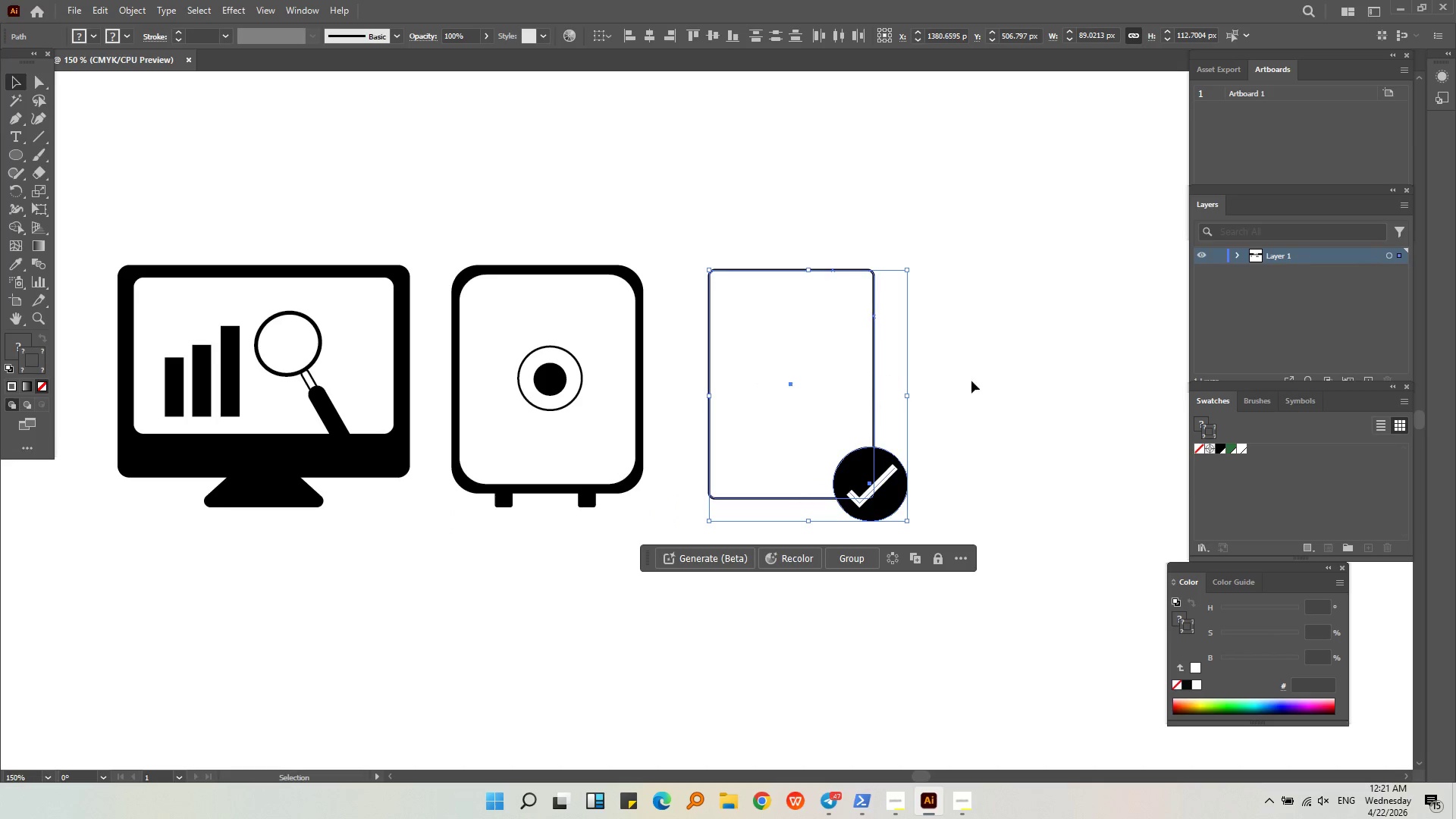 
left_click([1009, 381])
 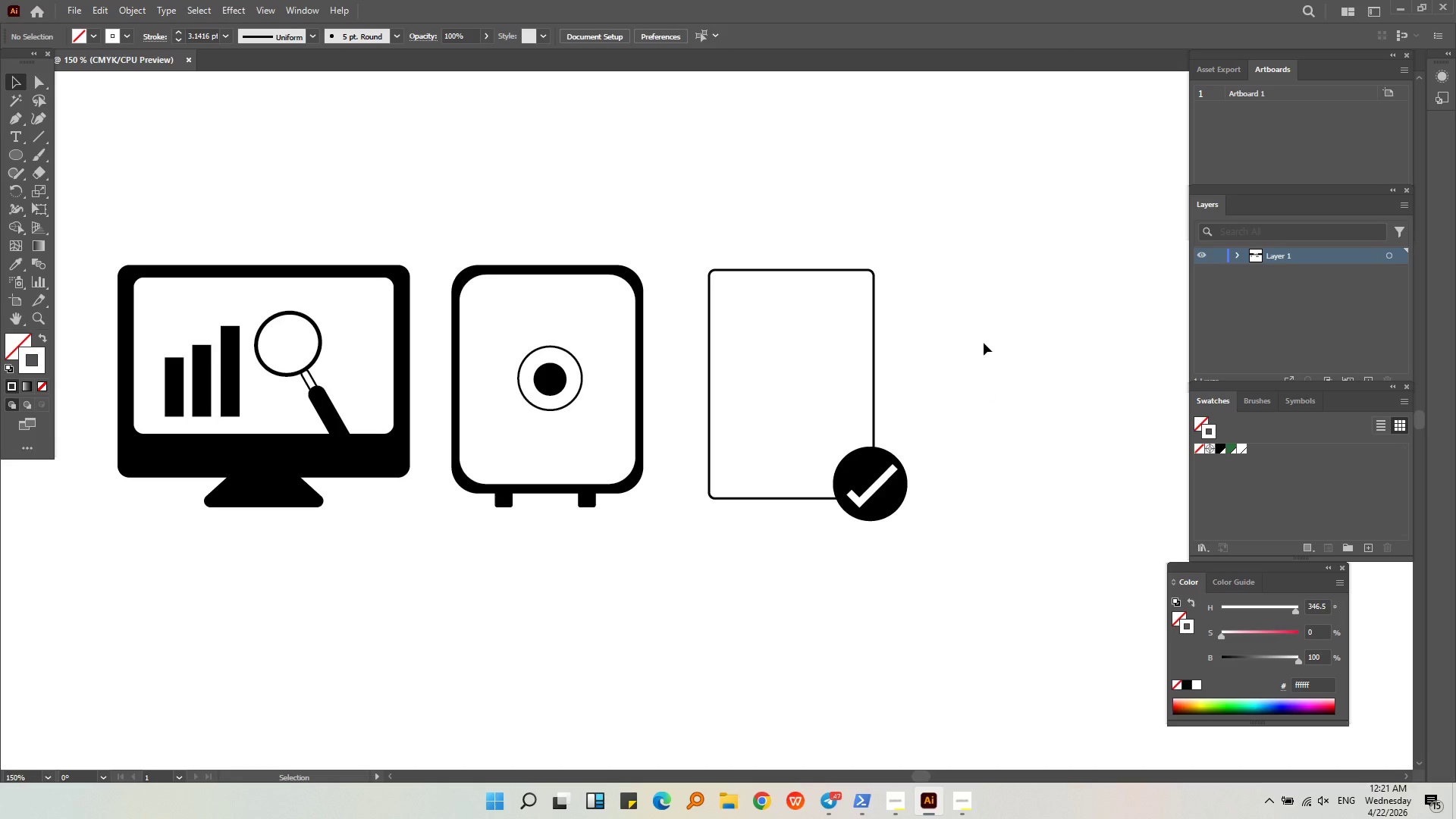 
left_click_drag(start_coordinate=[915, 358], to_coordinate=[817, 309])
 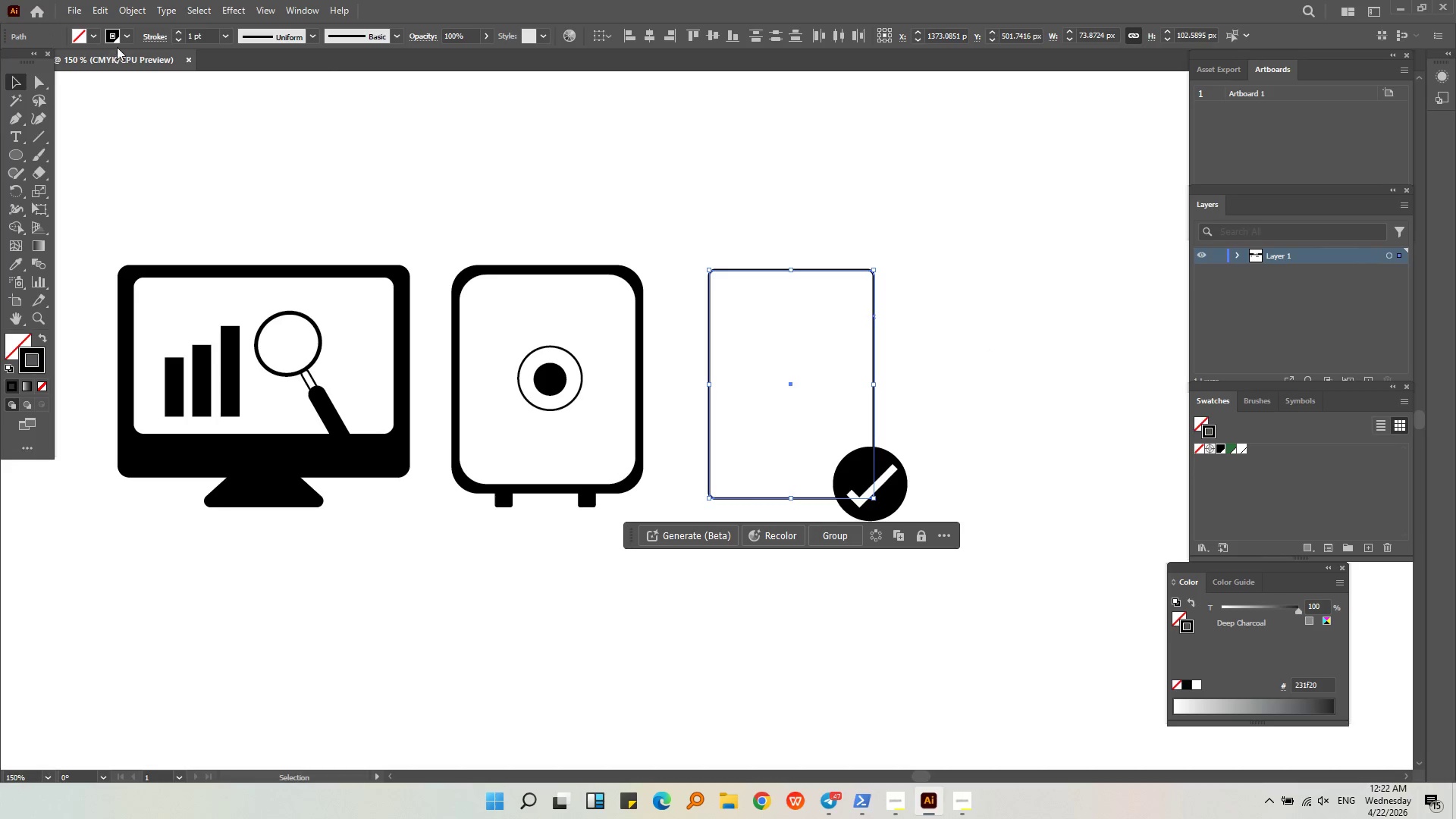 
scroll: coordinate [204, 41], scroll_direction: up, amount: 2.0
 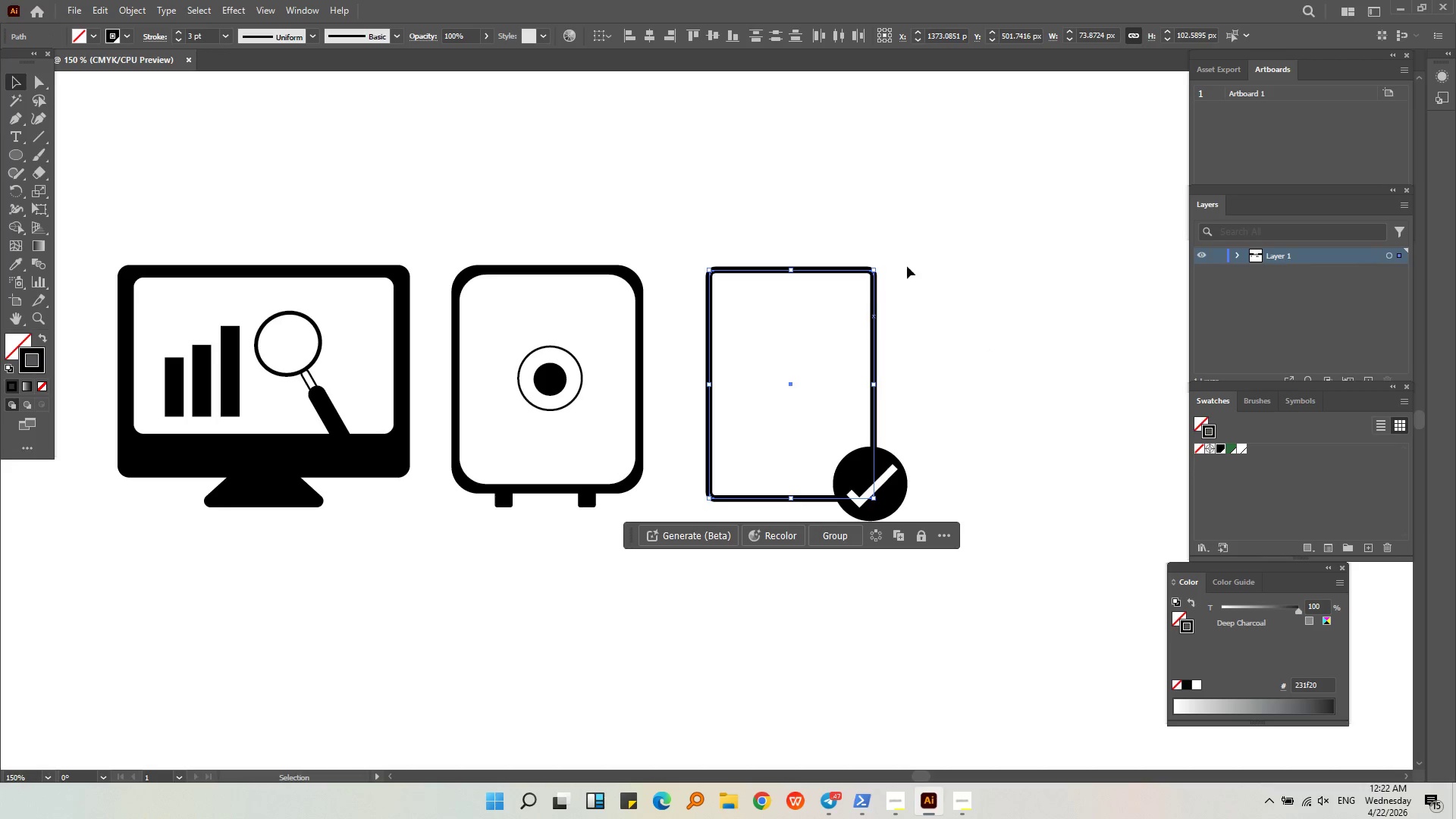 
left_click([927, 275])
 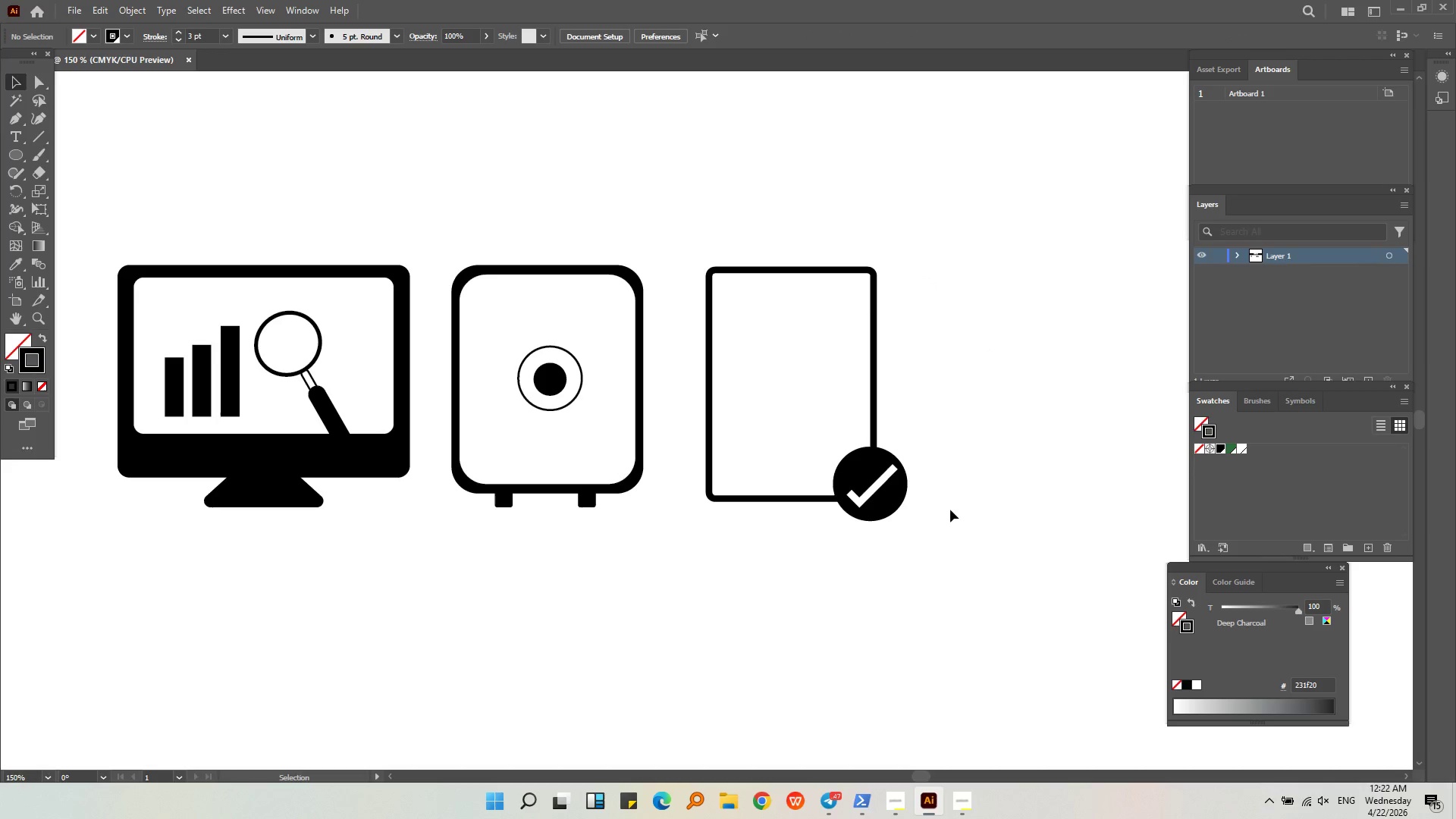 
left_click([950, 510])
 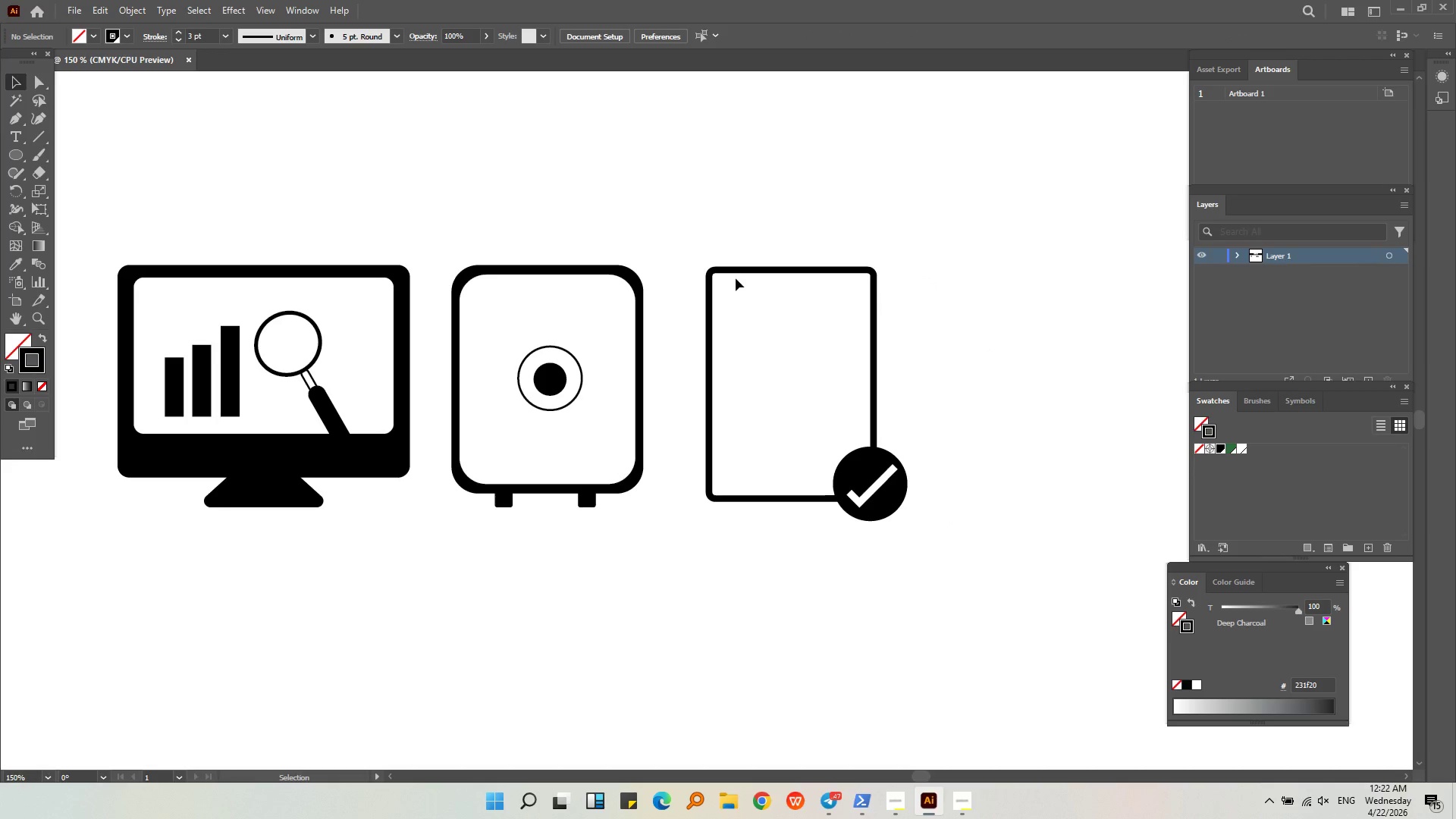 
left_click([1076, 275])
 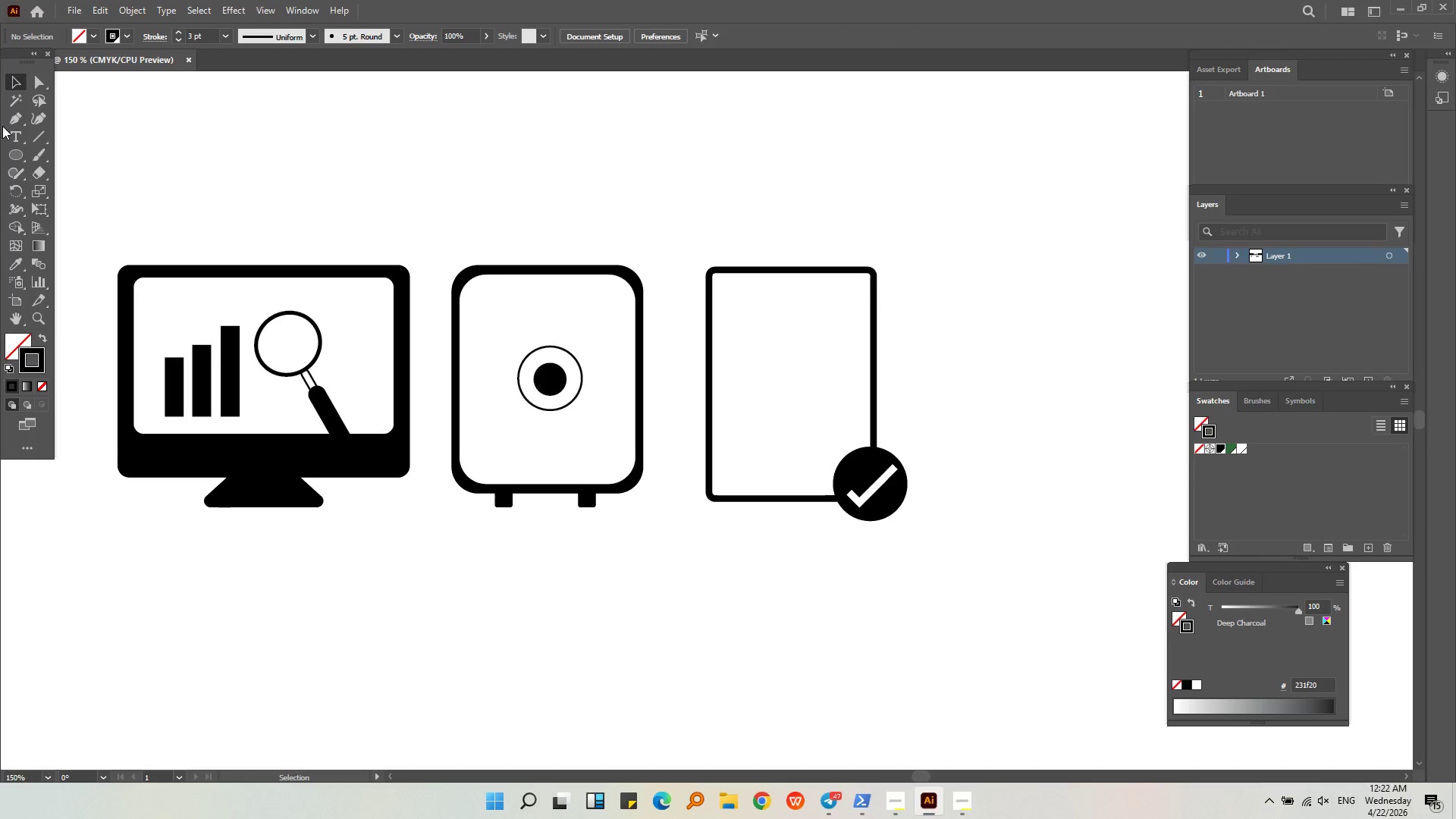 
left_click([10, 119])
 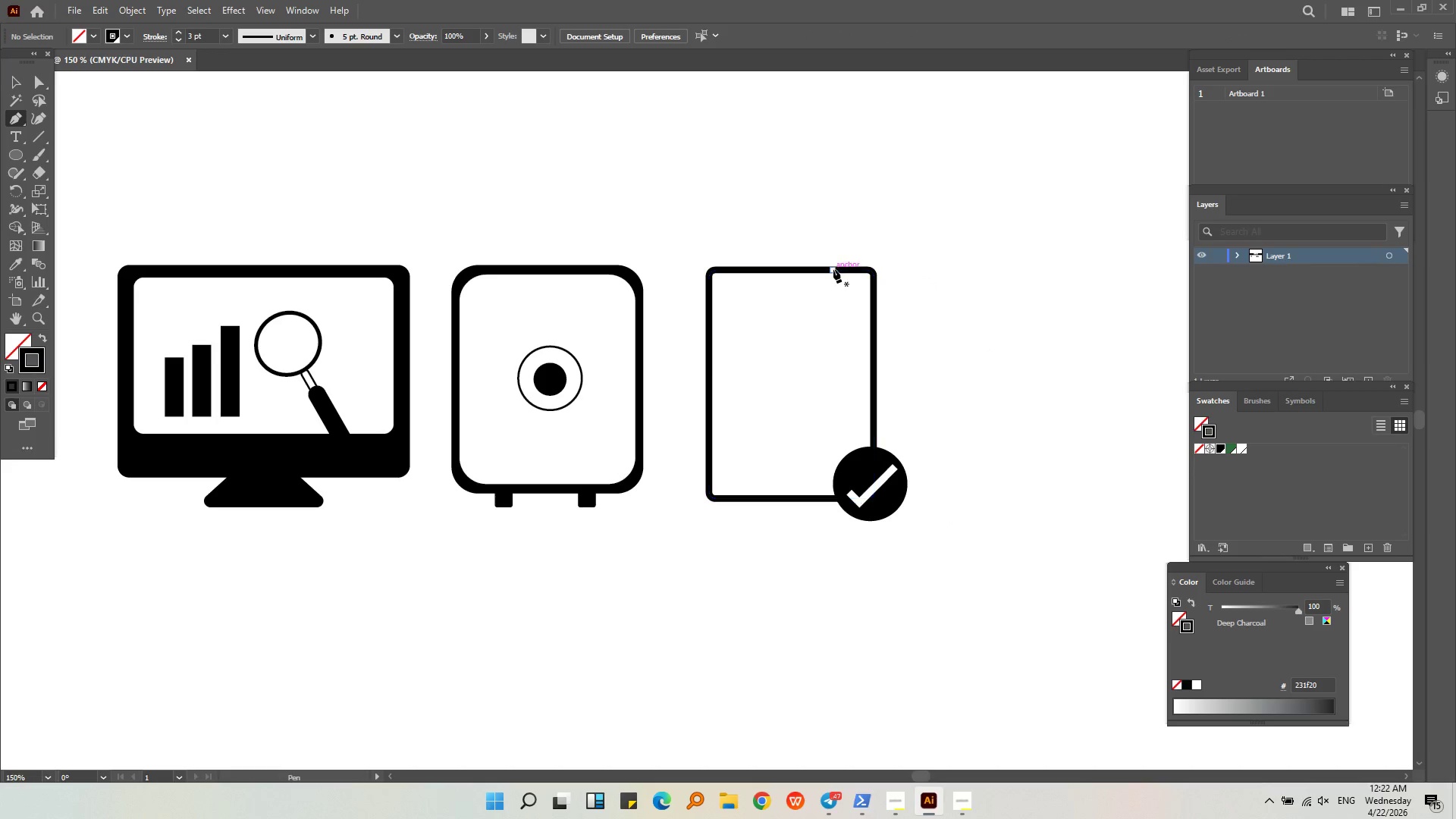 
left_click([830, 269])
 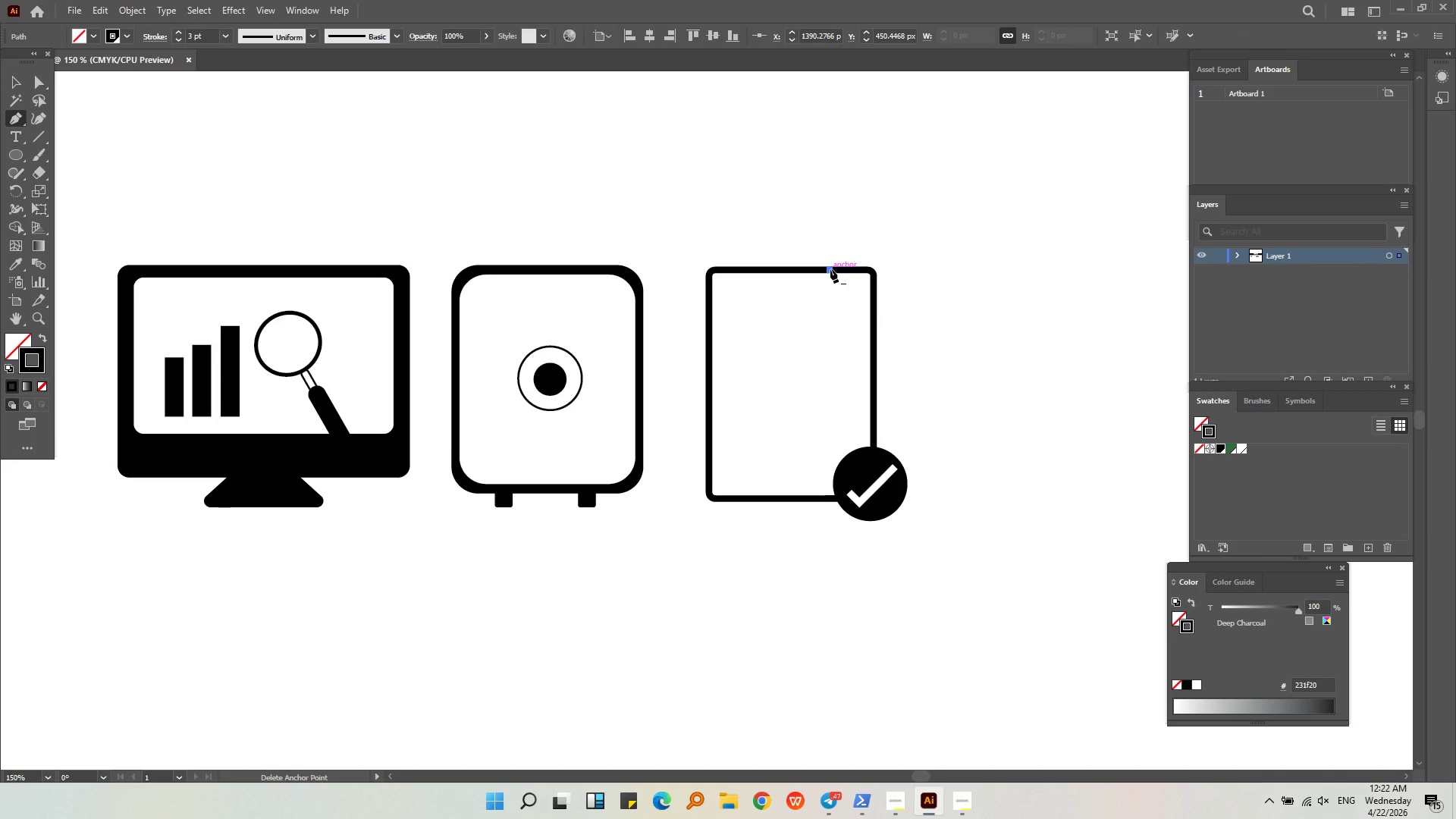 
key(Control+Z)
 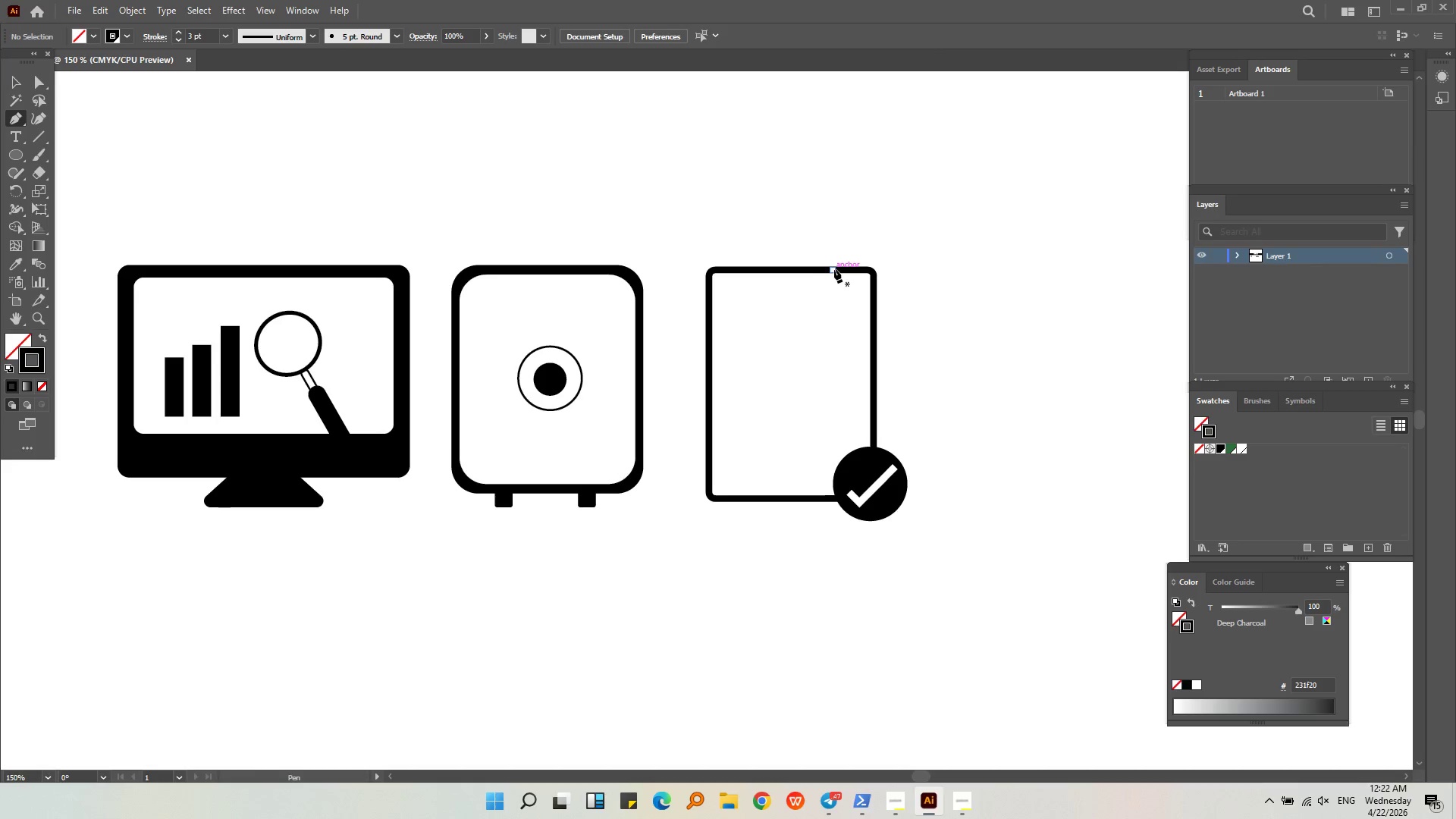 
left_click([834, 269])
 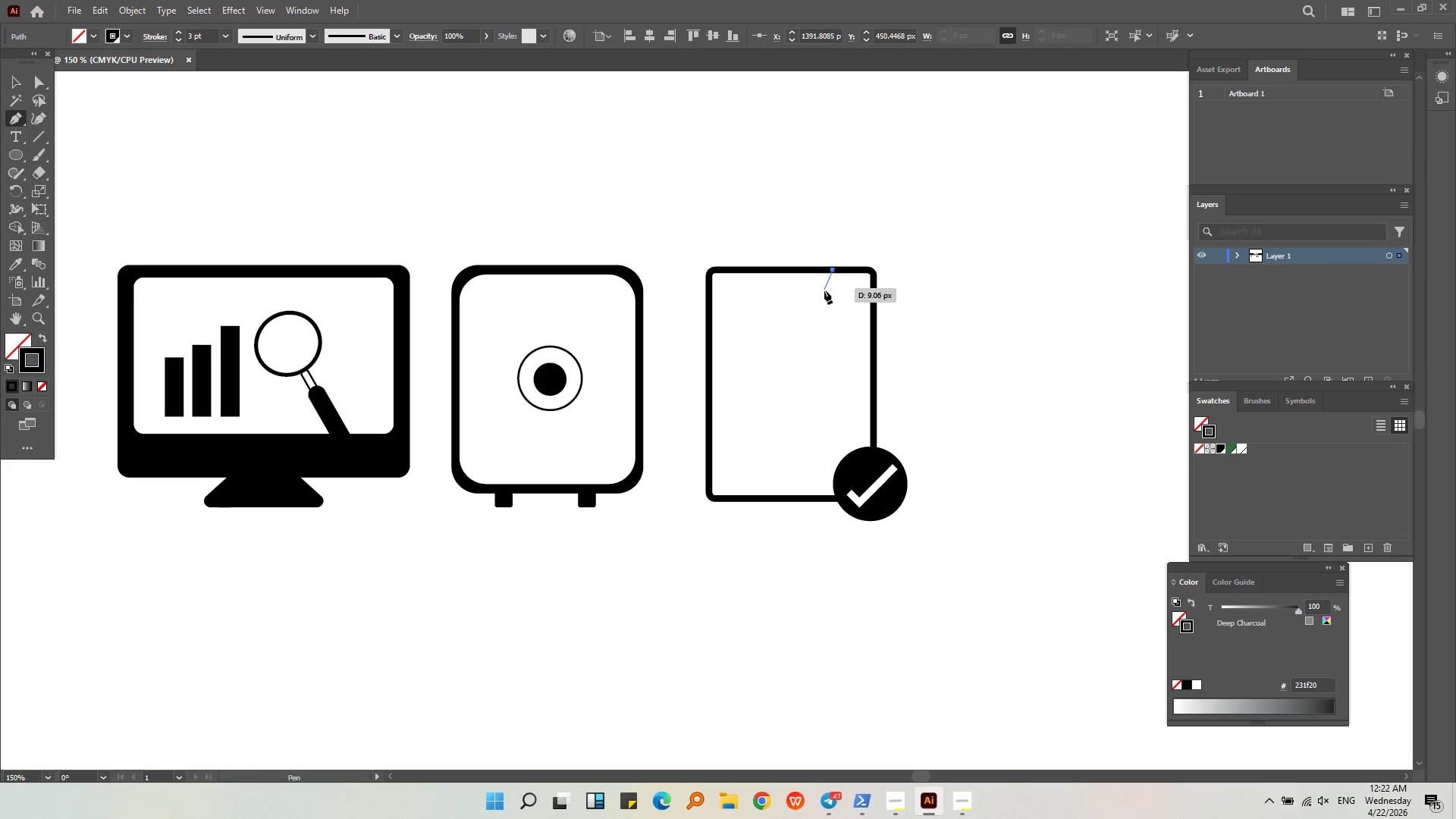 
hold_key(key=ShiftLeft, duration=1.77)
left_click([822, 318])
 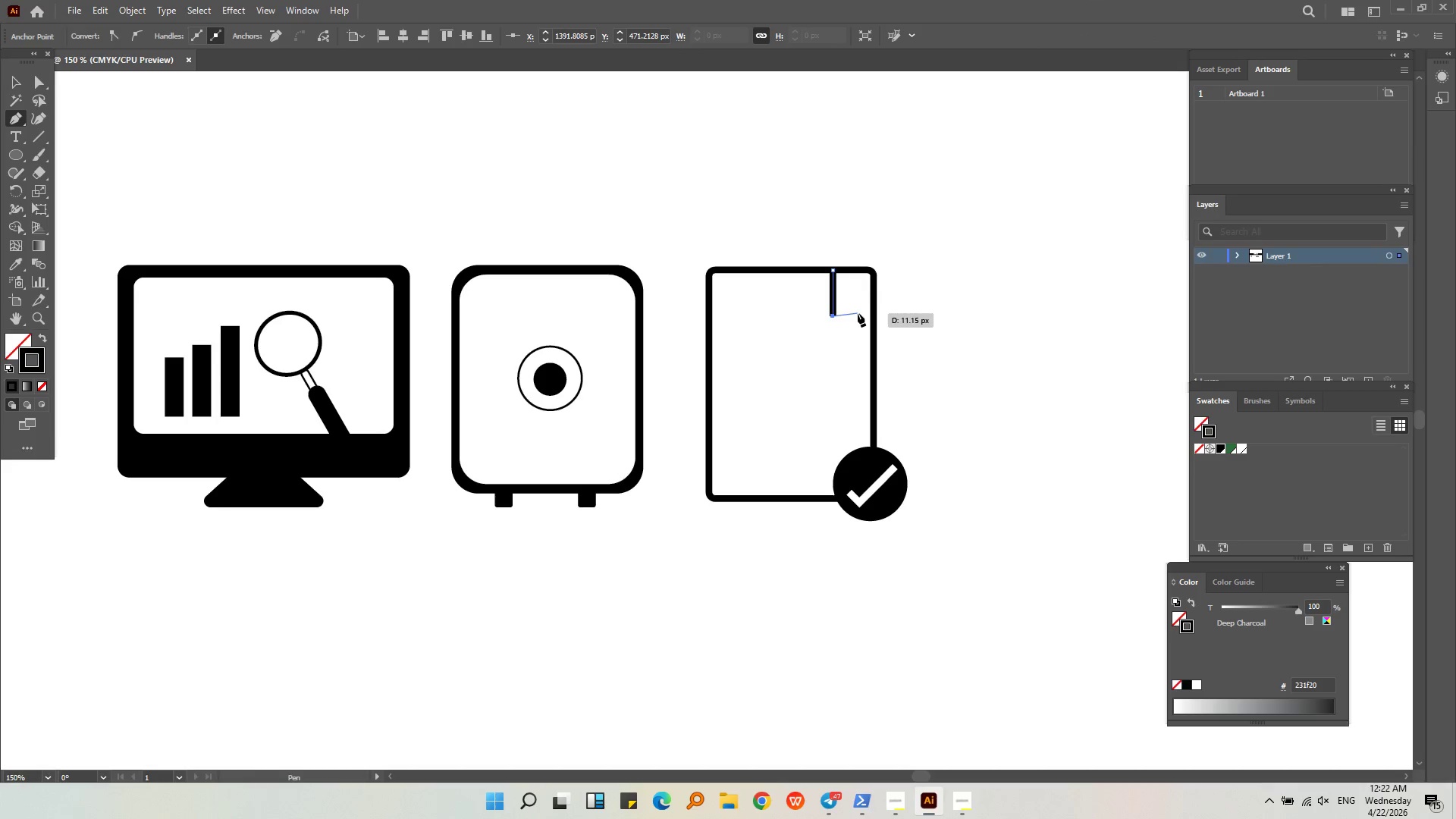 
hold_key(key=ShiftLeft, duration=1.14)
left_click([874, 315])
 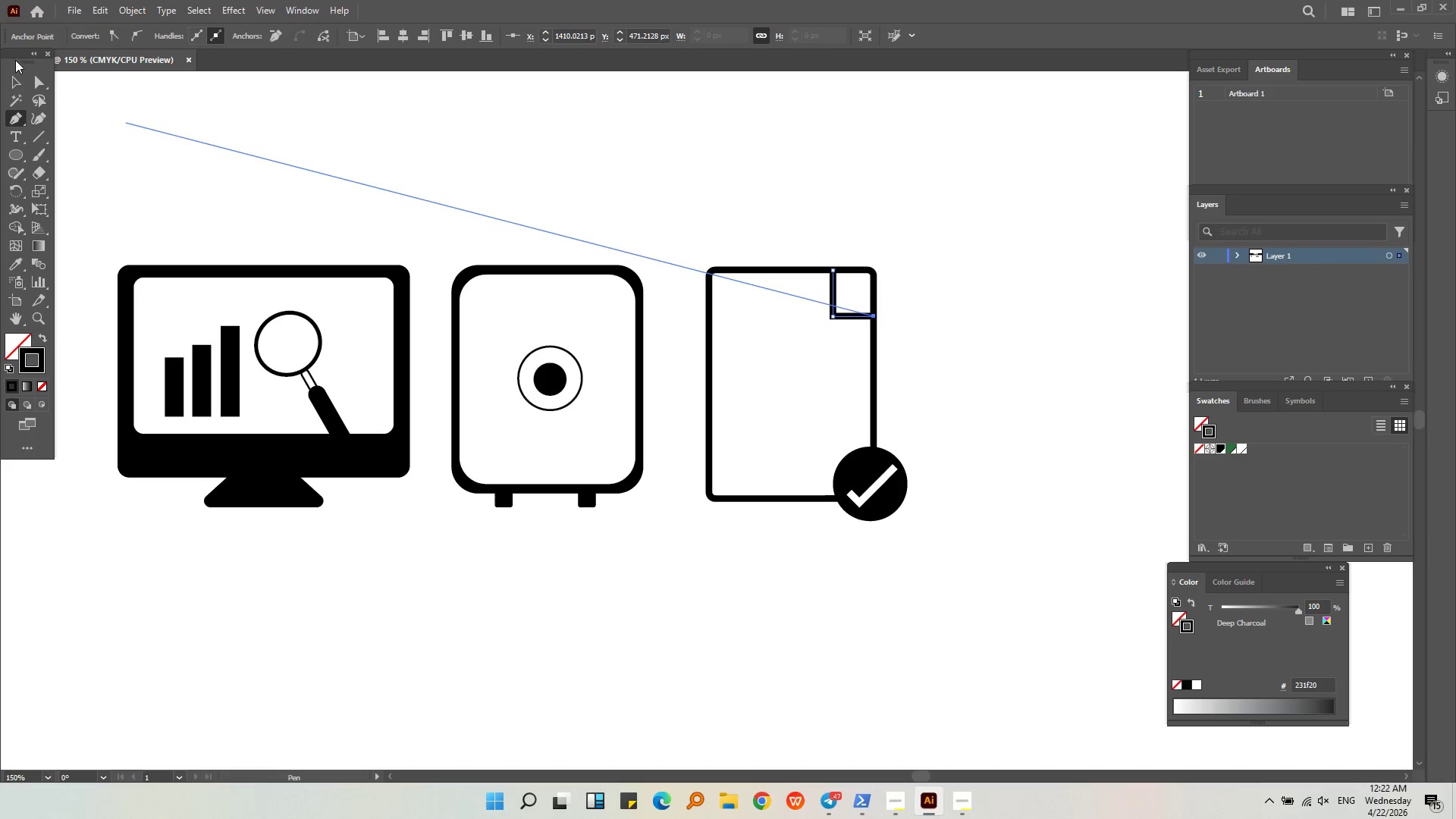 
left_click([15, 81])
 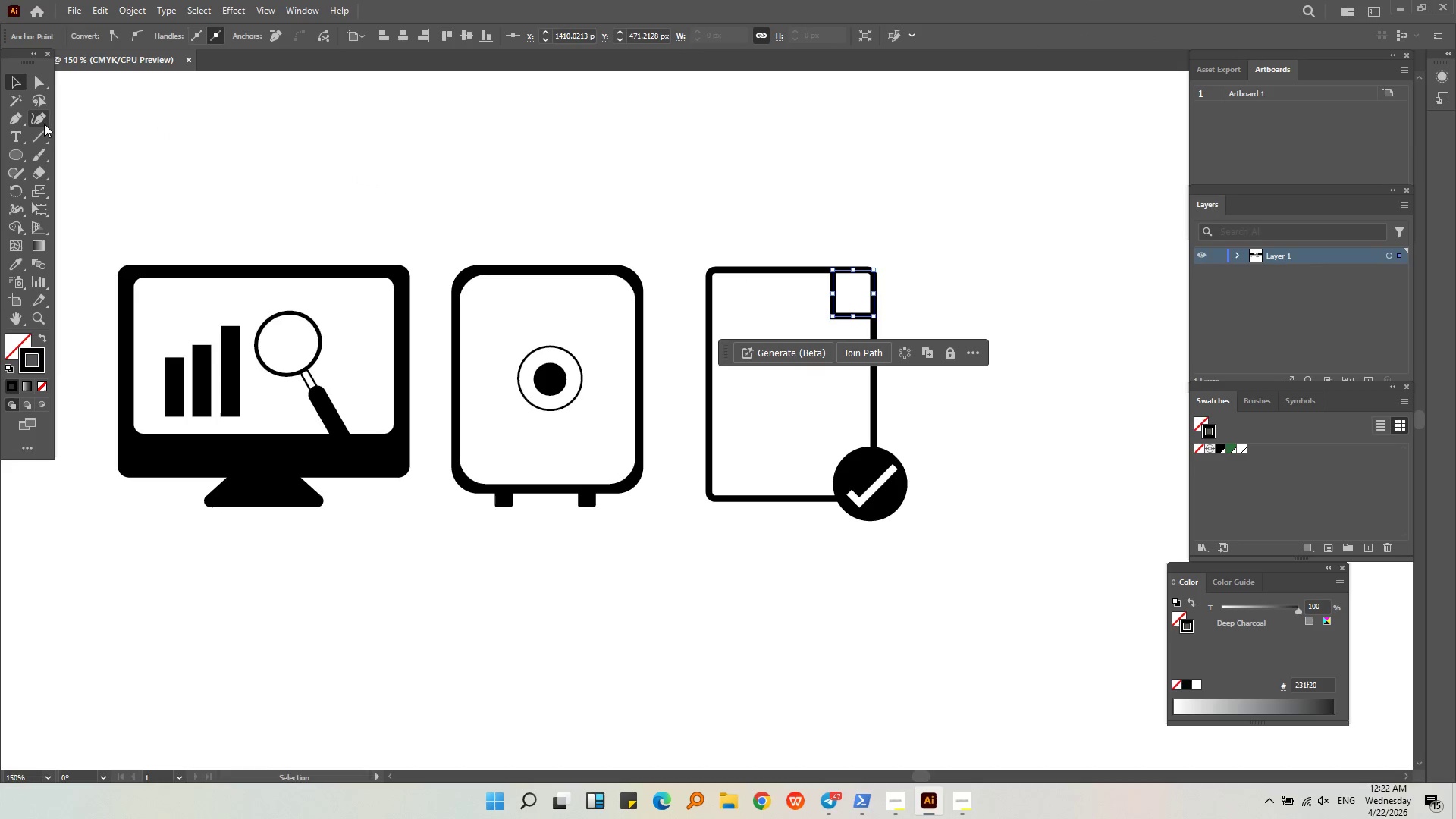 
left_click([42, 124])
 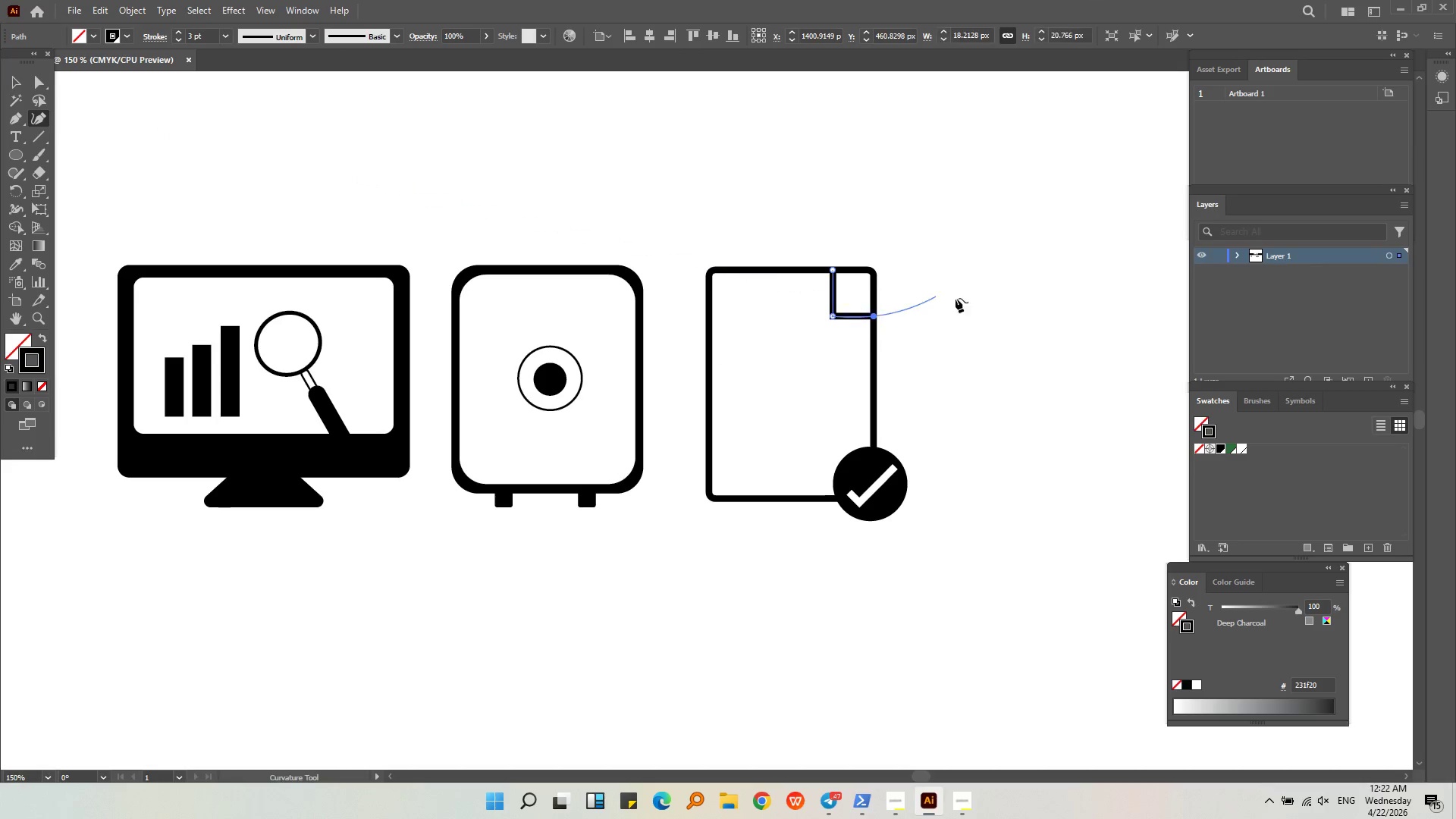 
key(Alt+AltLeft)
 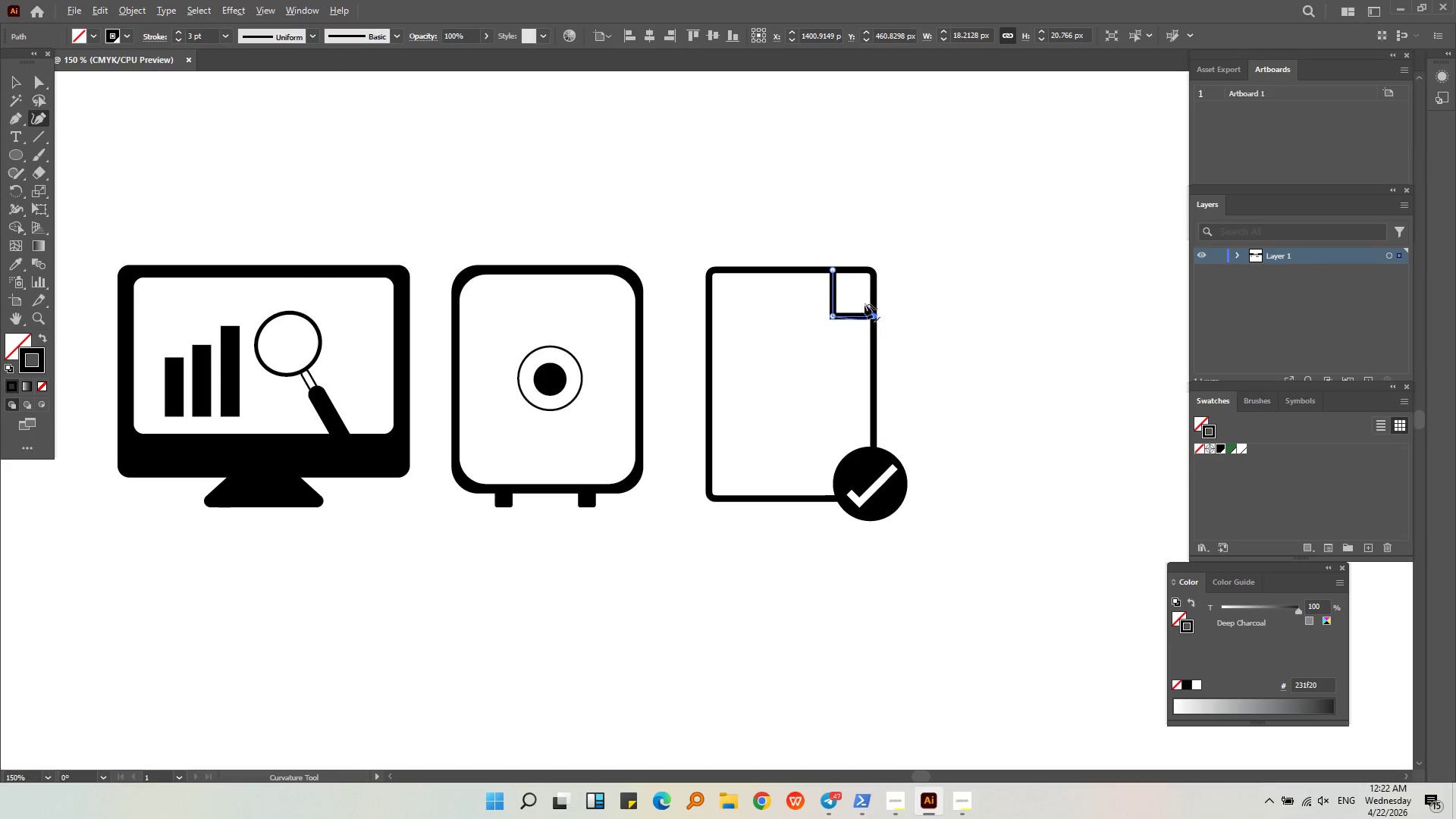 
scroll: coordinate [863, 305], scroll_direction: up, amount: 3.0
 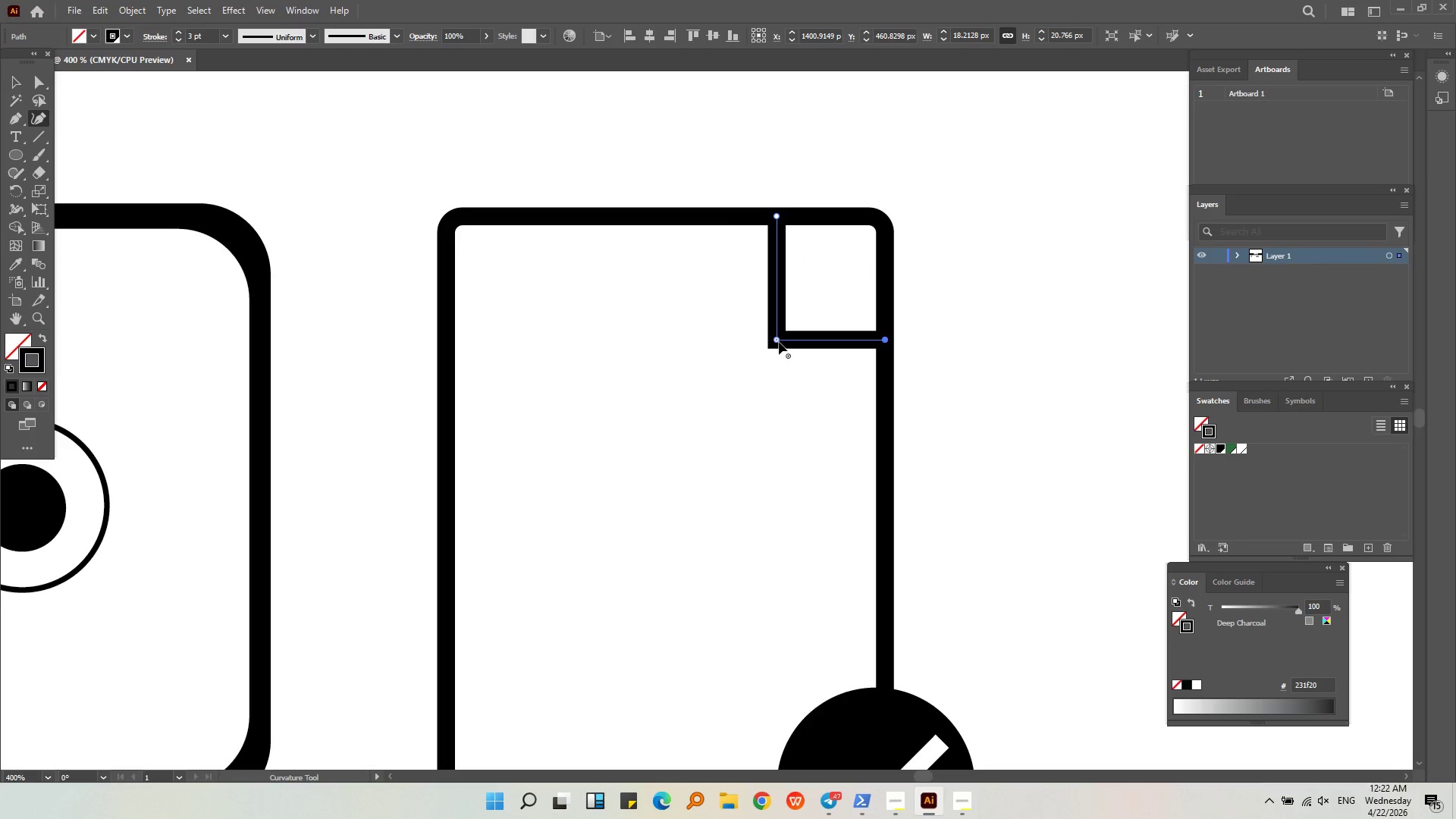 
left_click_drag(start_coordinate=[777, 341], to_coordinate=[801, 326])
 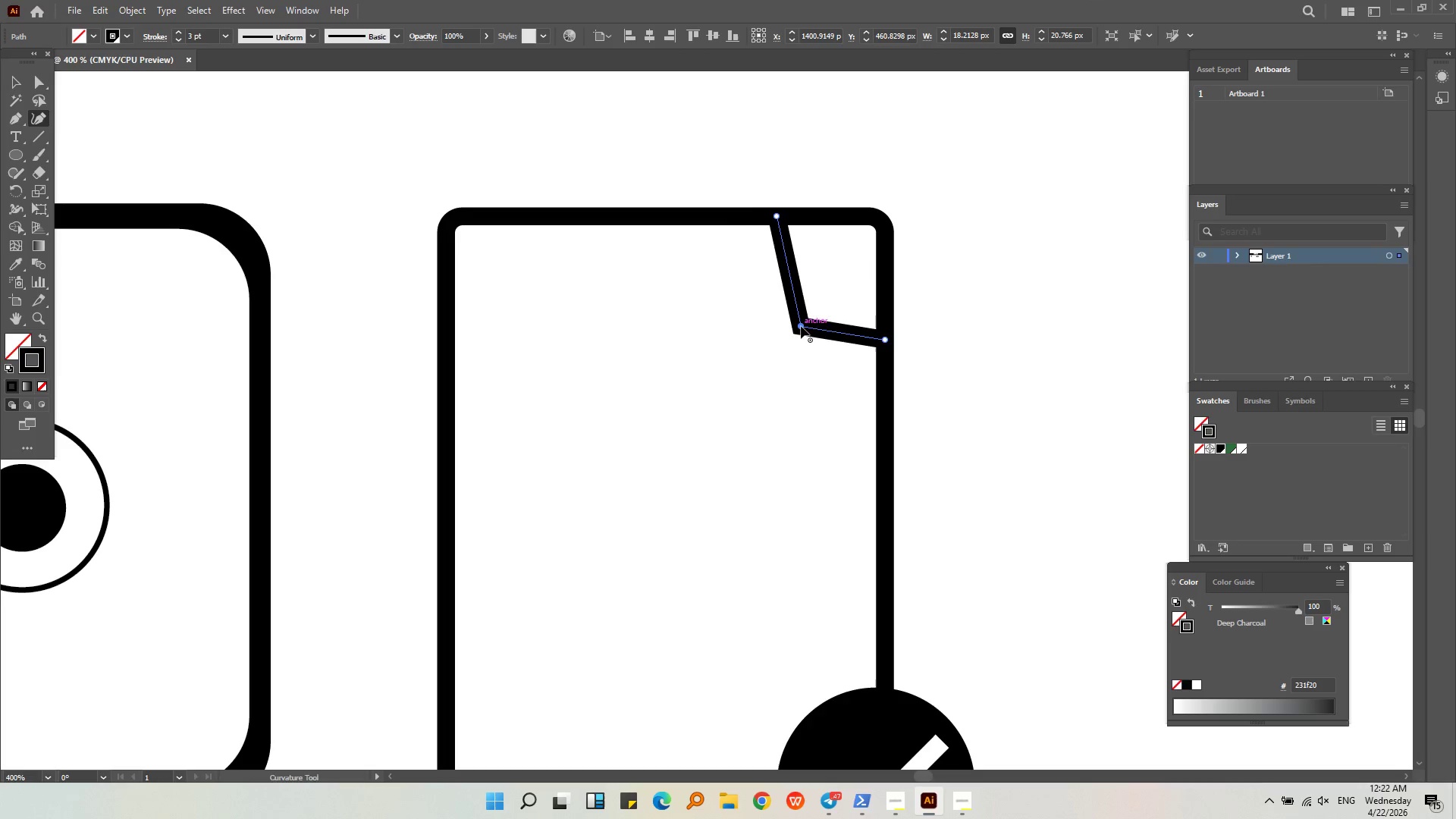 
key(Control+ControlLeft)
 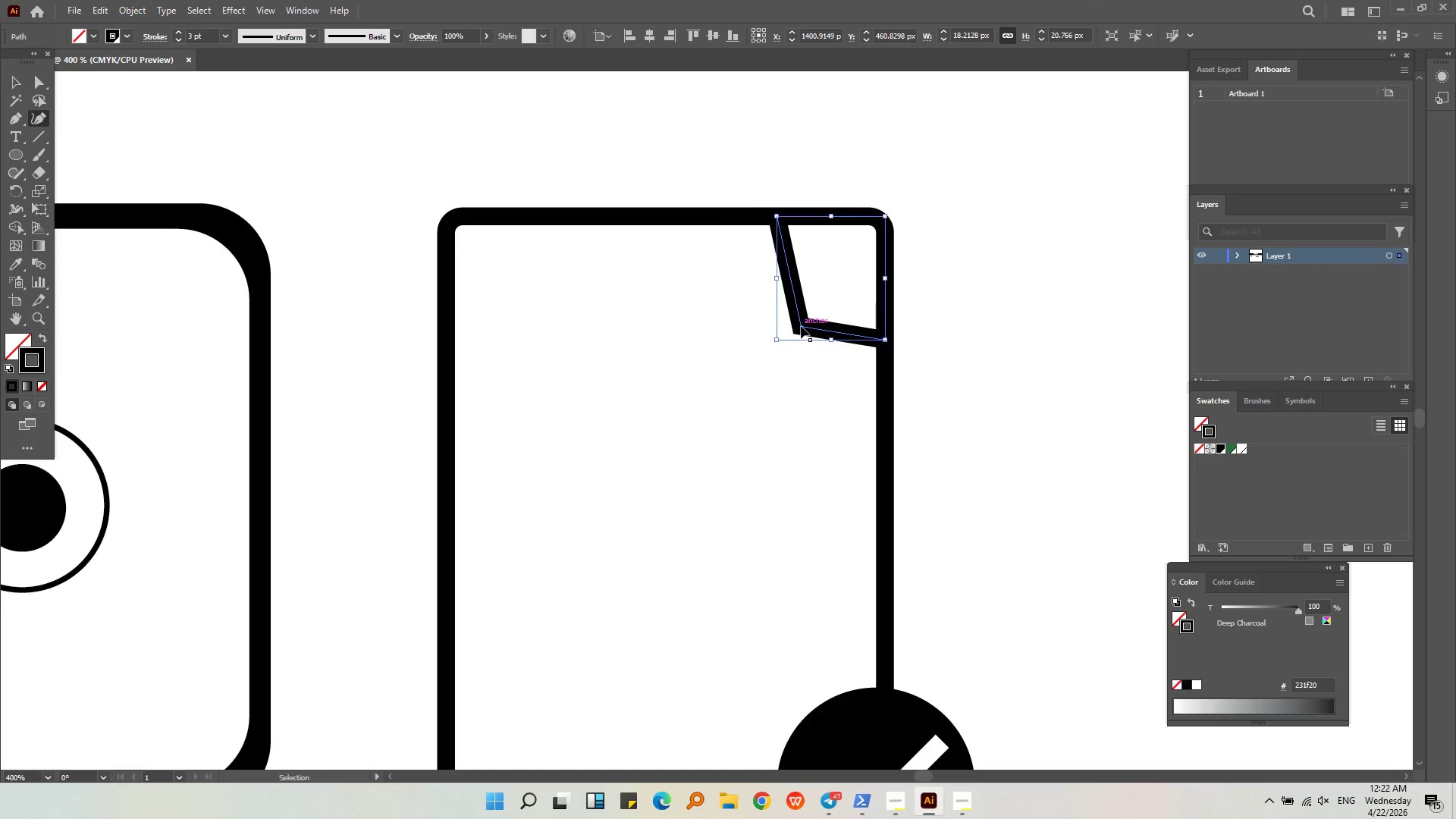 
key(Control+Z)
 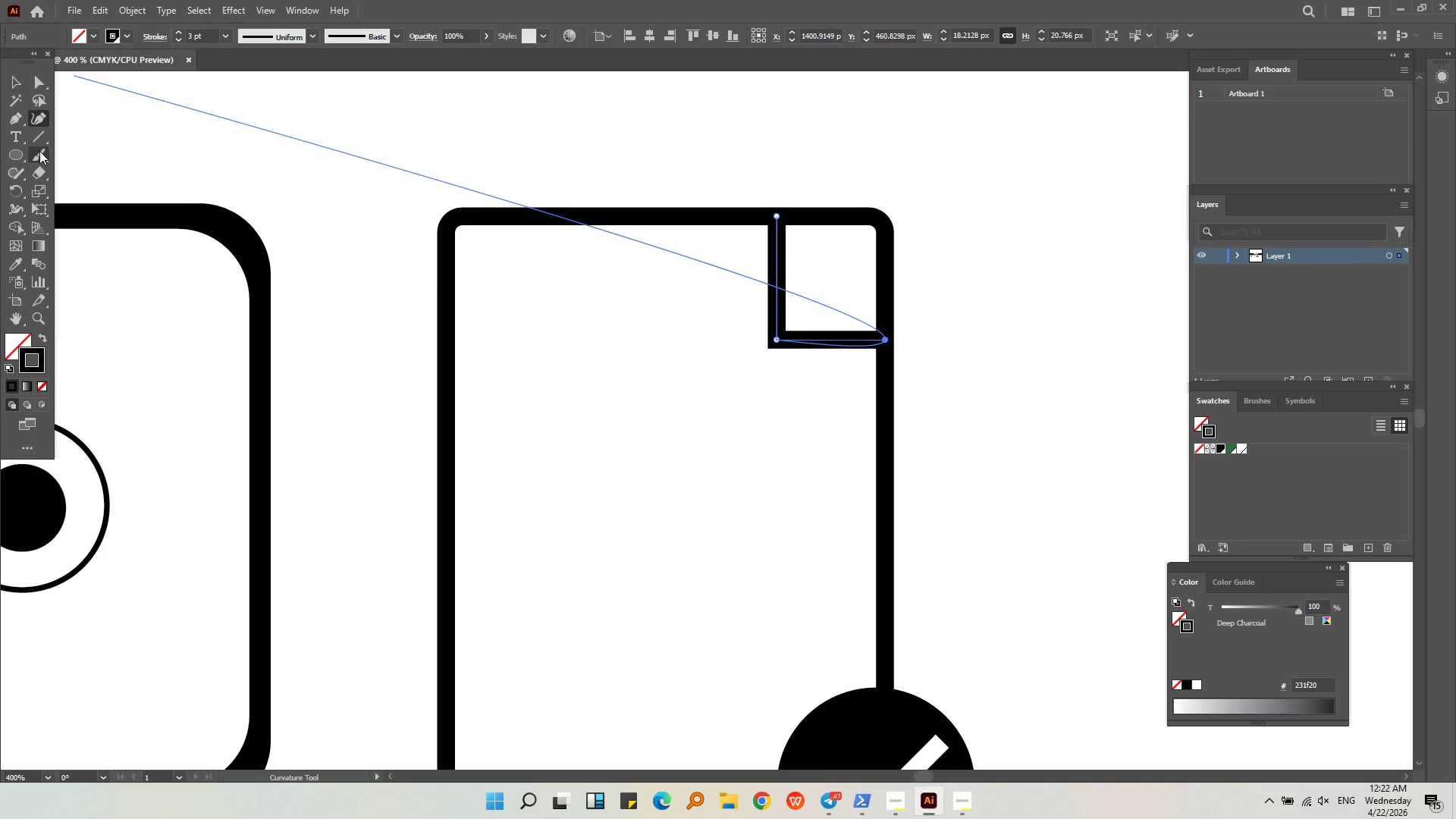 
key(Control+Z)
 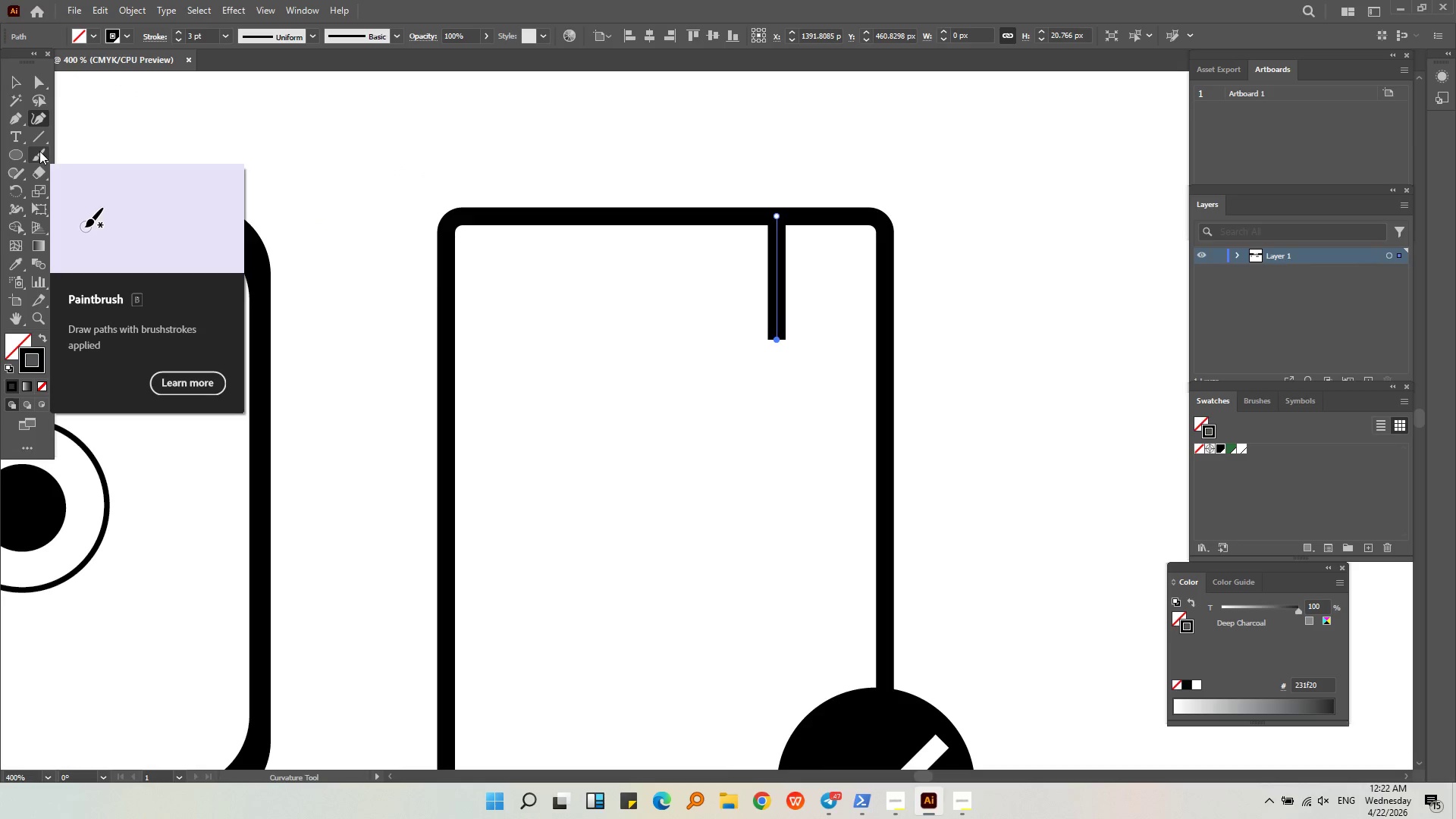 
key(Control+Z)
 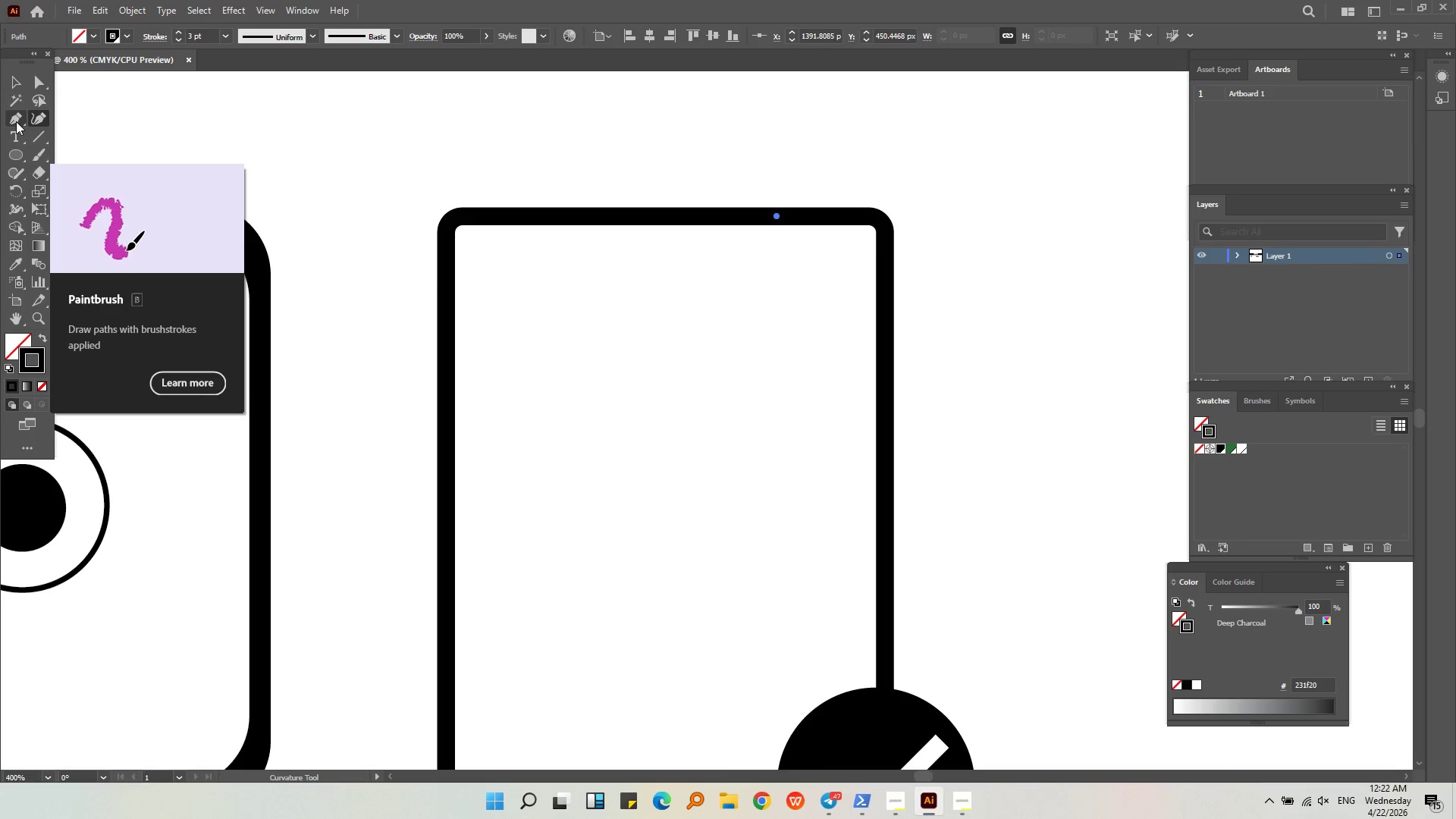 
left_click([16, 121])
 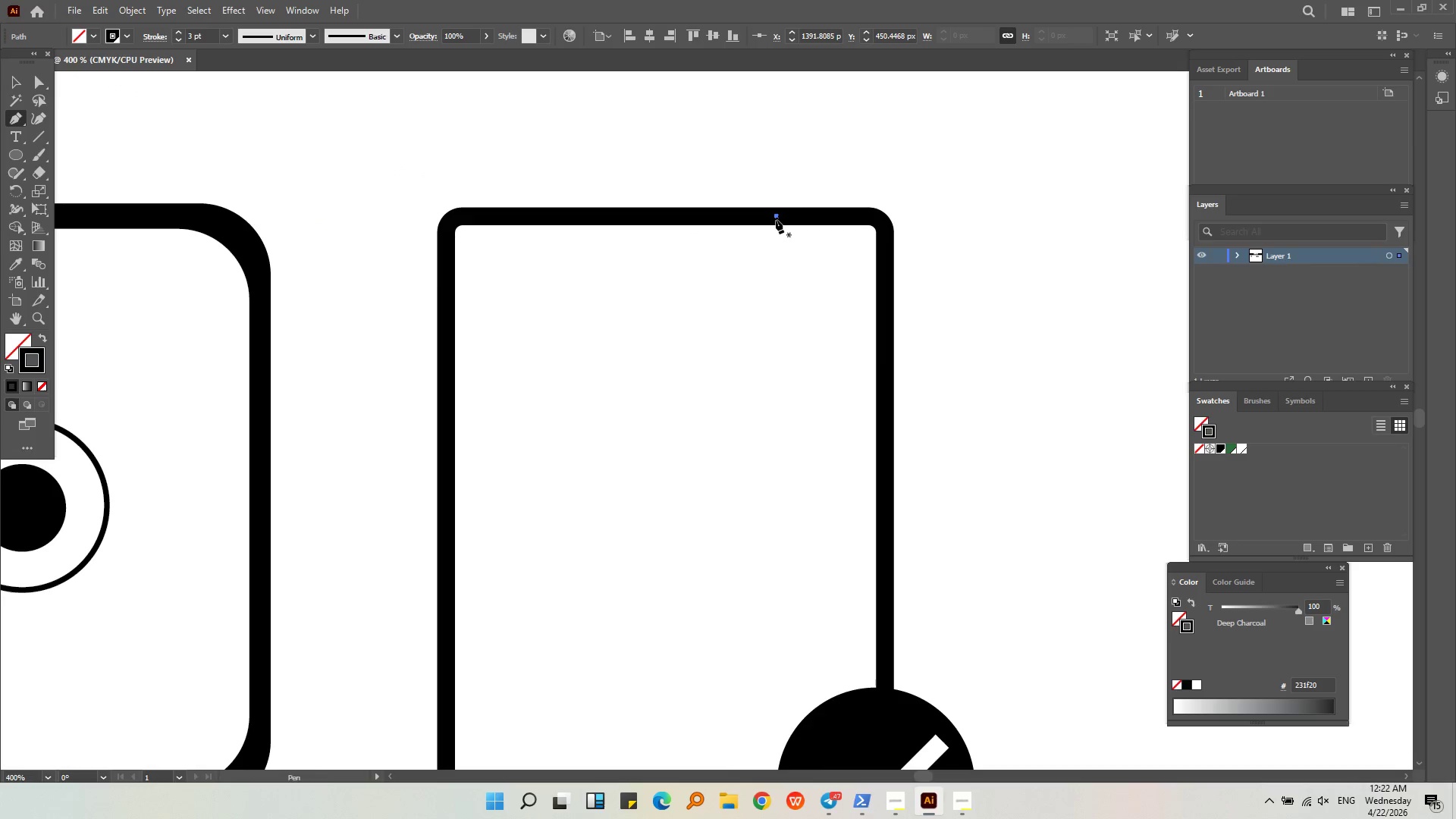 
left_click([777, 218])
 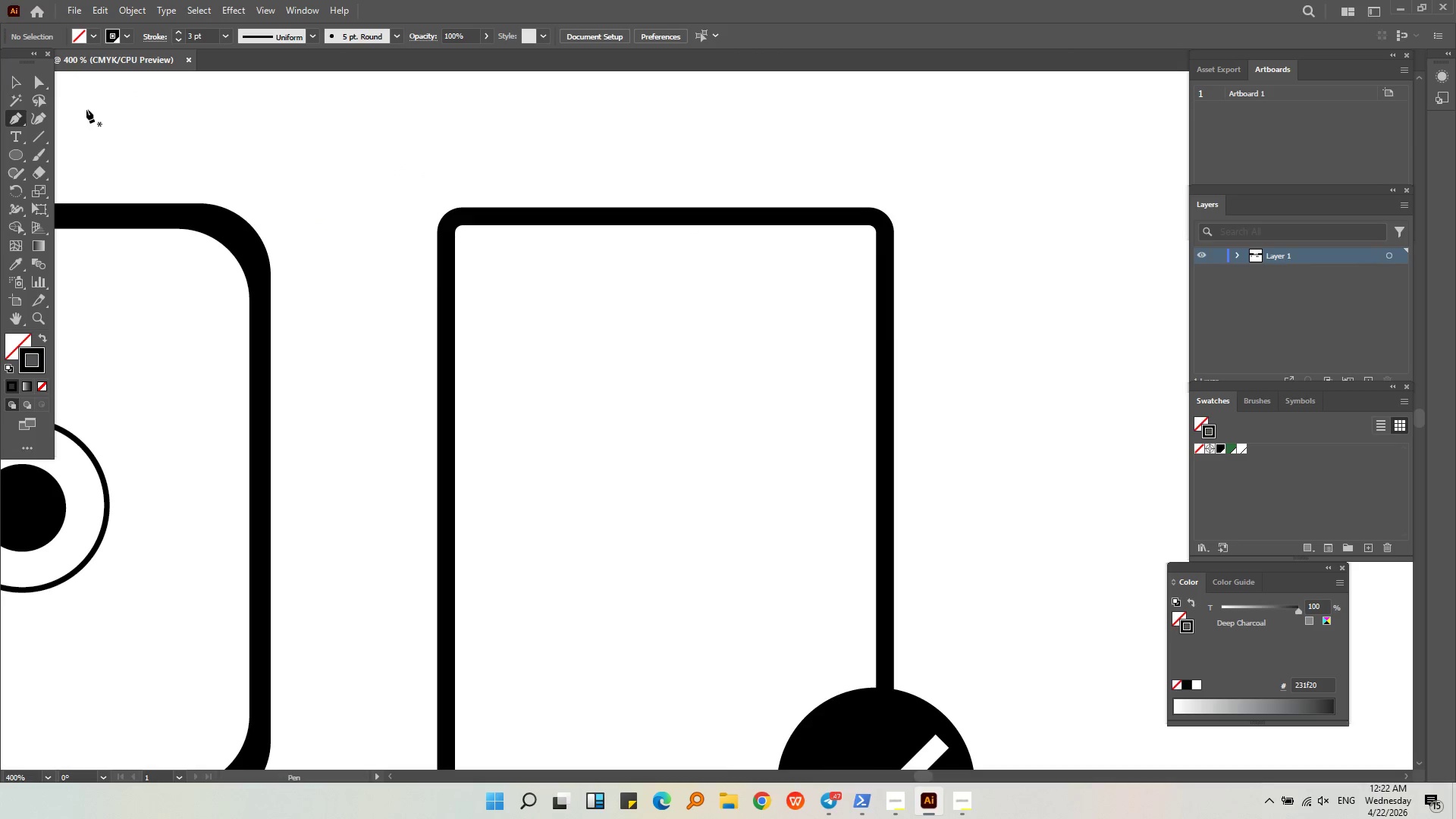 
left_click([20, 115])
 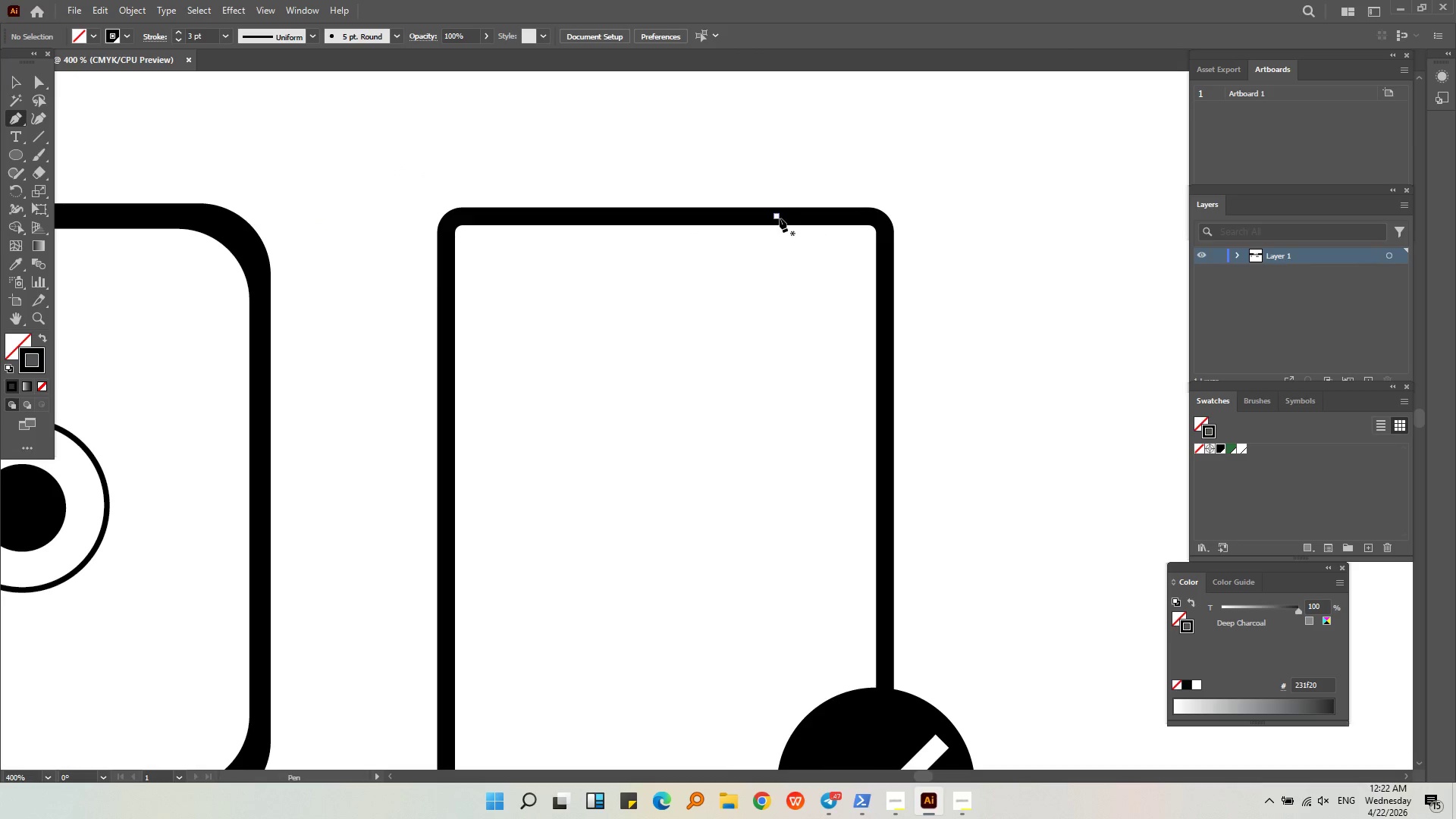 
left_click([780, 218])
 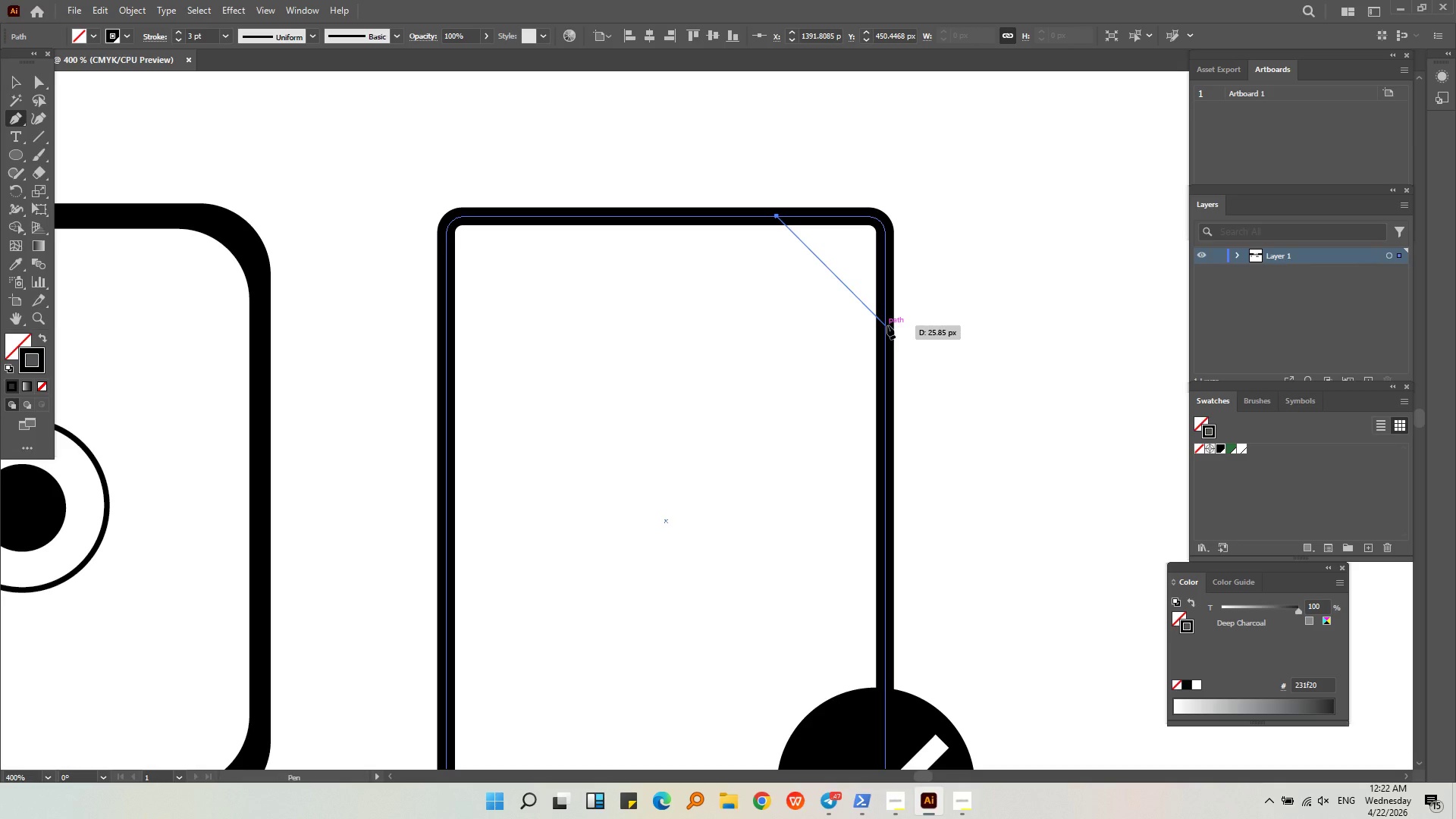 
left_click([887, 325])
 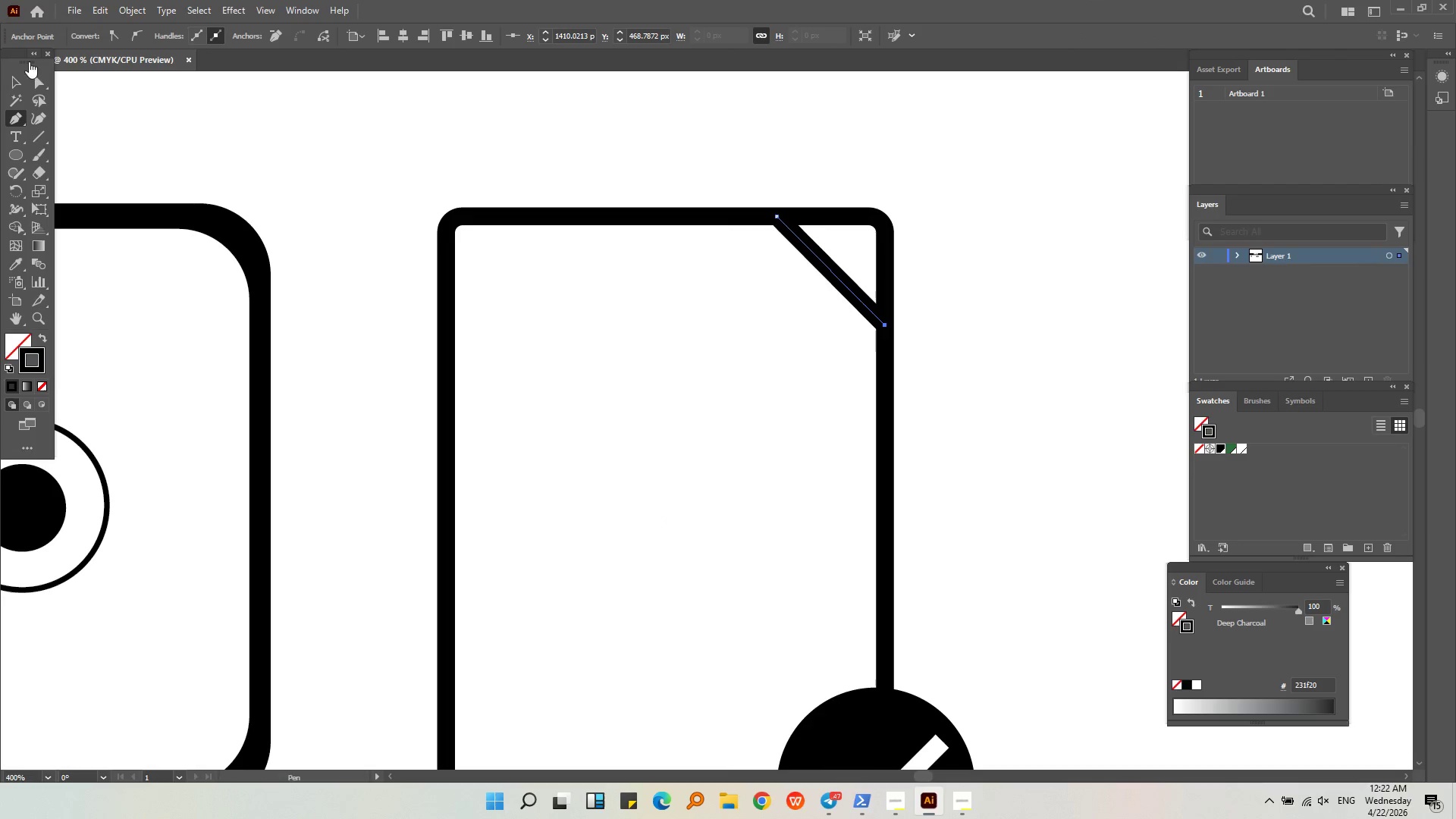 
left_click([7, 86])
 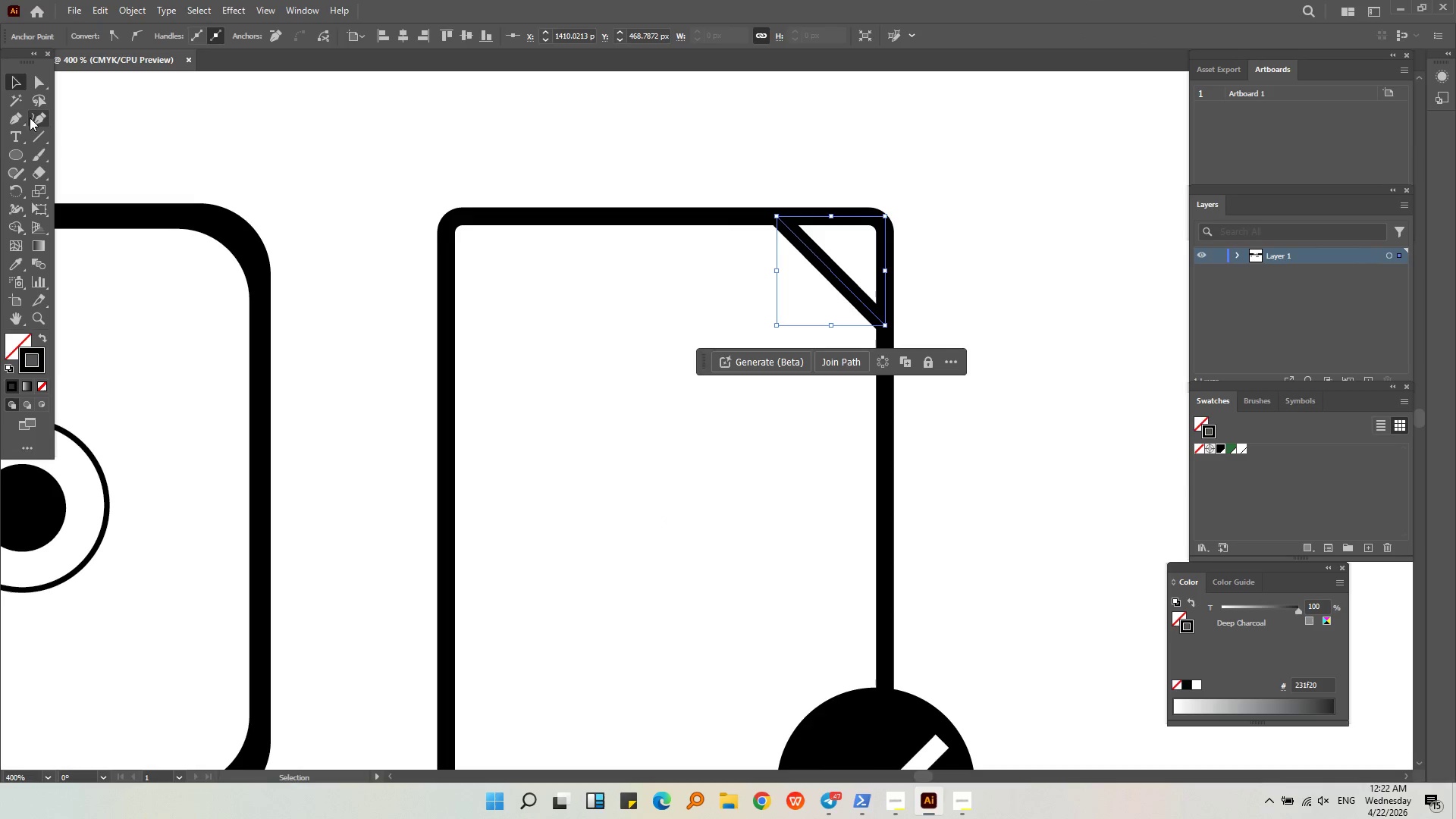 
left_click([36, 116])
 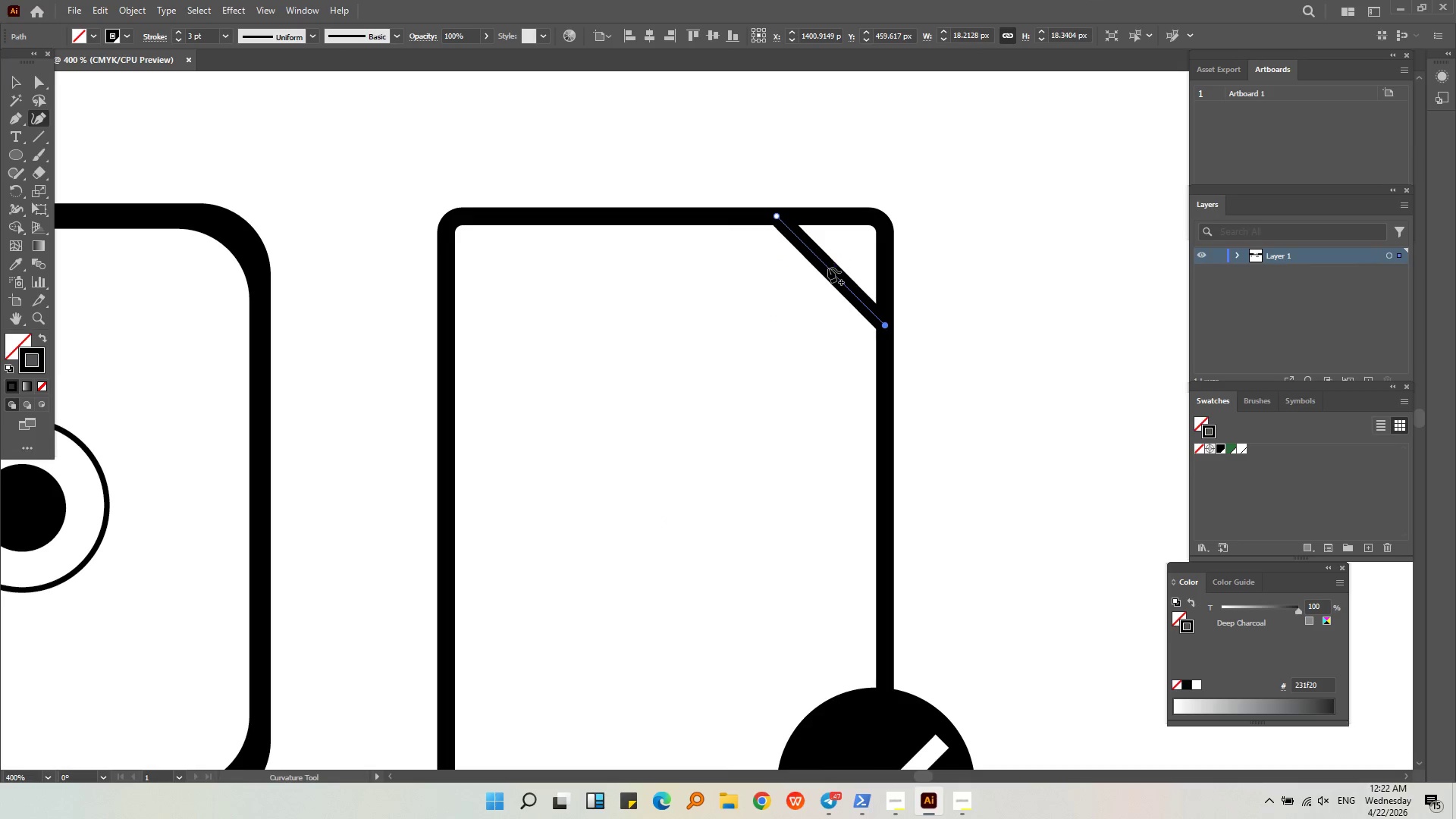 
left_click_drag(start_coordinate=[829, 273], to_coordinate=[787, 318])
 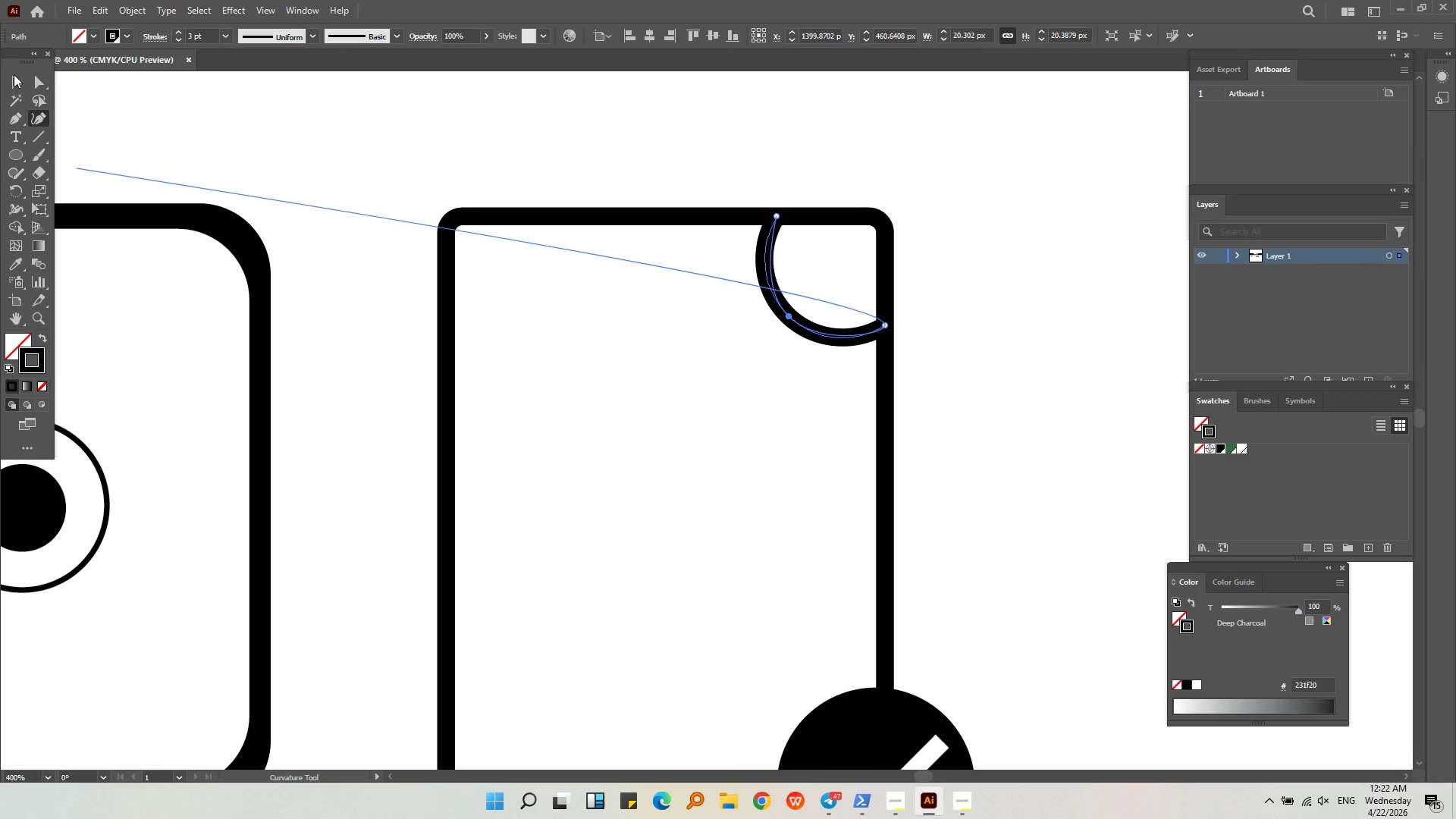 
double_click([154, 112])
 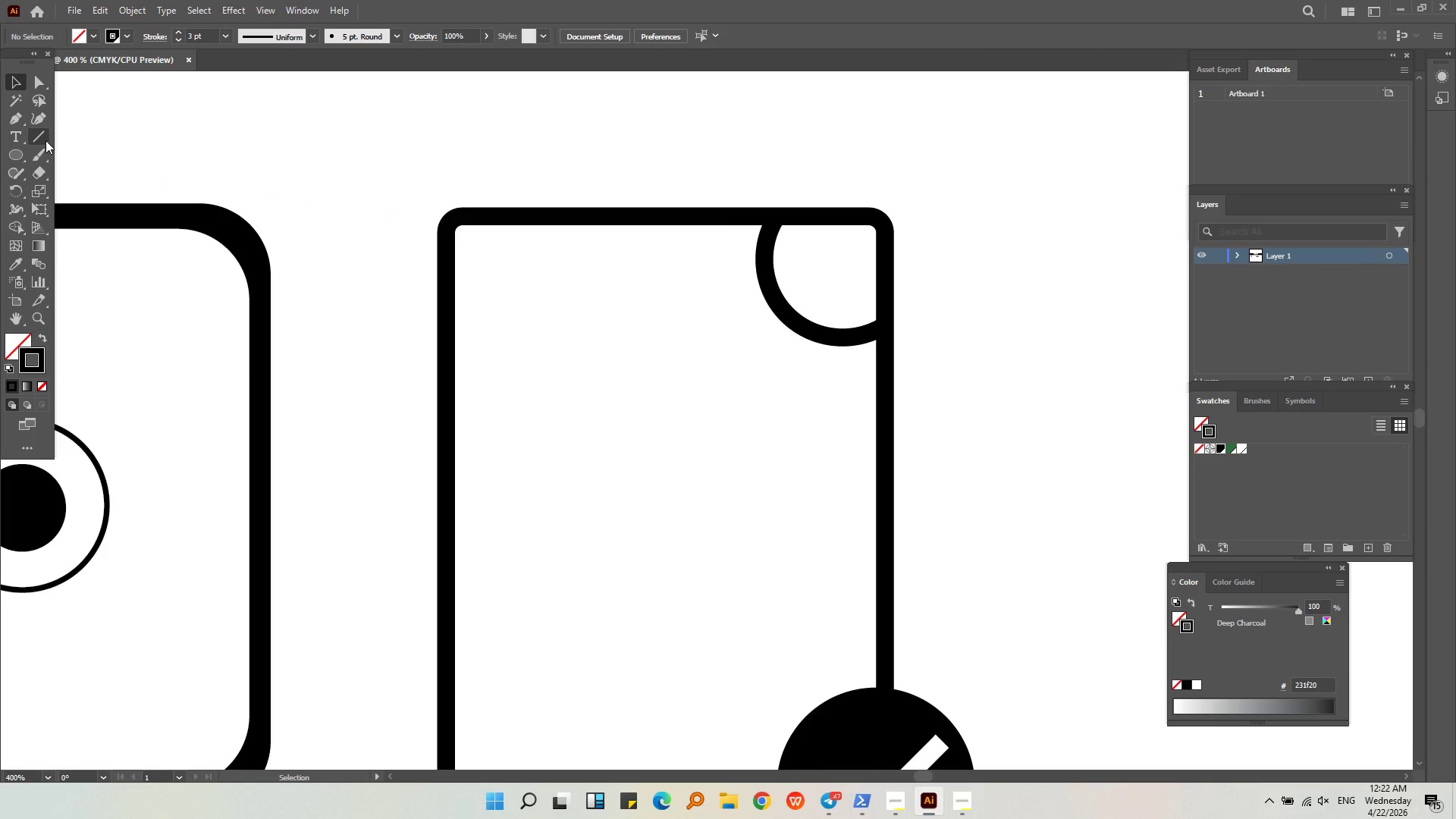 
key(Alt+AltLeft)
 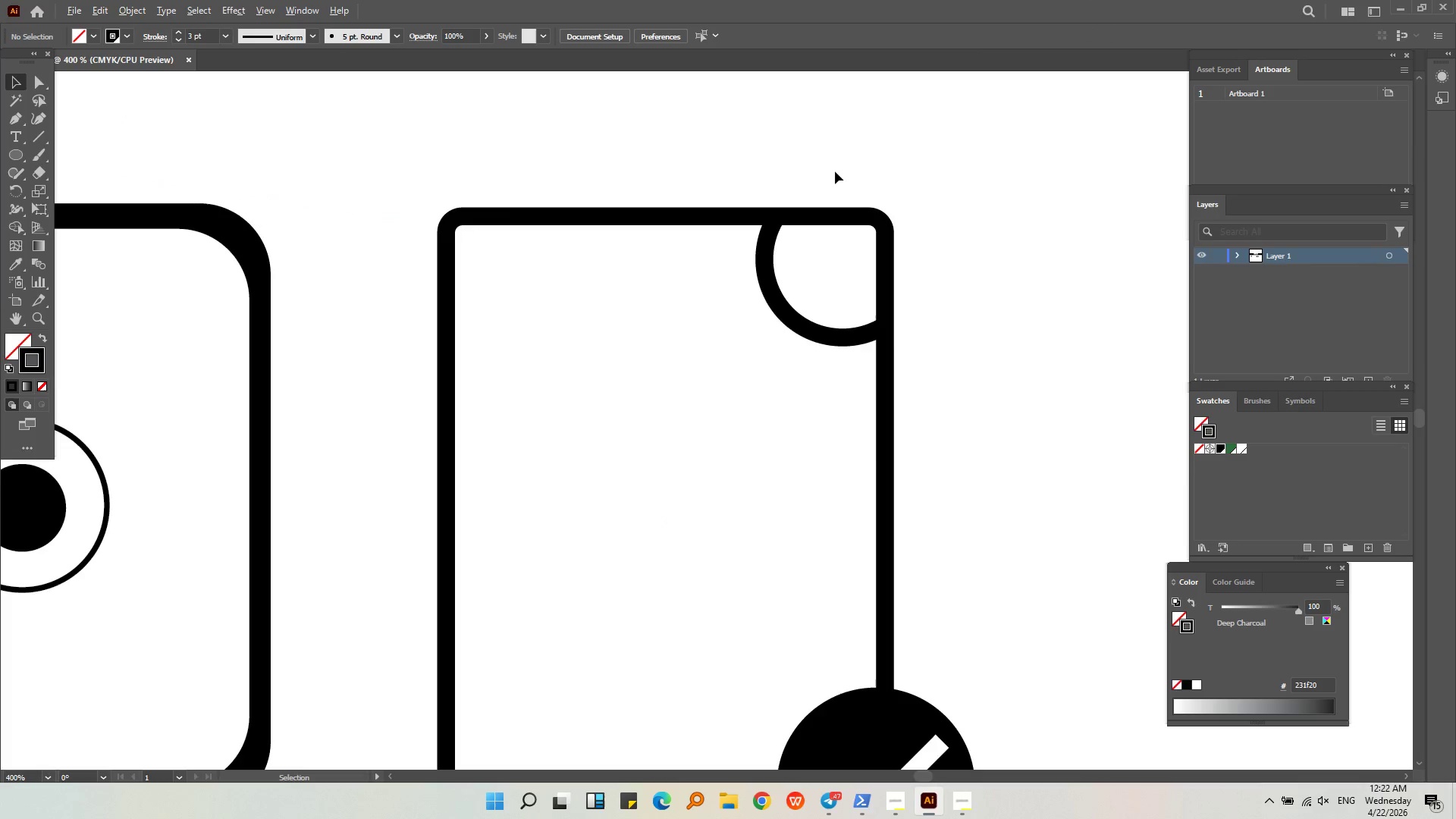 
scroll: coordinate [834, 171], scroll_direction: down, amount: 2.0
 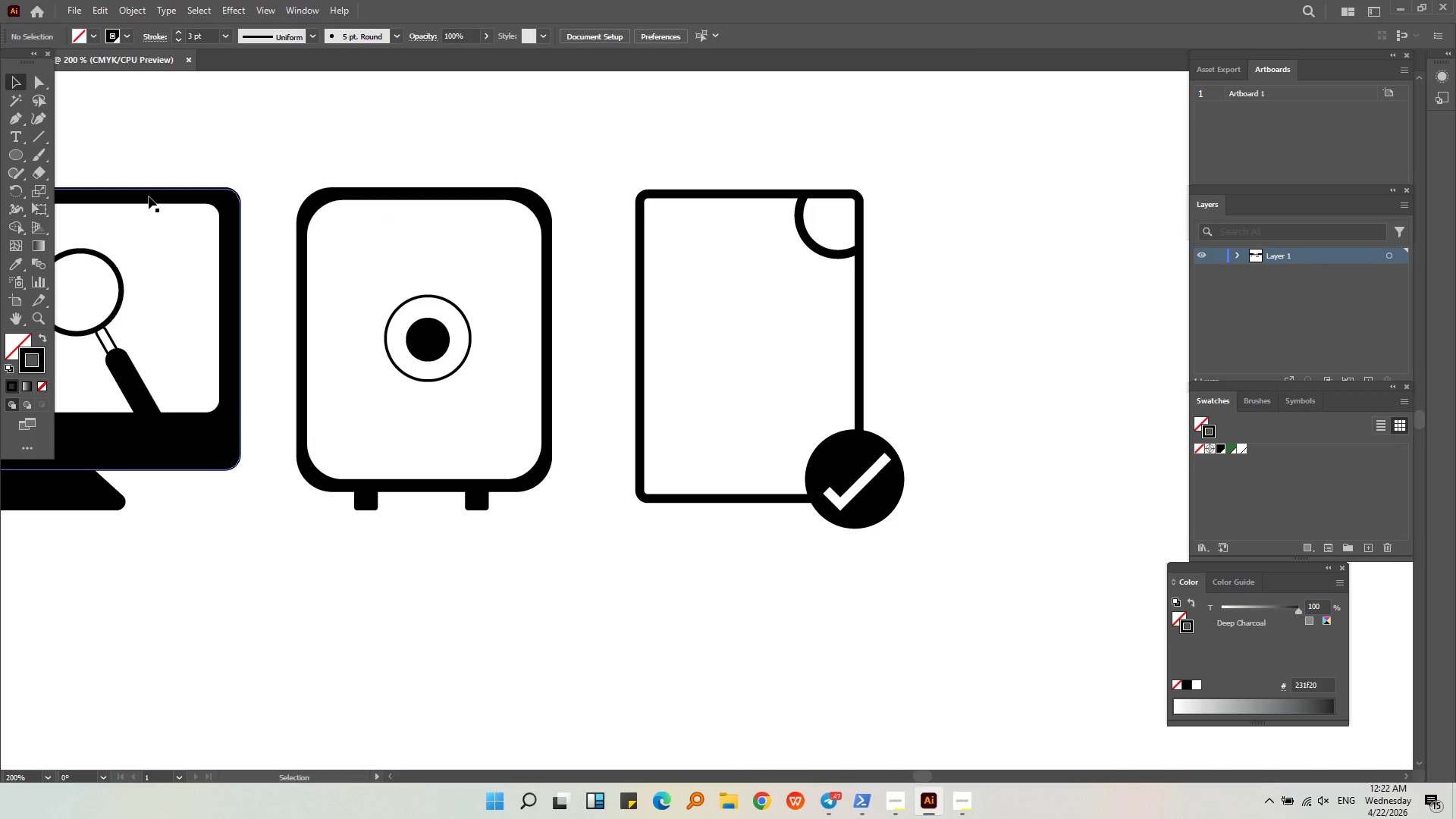 
key(Control+ControlLeft)
 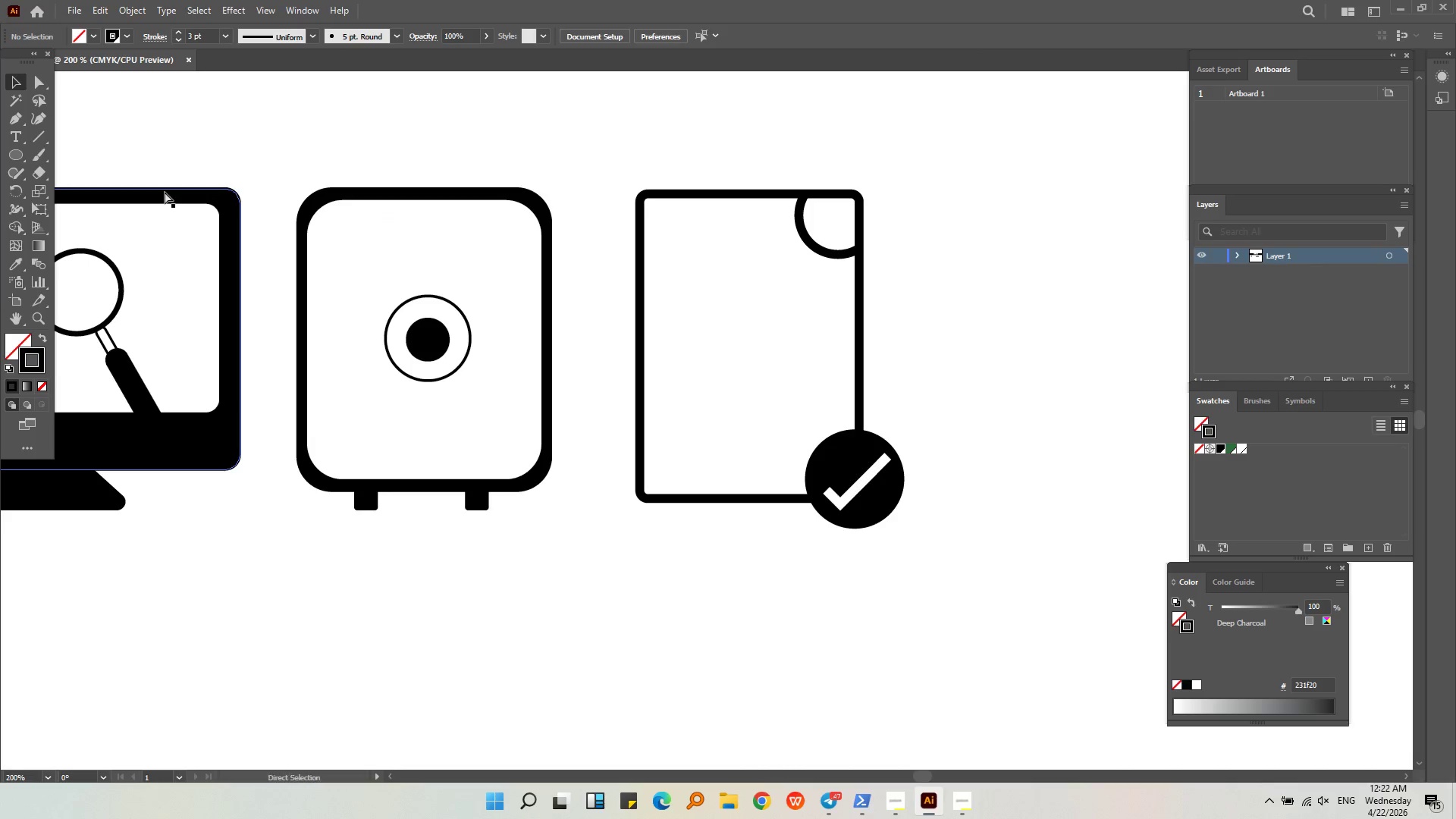 
key(Control+Z)
 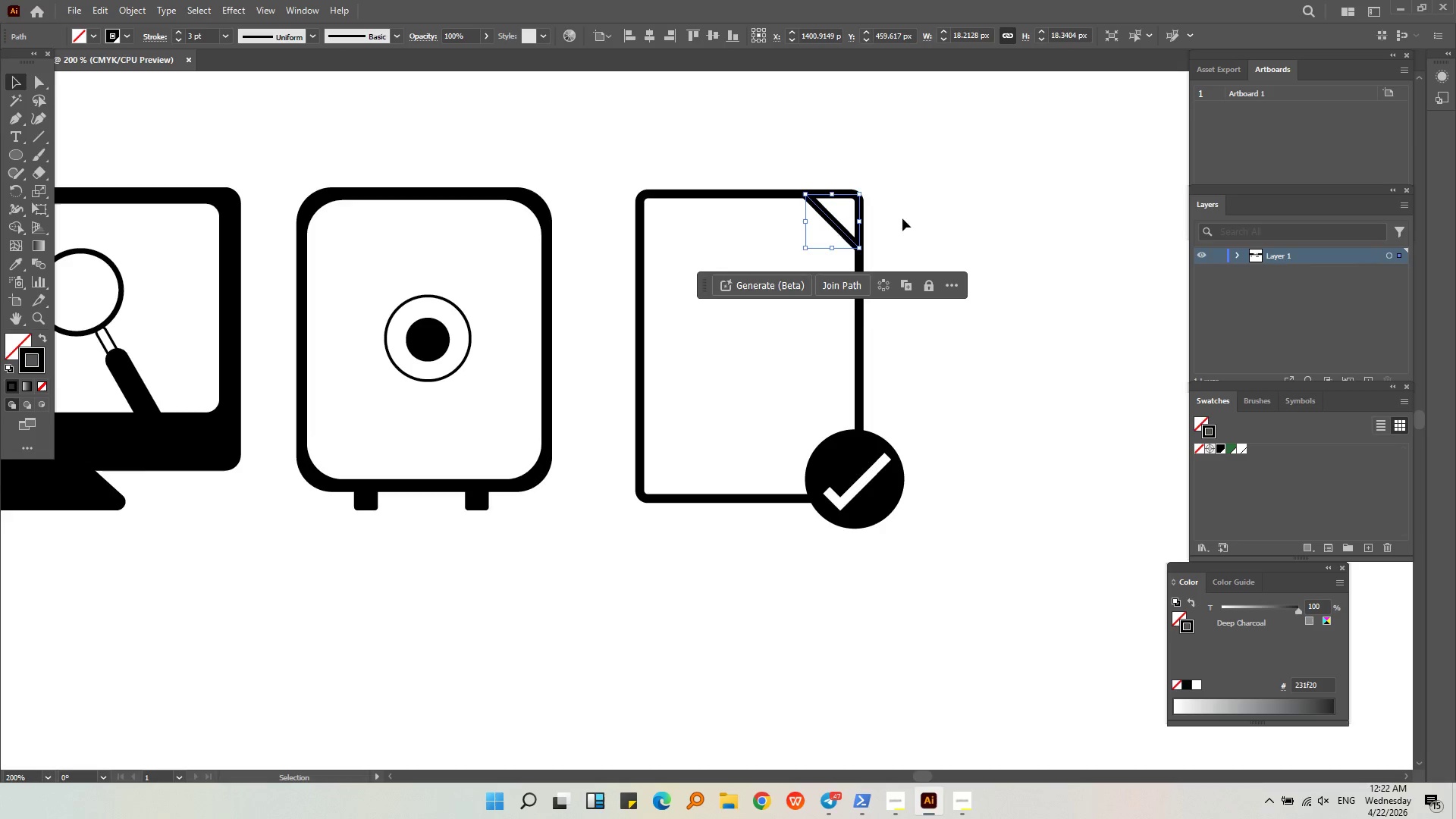 
key(Alt+AltLeft)
 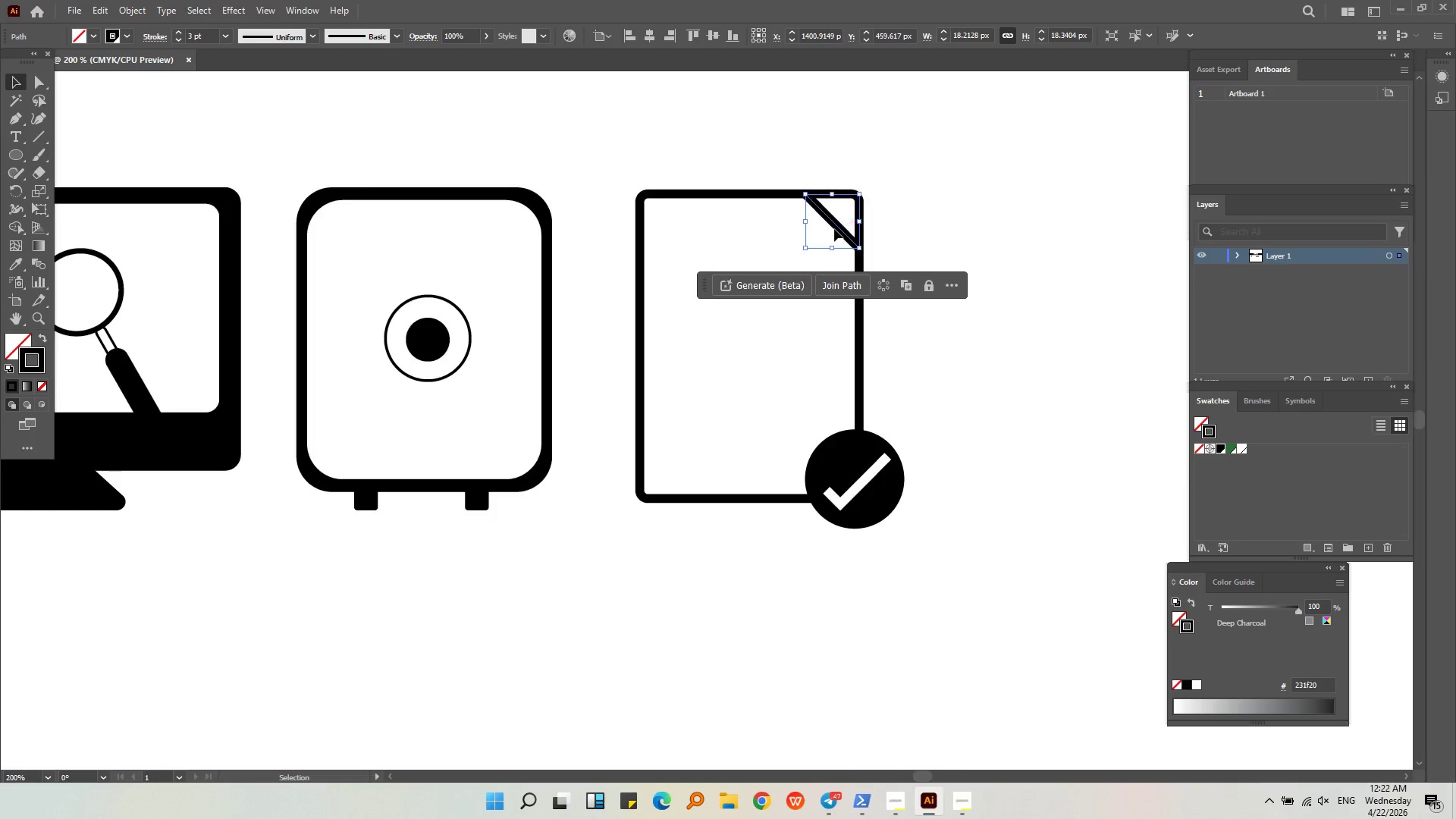 
scroll: coordinate [834, 229], scroll_direction: up, amount: 4.0
 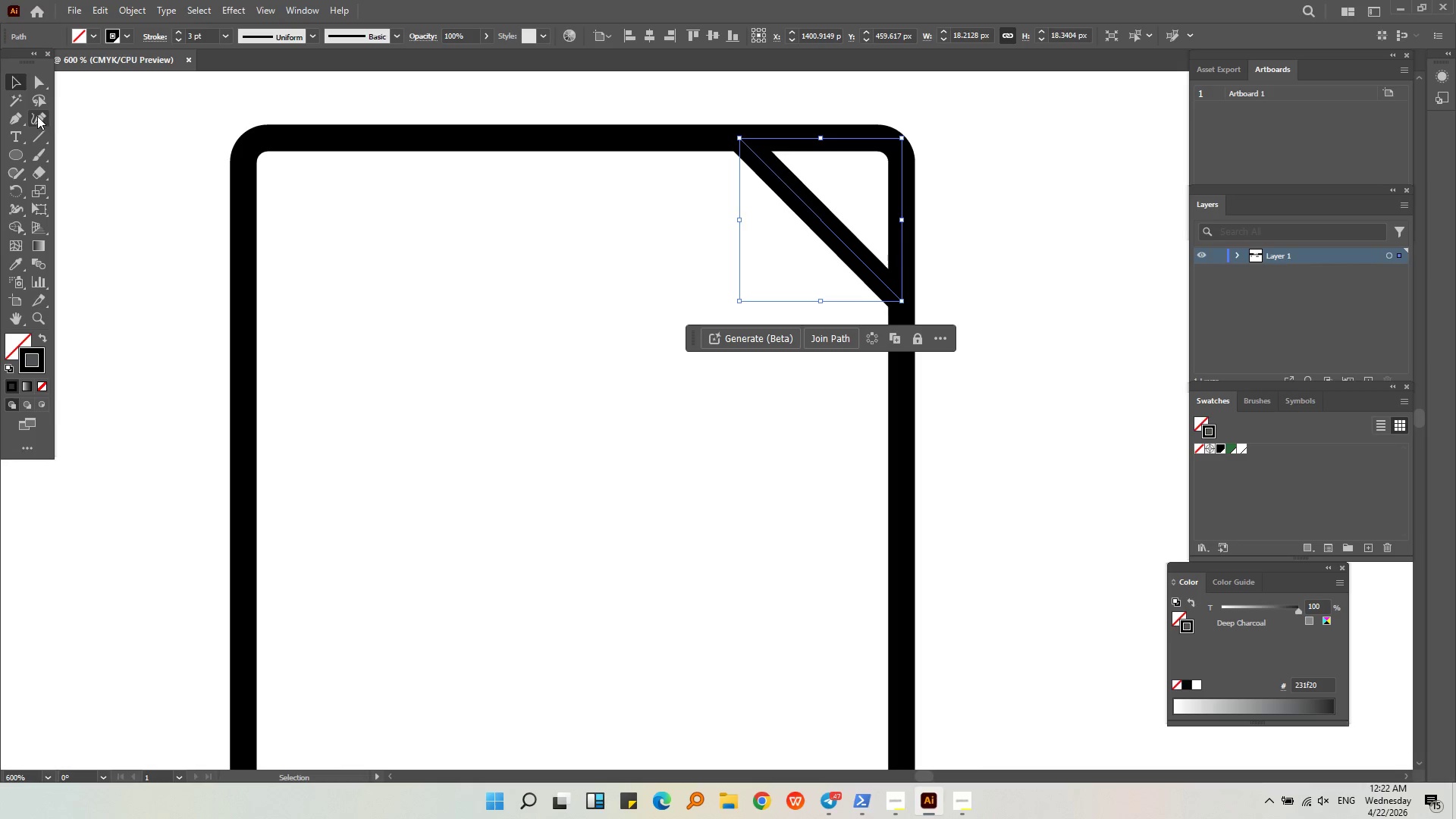 
left_click([40, 81])
 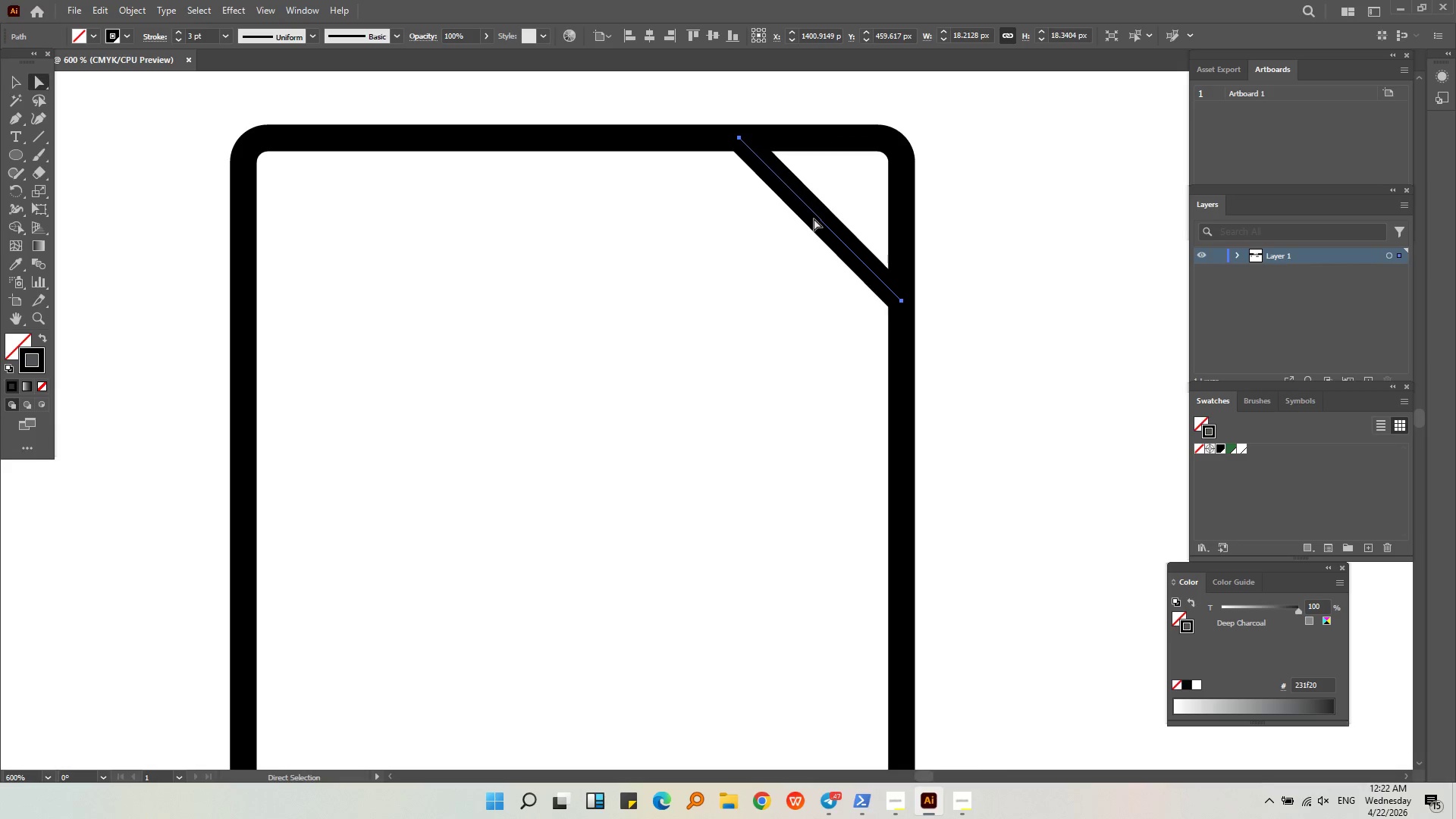 
left_click([815, 216])
 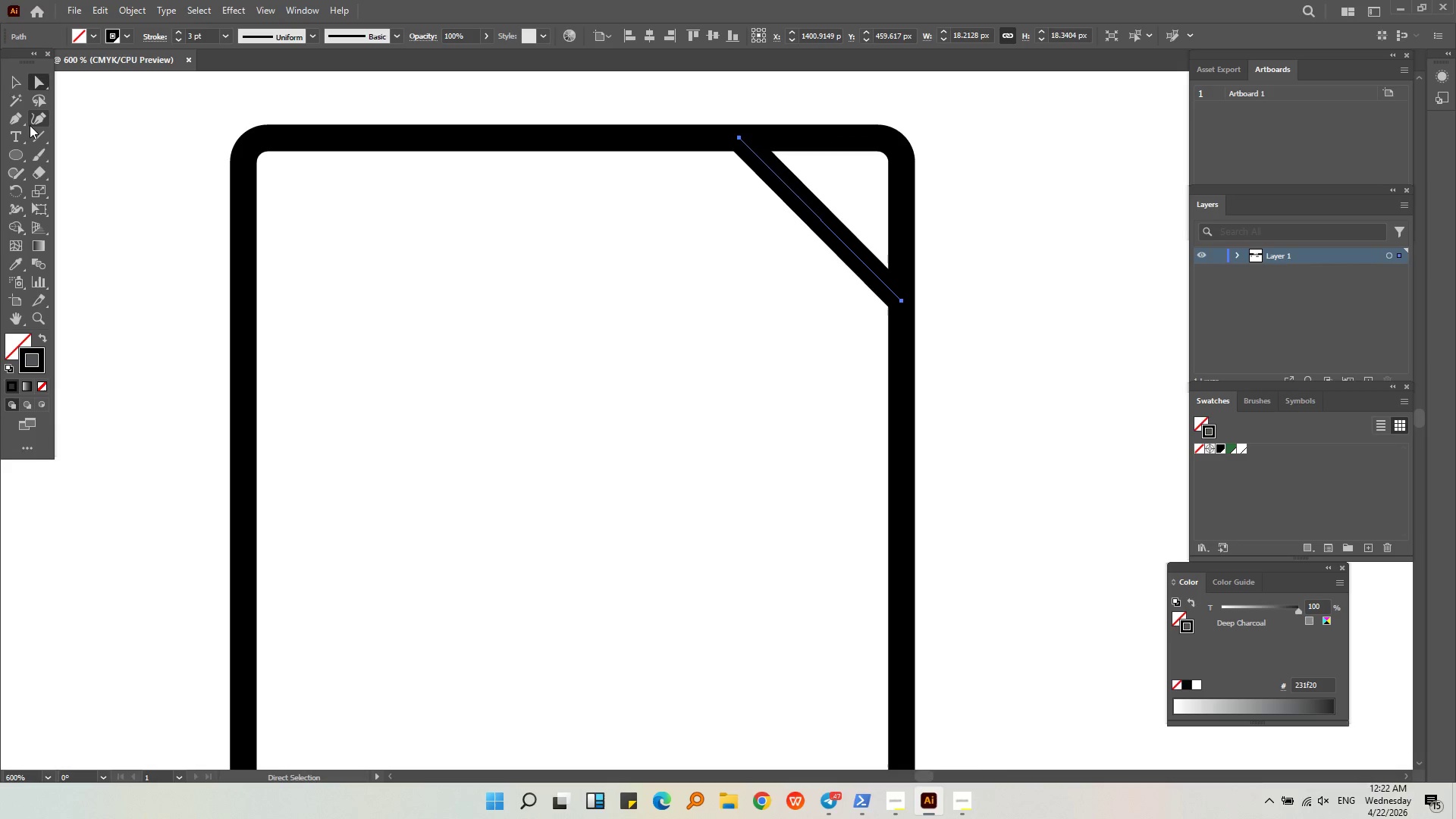 
left_click([8, 121])
 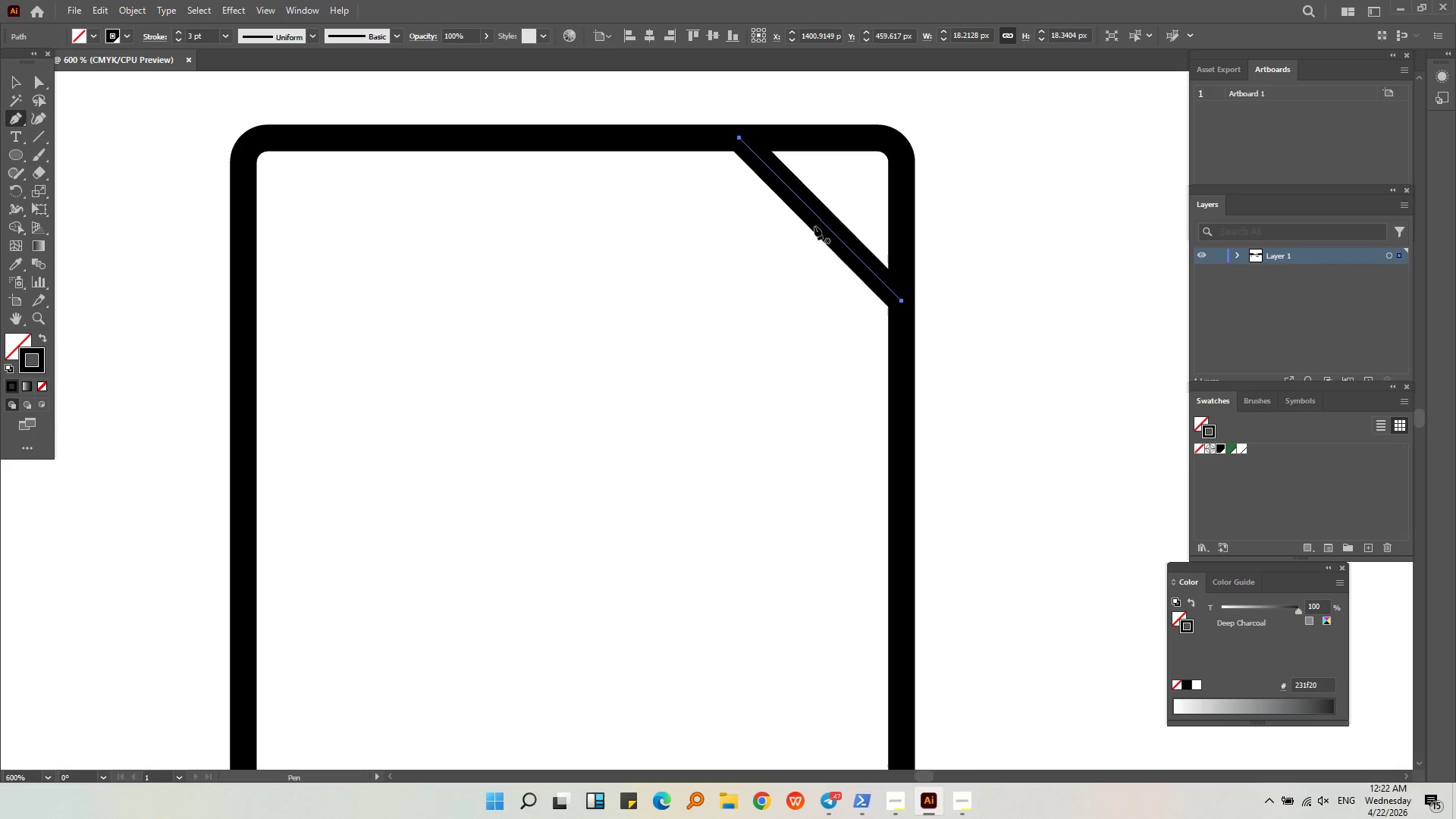 
left_click([821, 219])
 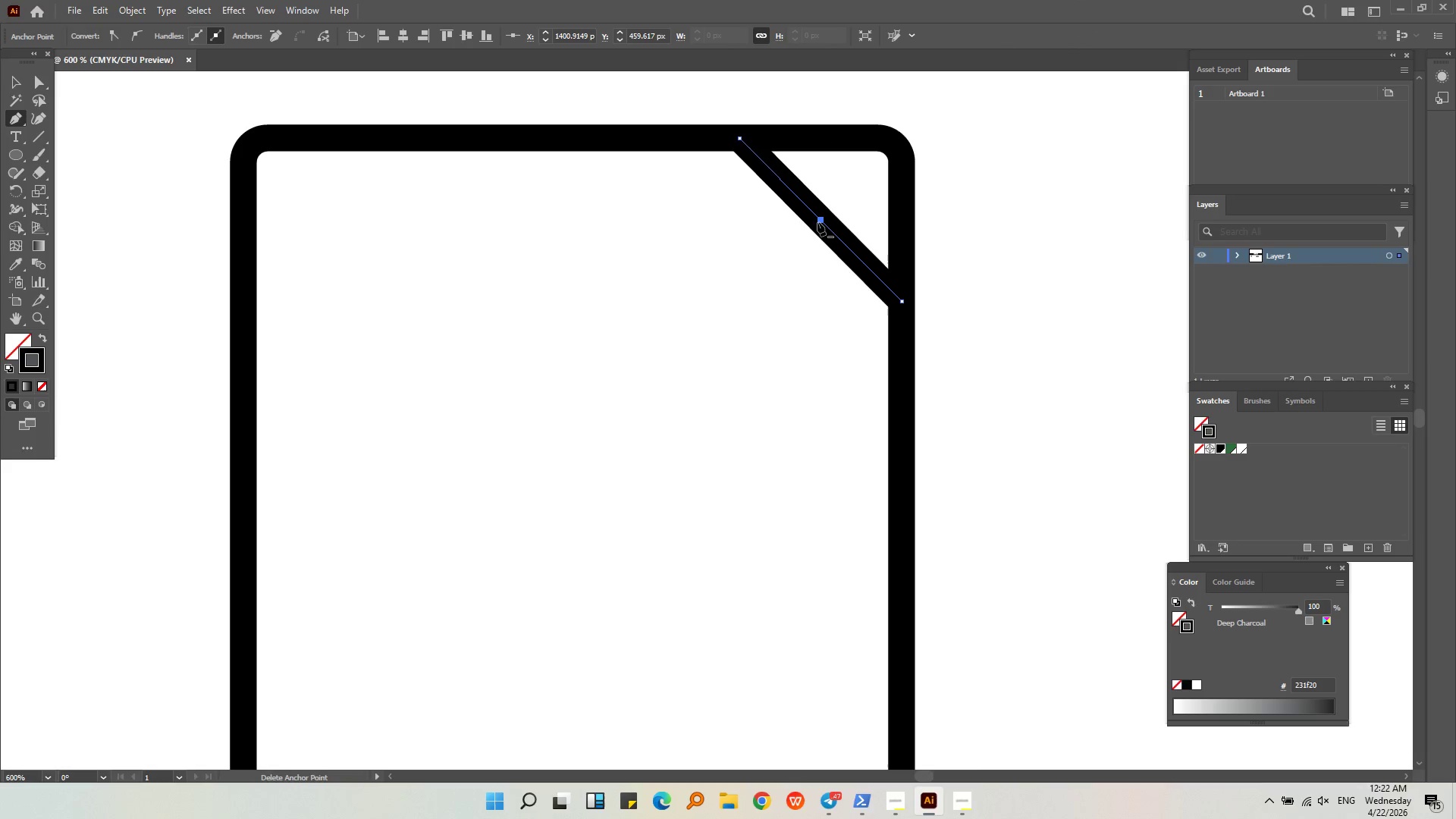 
left_click_drag(start_coordinate=[821, 221], to_coordinate=[744, 273])
 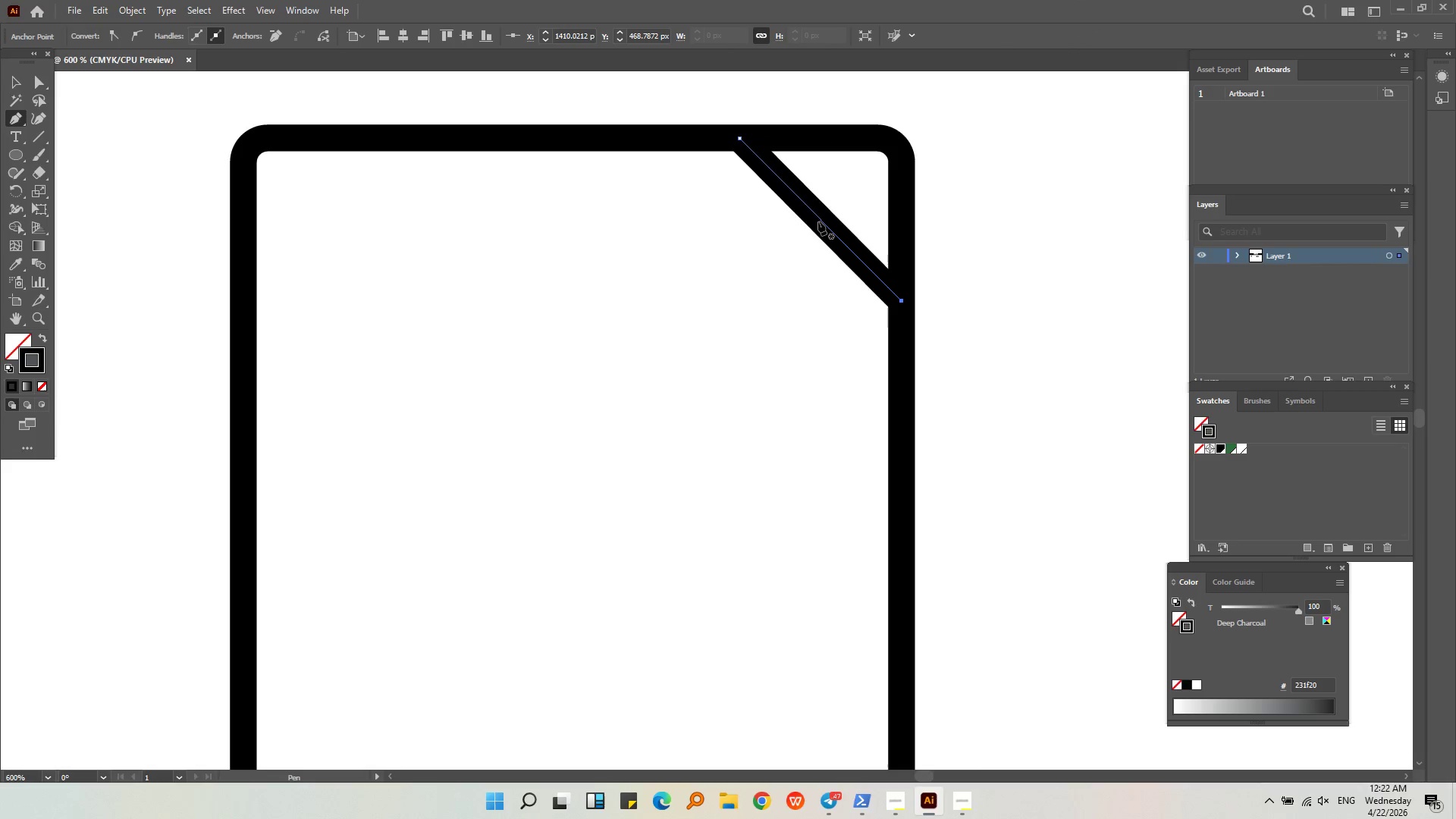 
left_click([817, 220])
 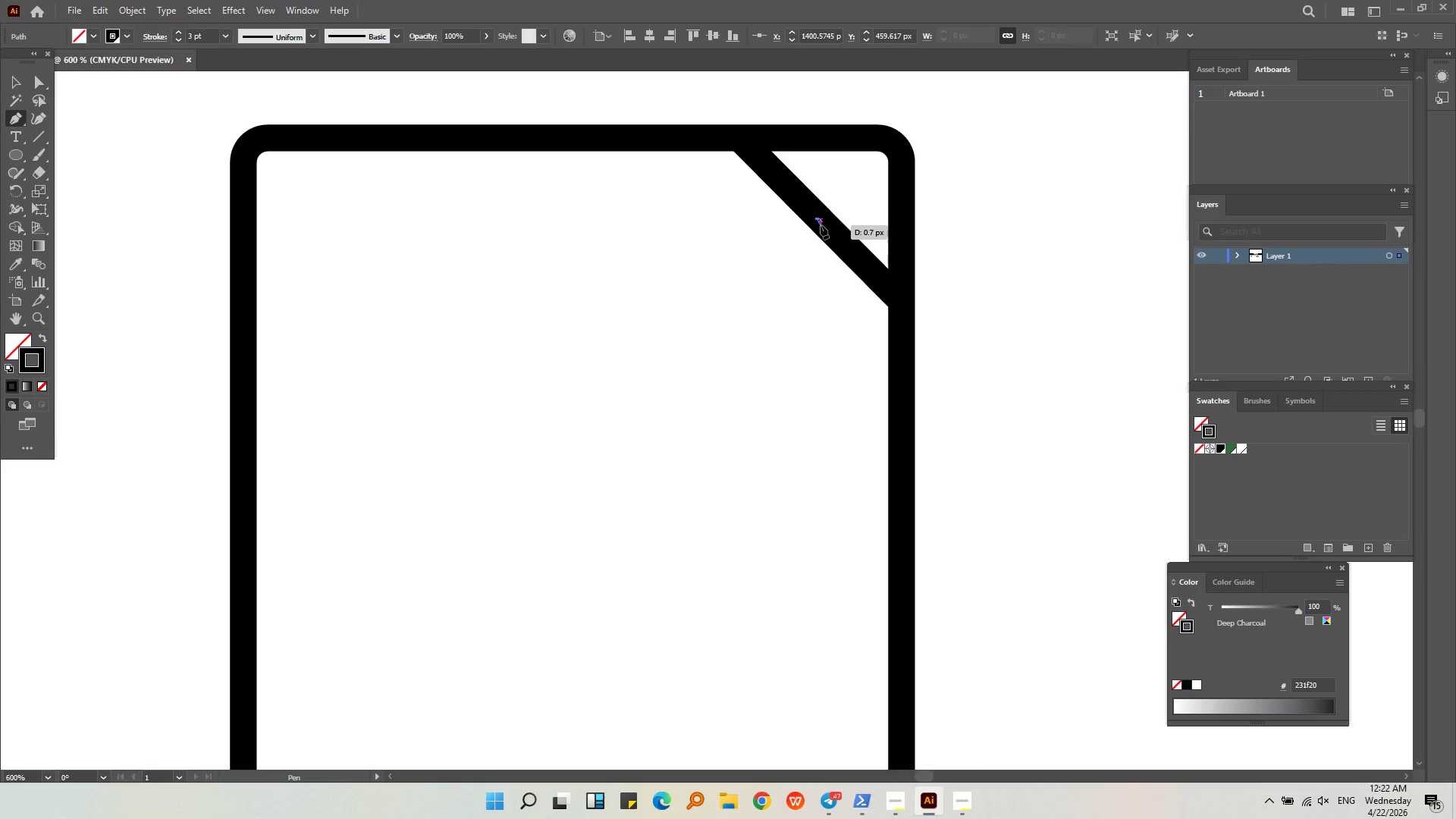 
key(Control+ControlLeft)
 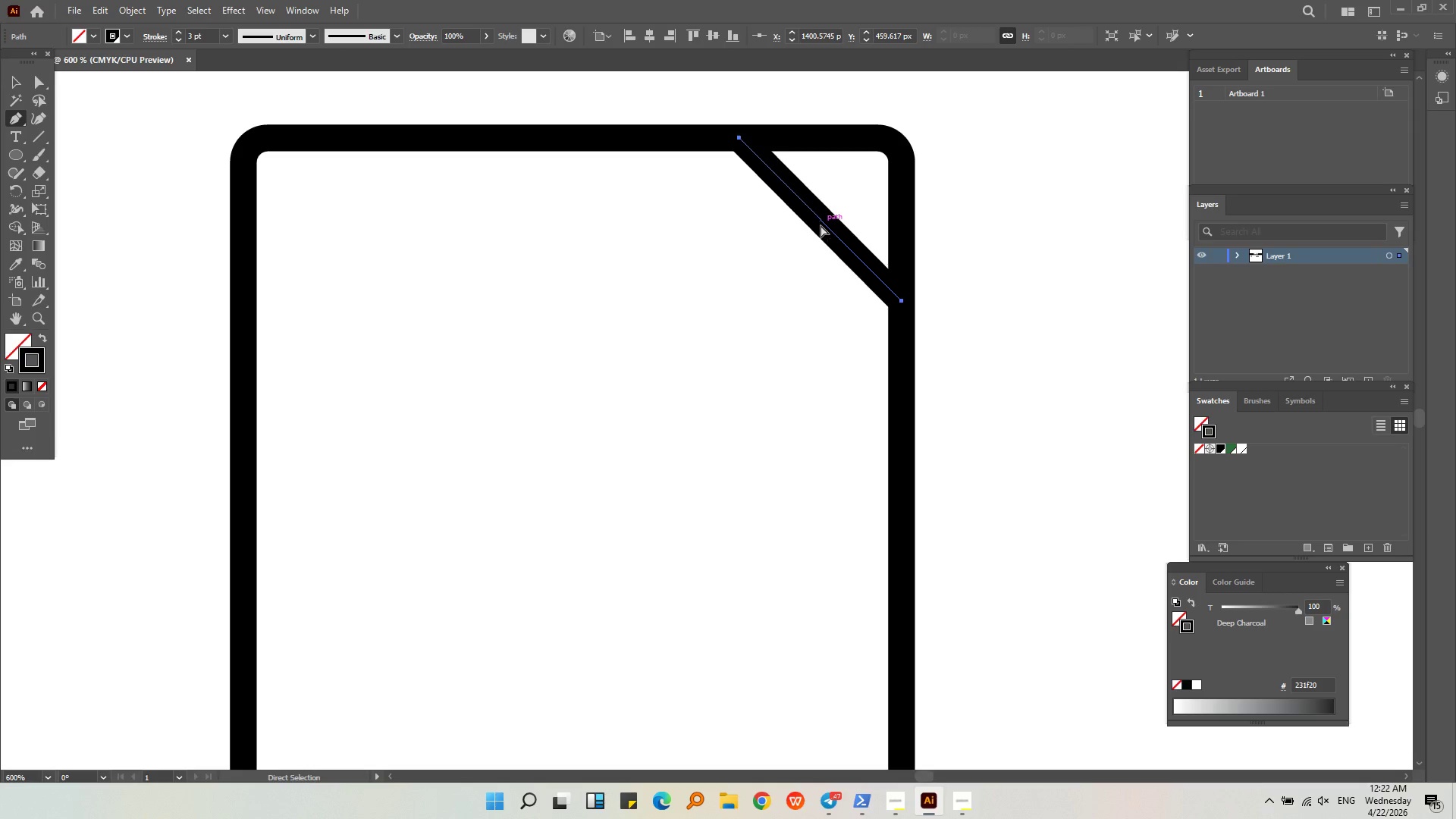 
key(Control+Z)
 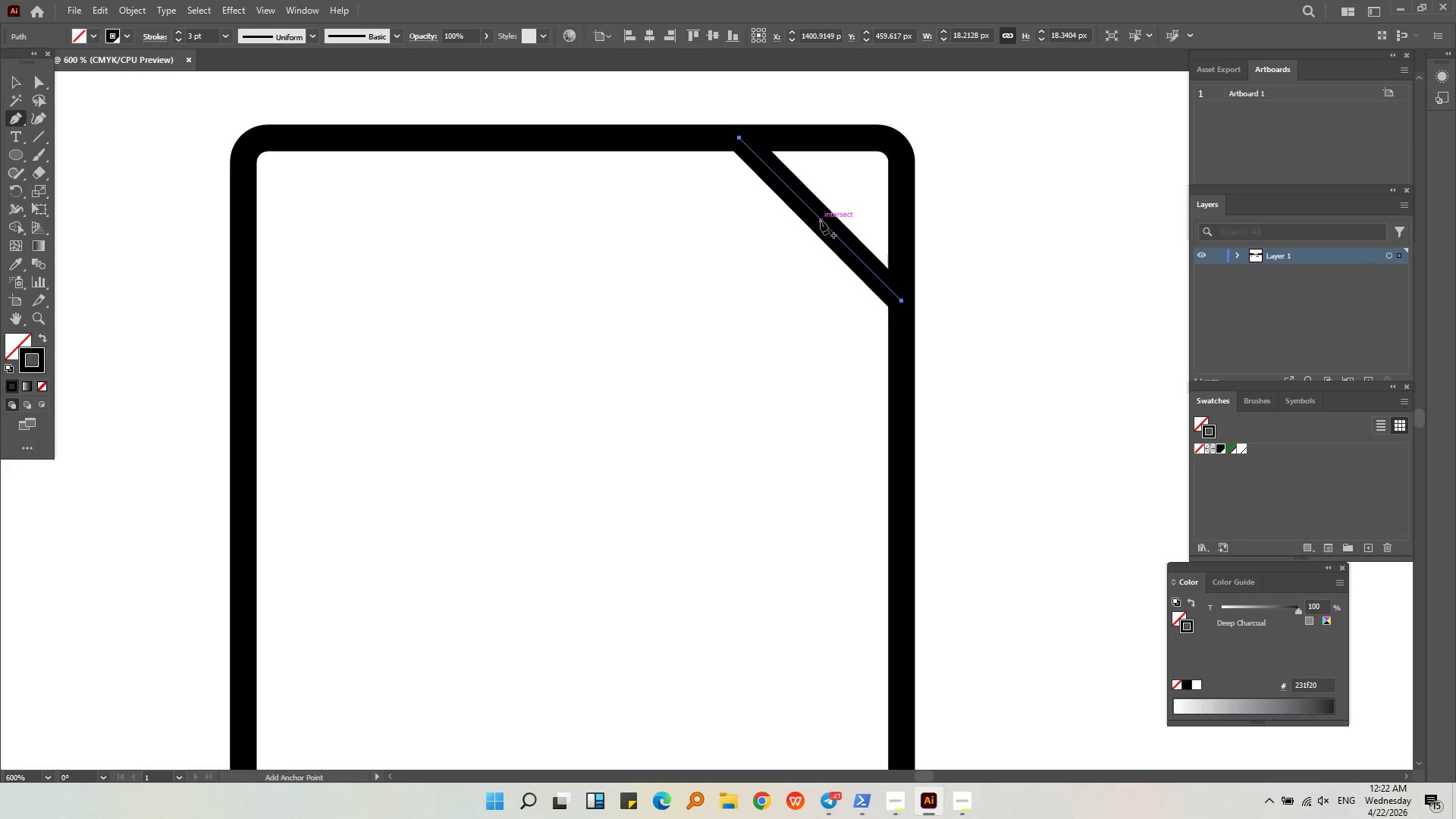 
left_click([821, 221])
 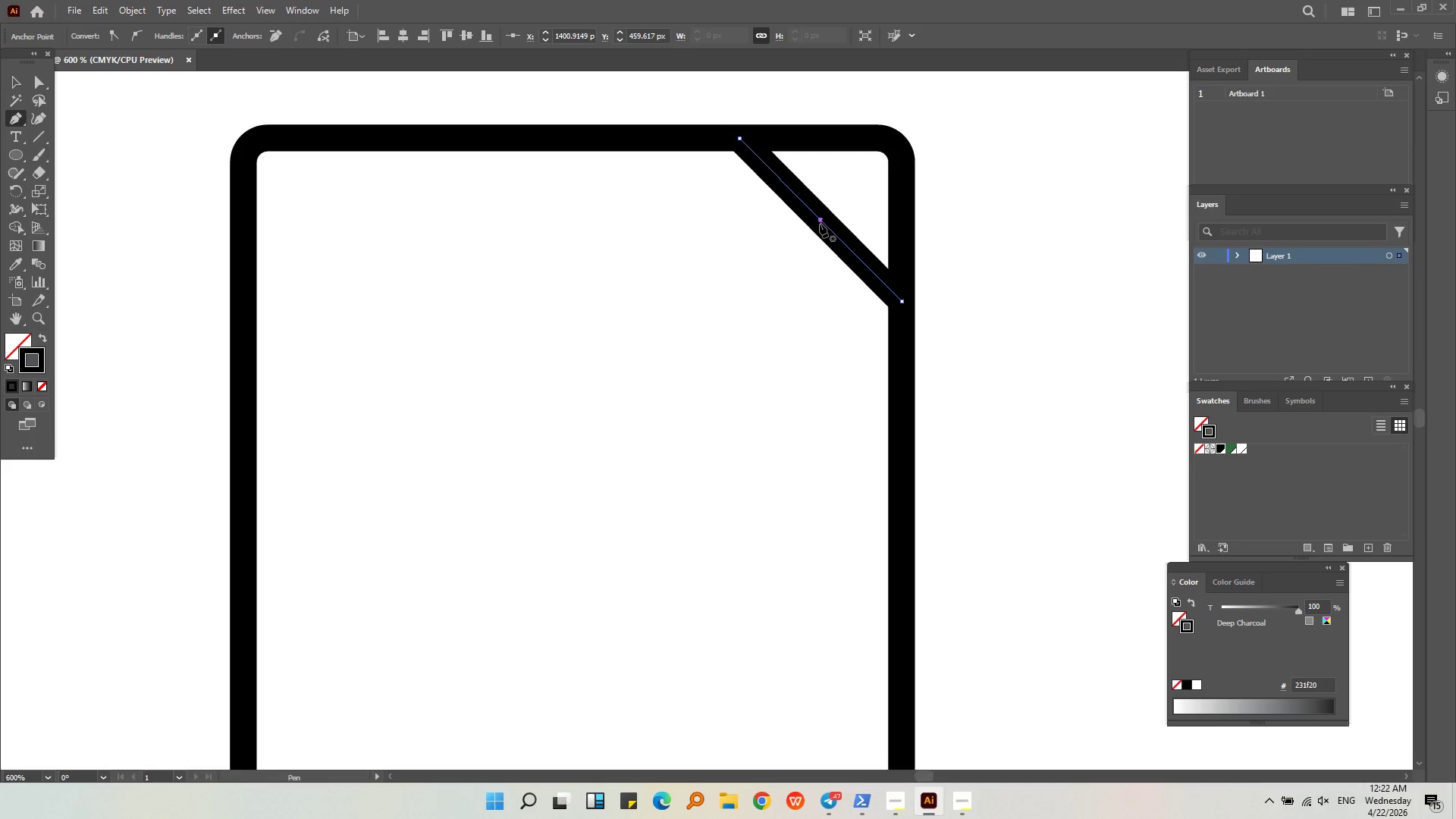 
left_click_drag(start_coordinate=[820, 221], to_coordinate=[770, 272])
 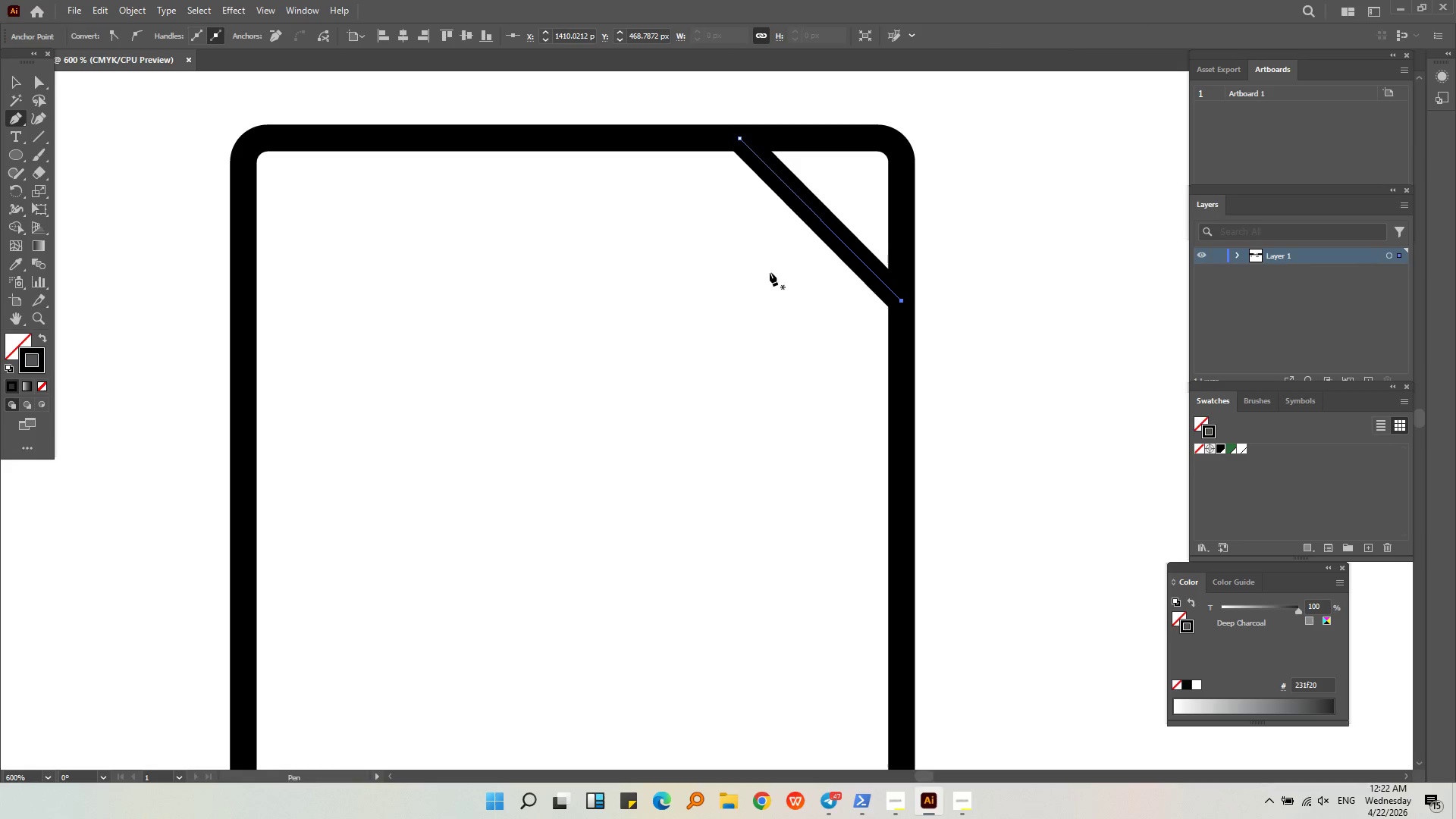 
key(Control+ControlLeft)
 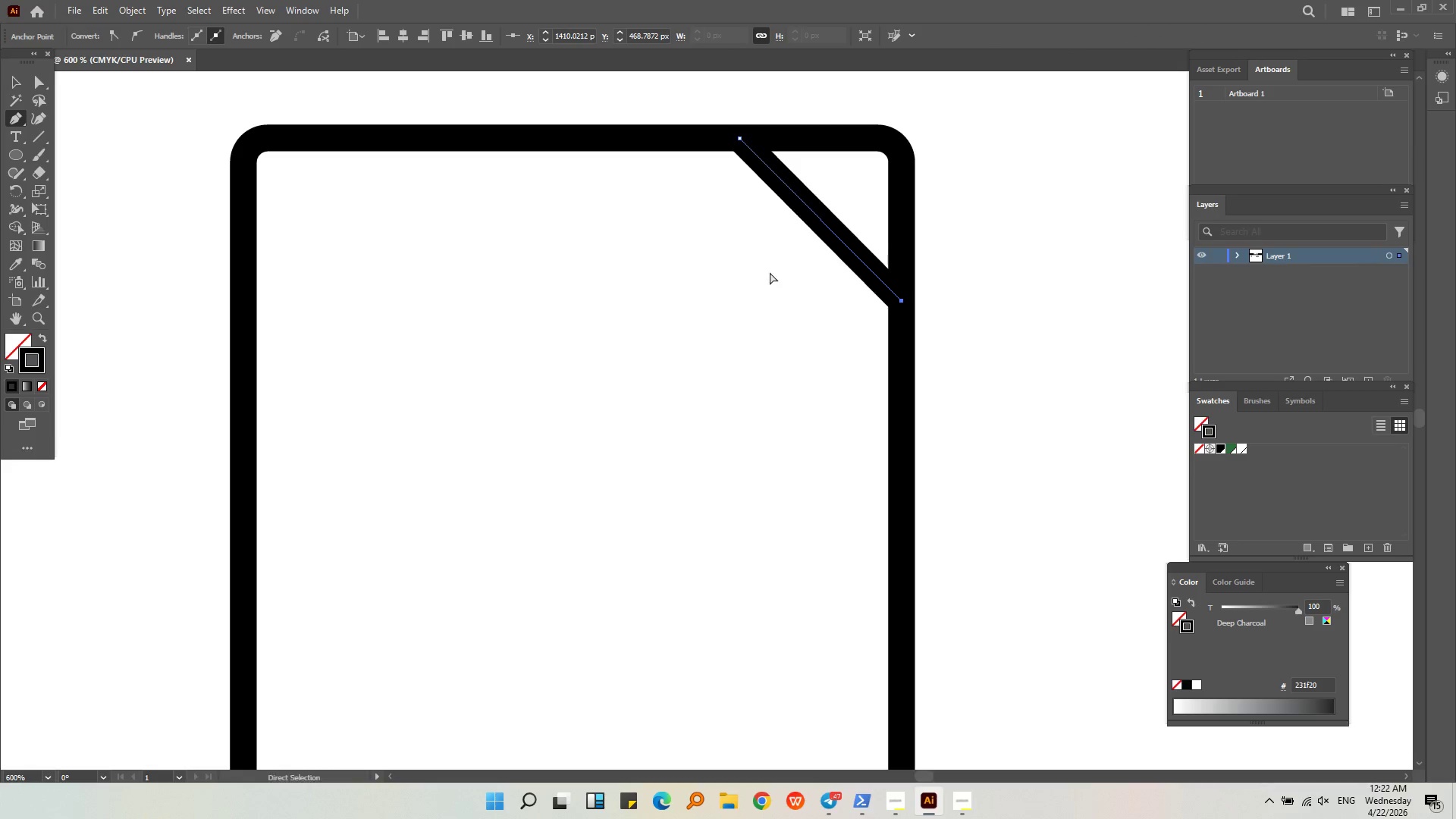 
key(Control+Z)
 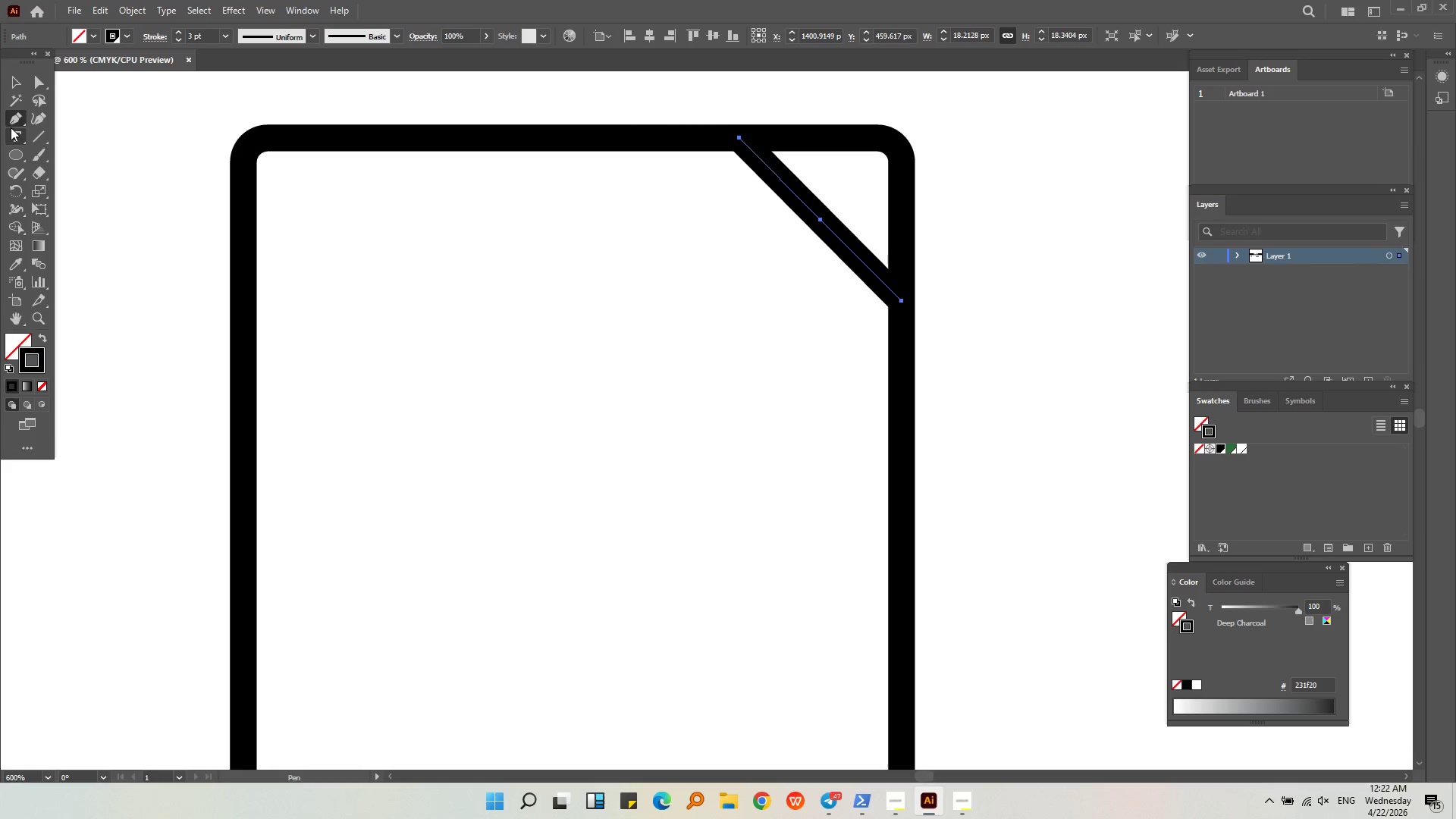 
left_click([39, 113])
 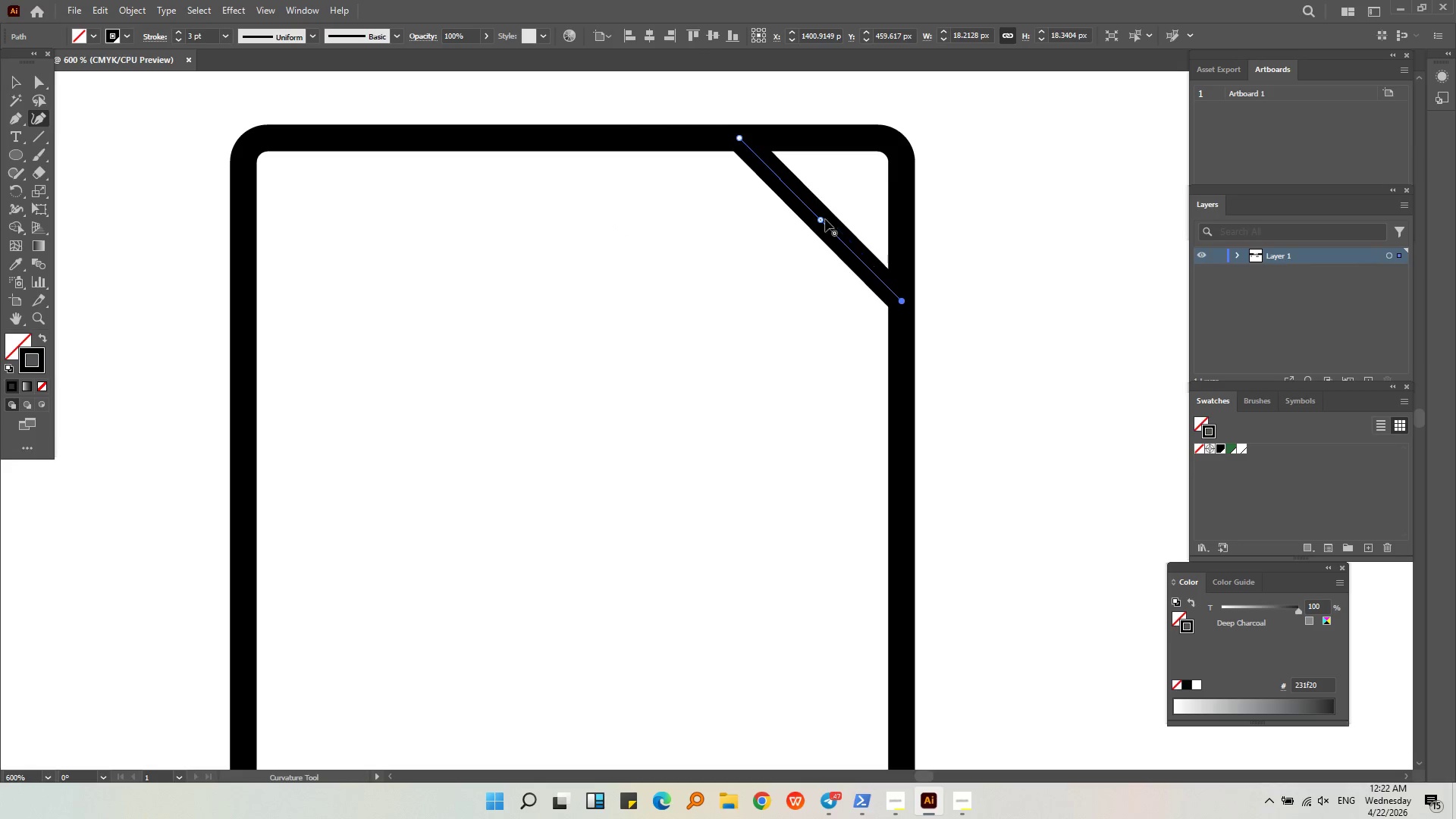 
left_click_drag(start_coordinate=[822, 219], to_coordinate=[734, 291])
 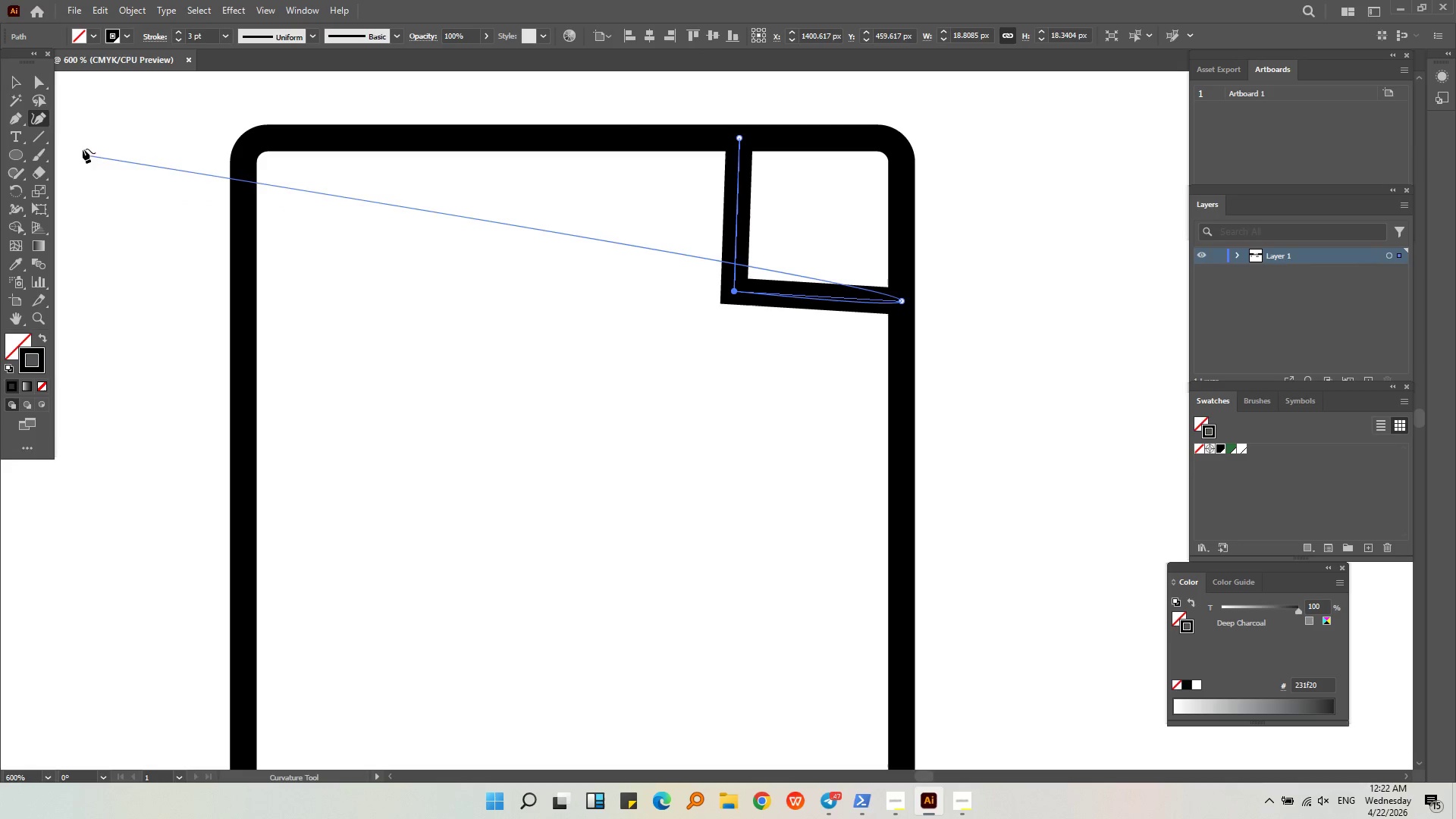 
hold_key(key=ShiftLeft, duration=1.33)
 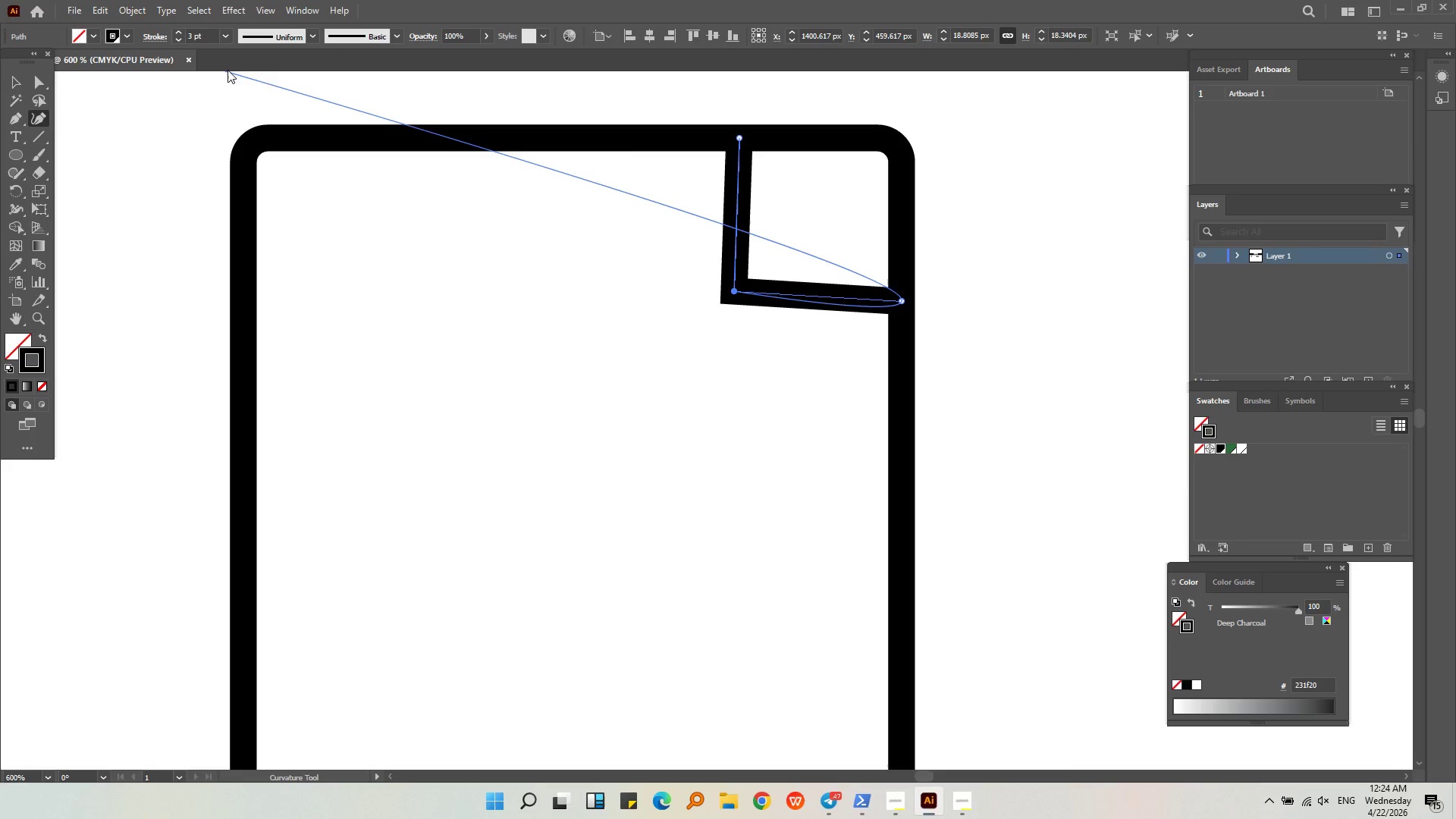 
wait(69.52)
 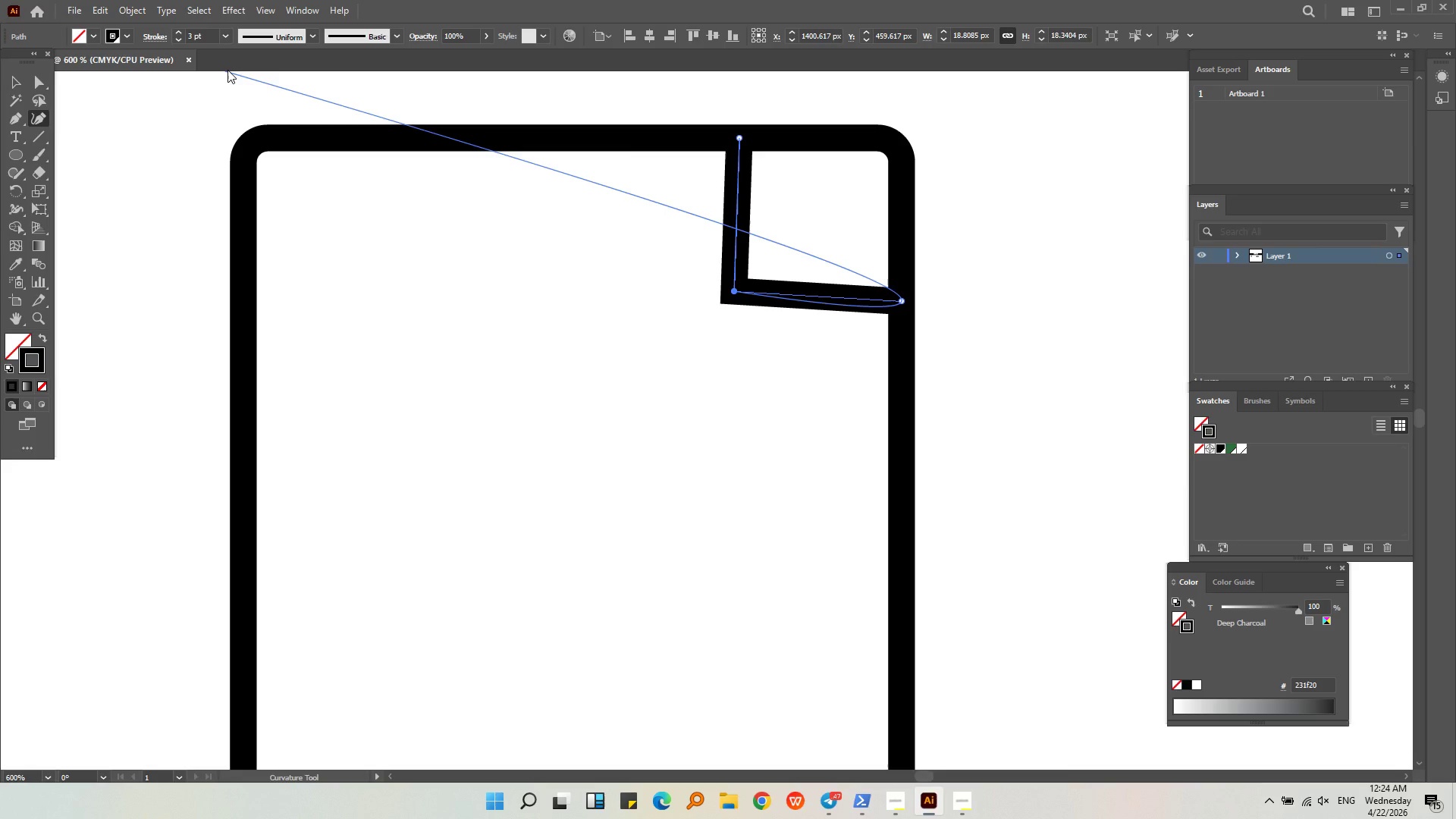 
key(Control+ControlLeft)
 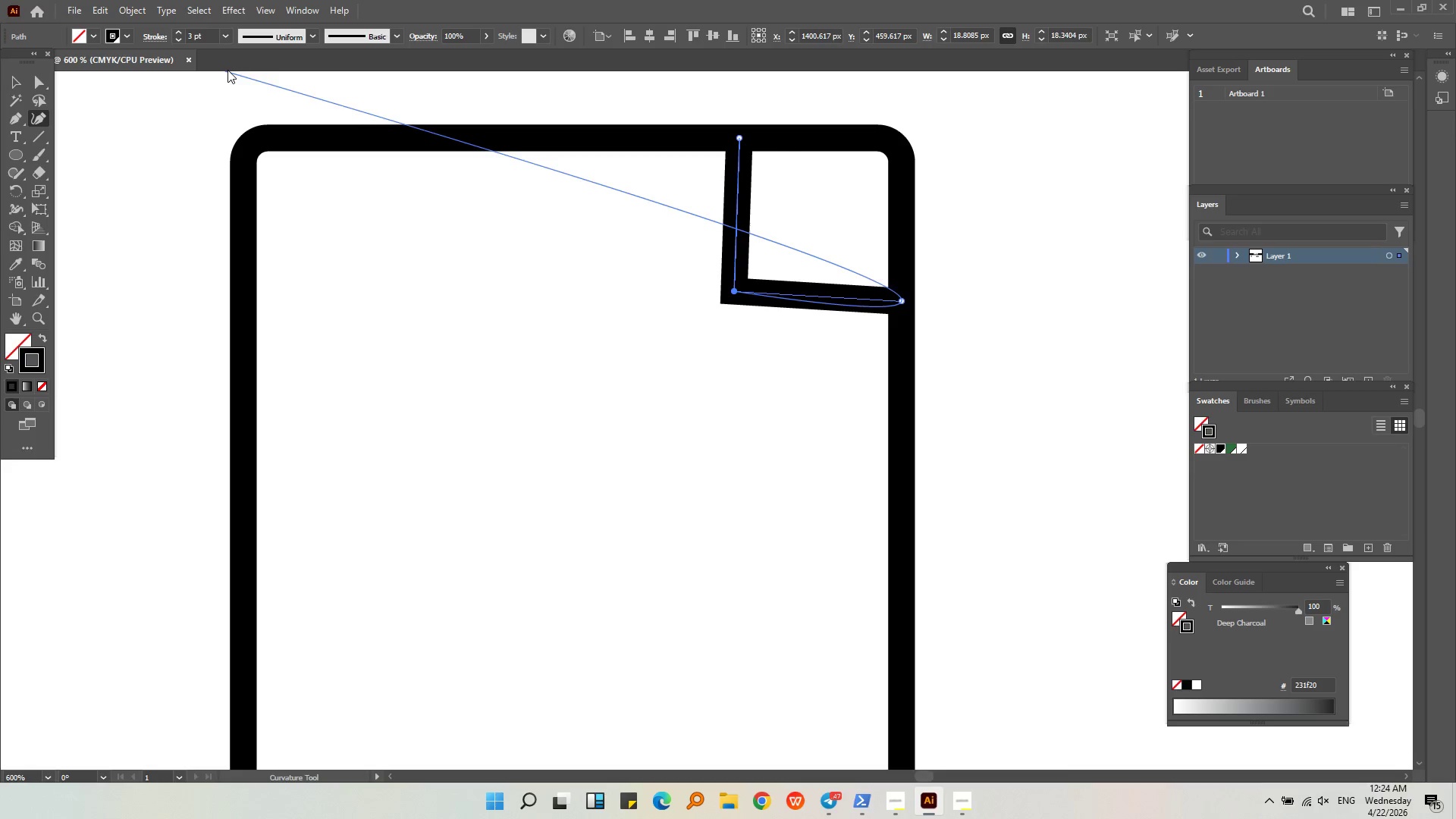 
key(Control+Z)
 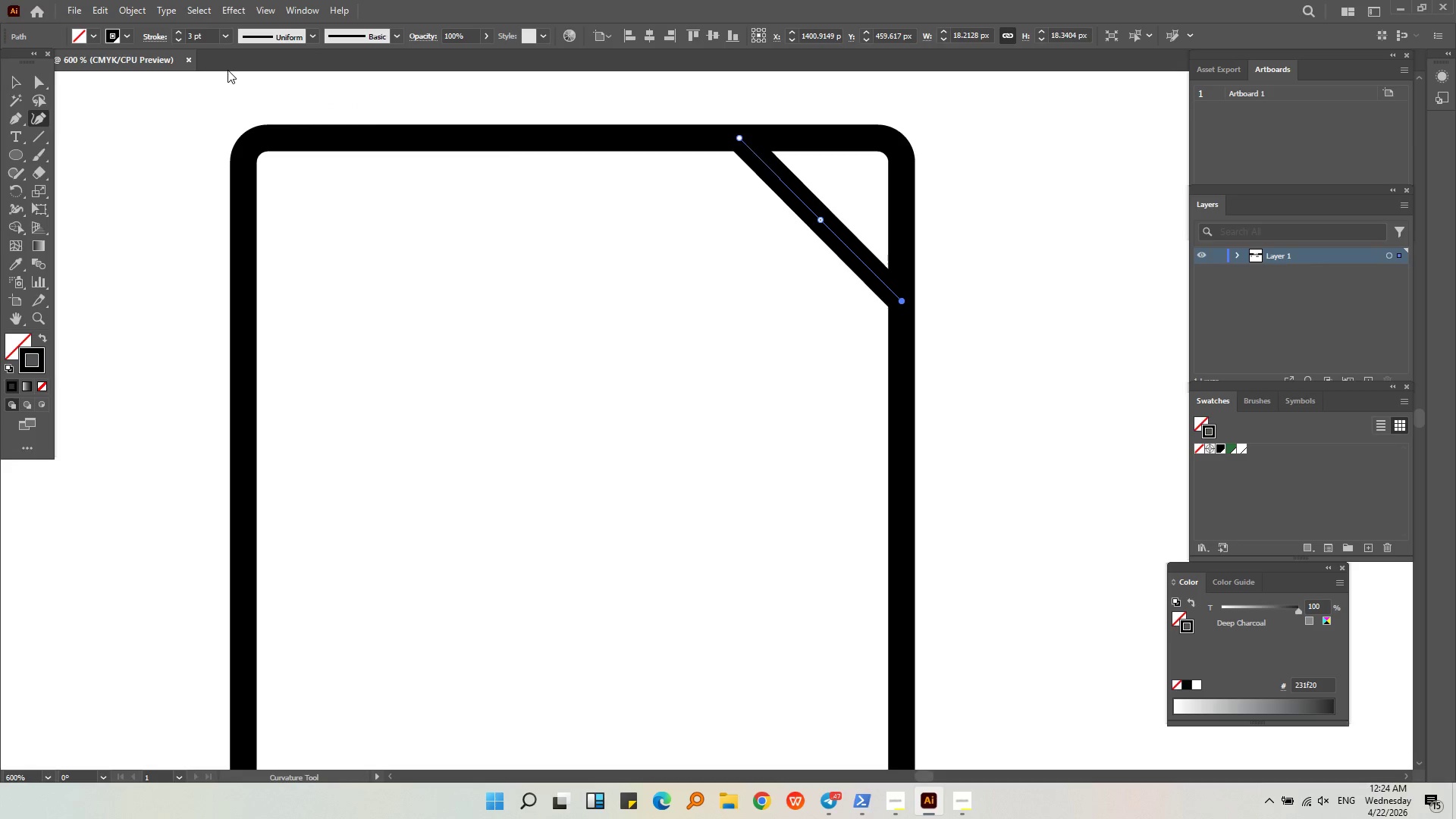 
key(Control+ControlLeft)
 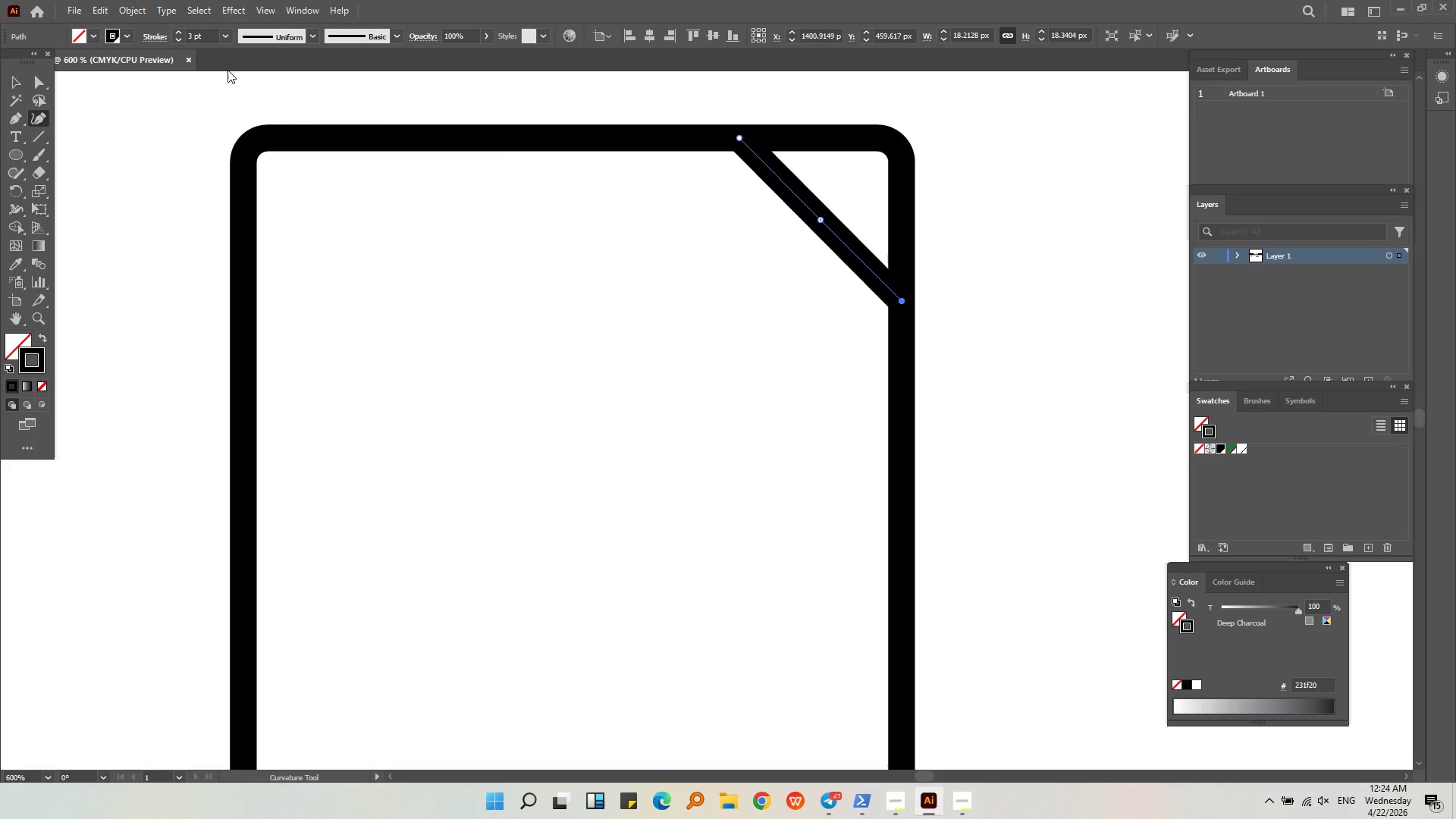 
key(Control+Z)
 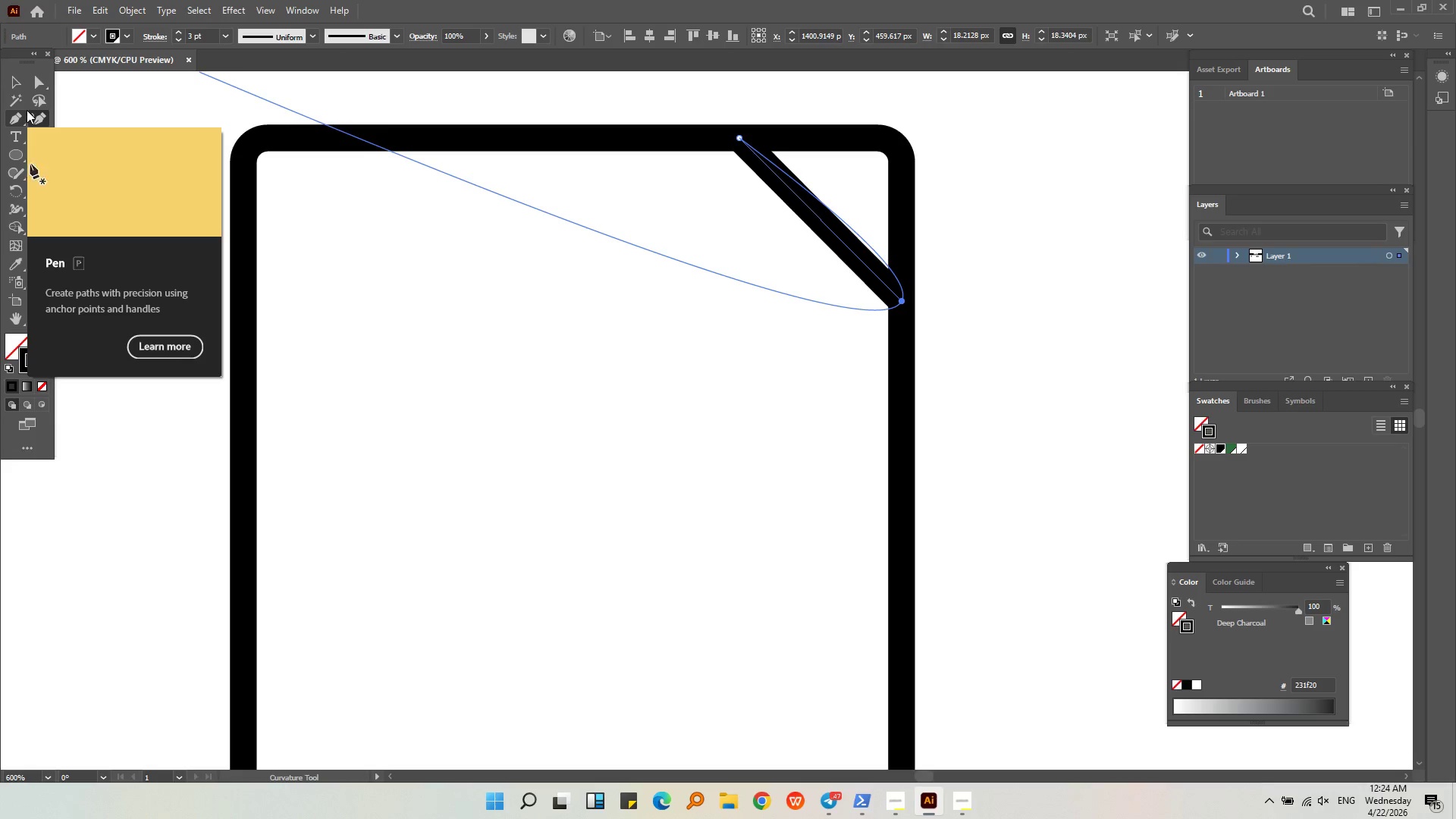 
wait(26.55)
 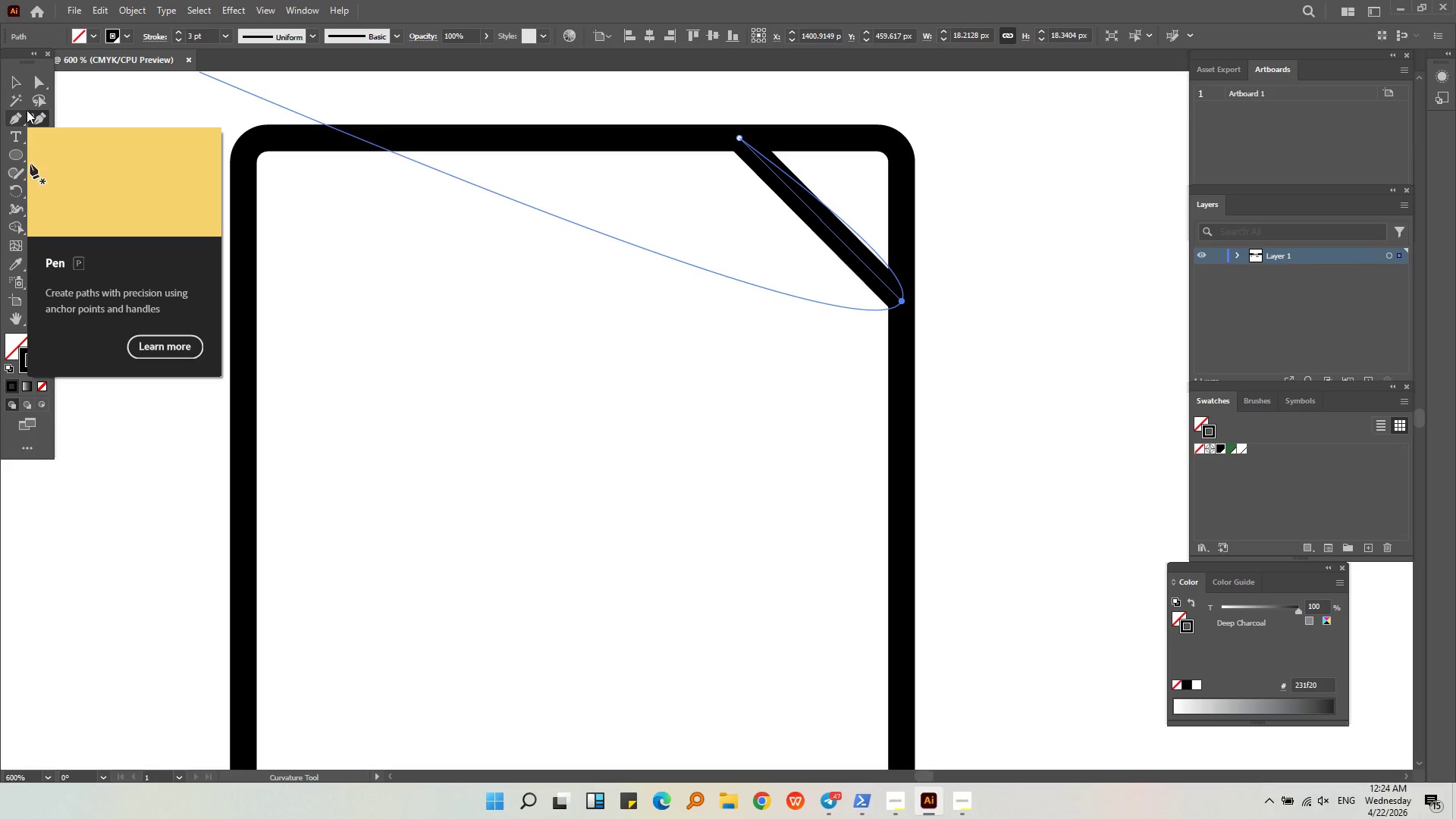 
left_click([9, 80])
 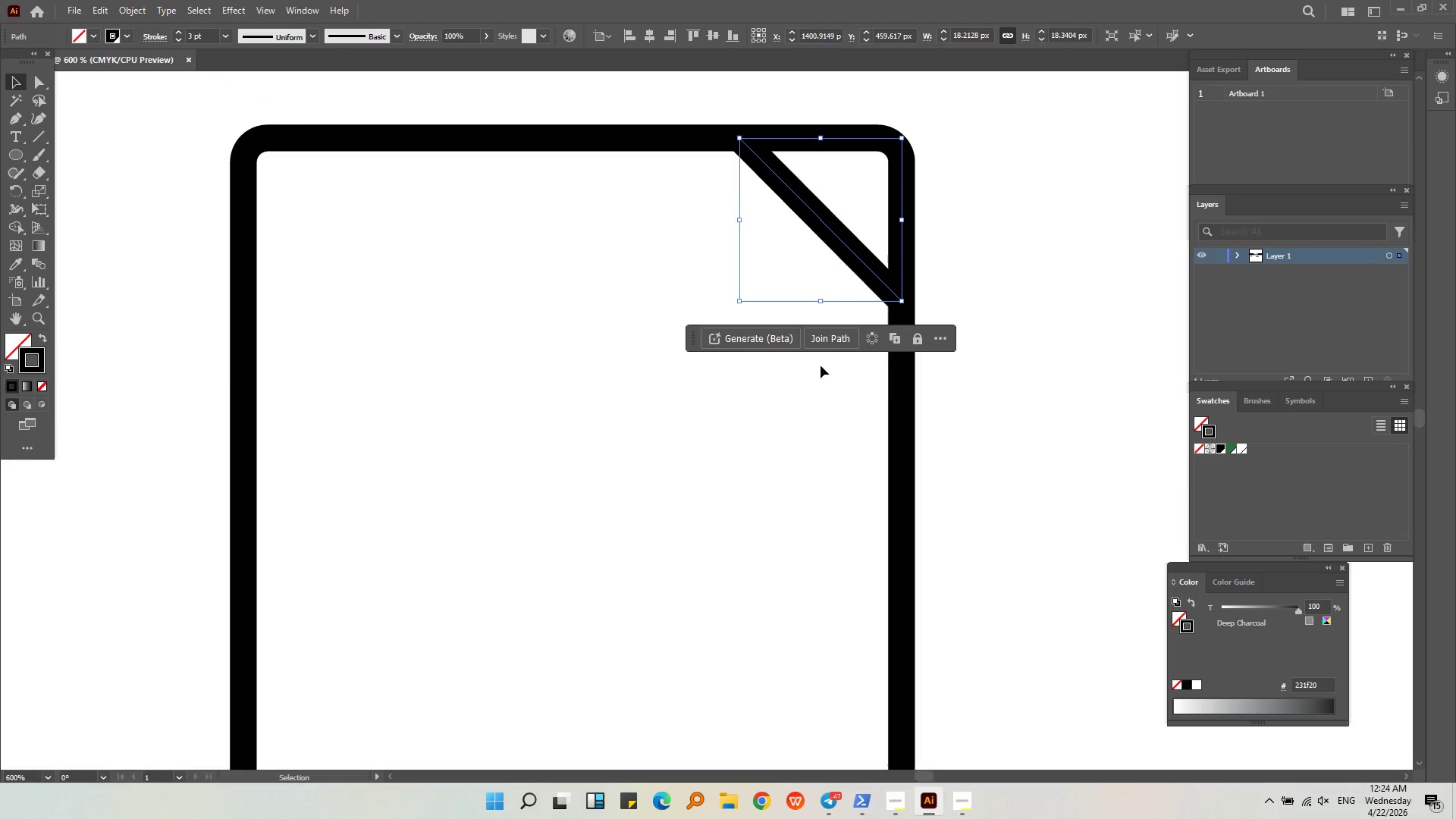 
left_click([819, 368])
 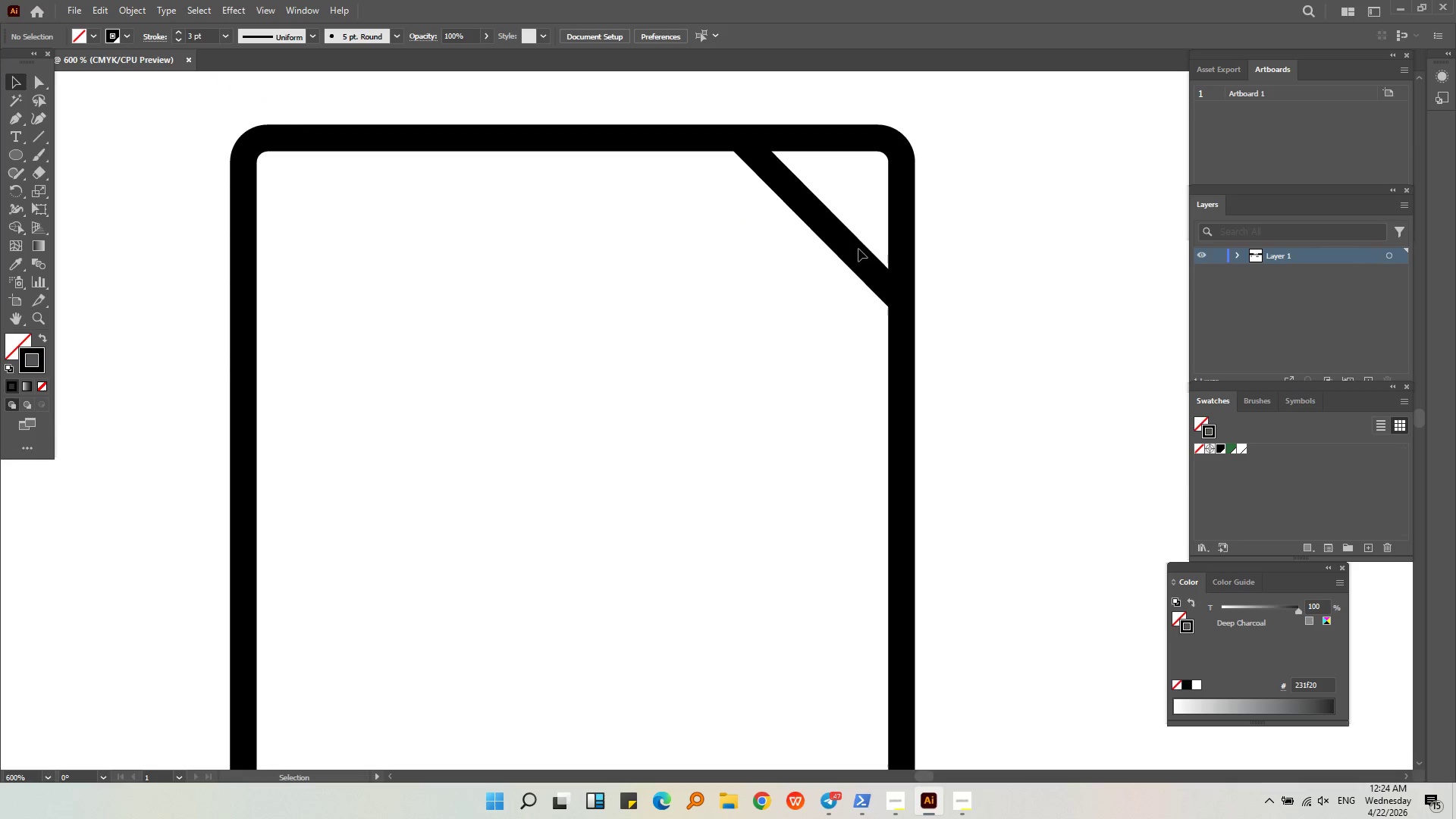 
left_click([855, 255])
 